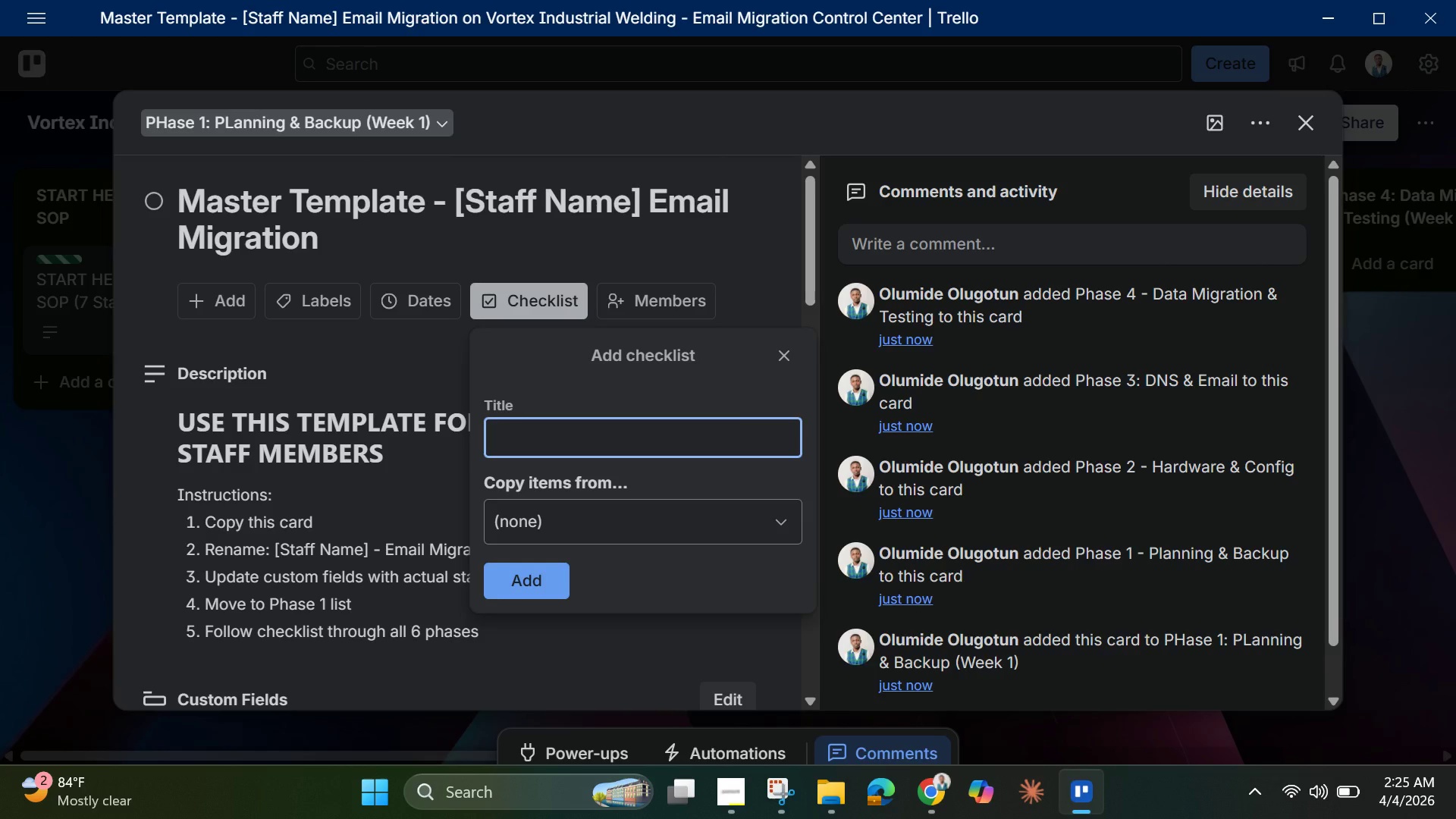 
wait(5.77)
 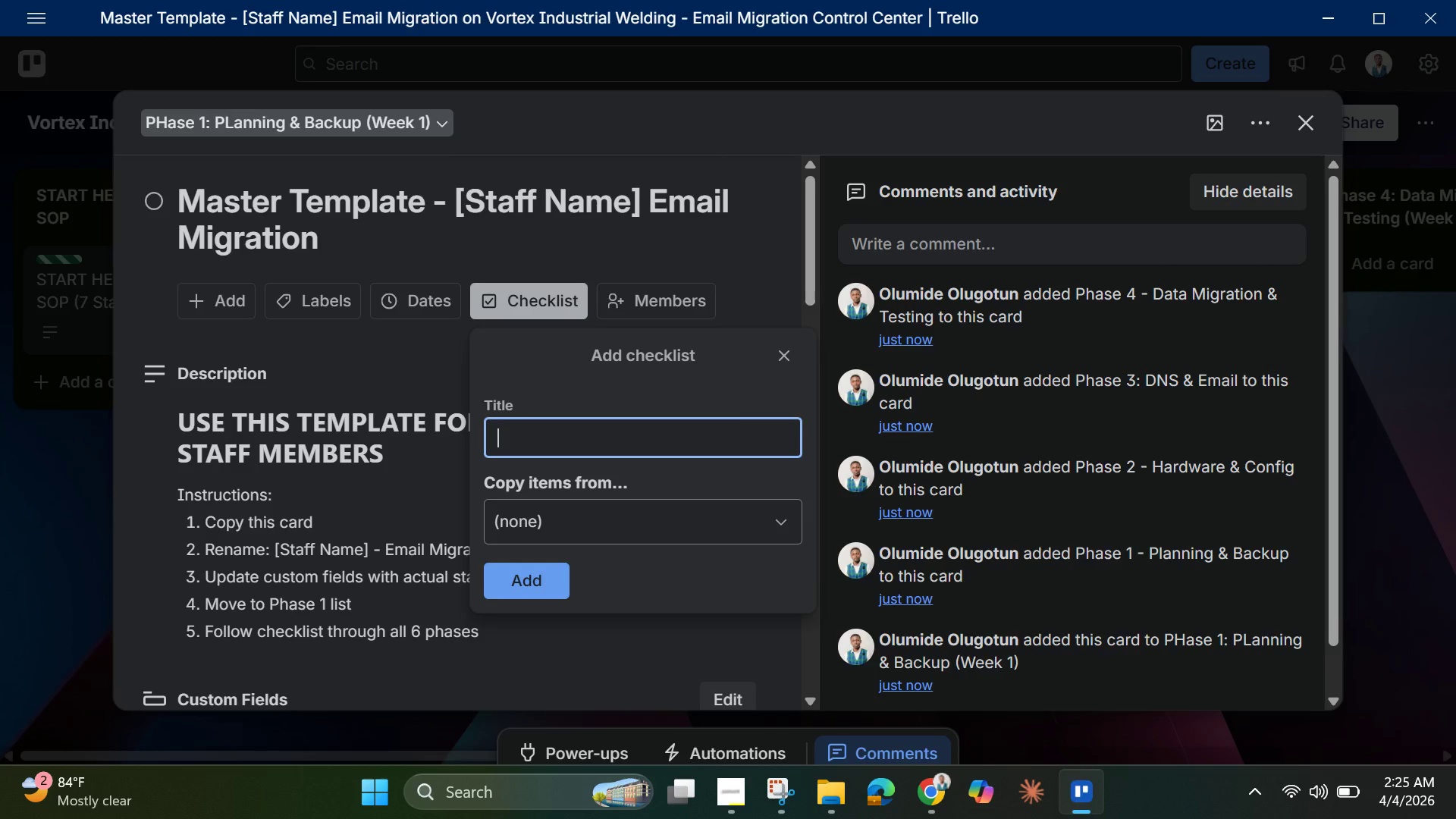 
type(Phase 5 0)
key(Backspace)
type(- User Prov)
 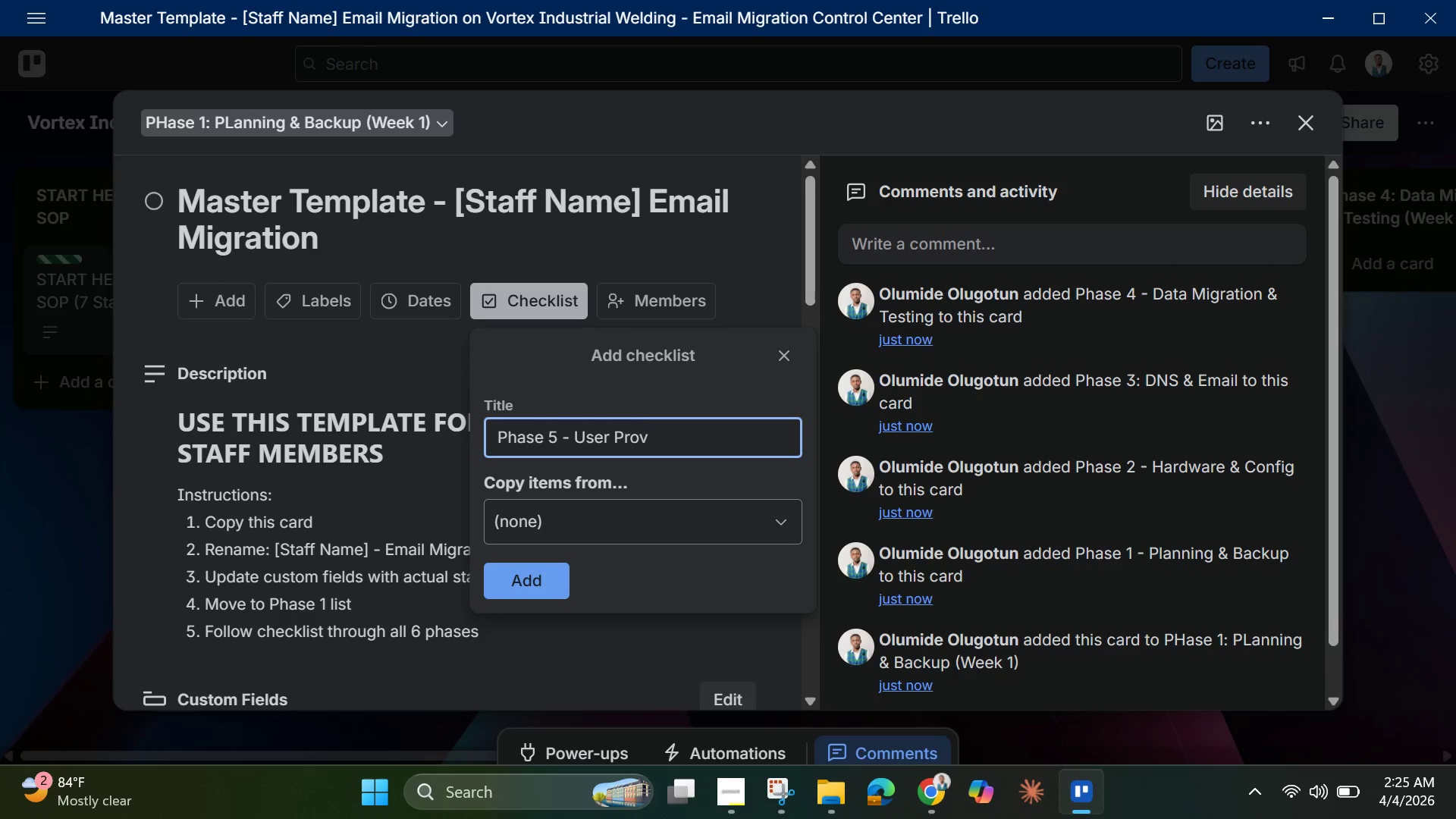 
type(isioning & Training)
 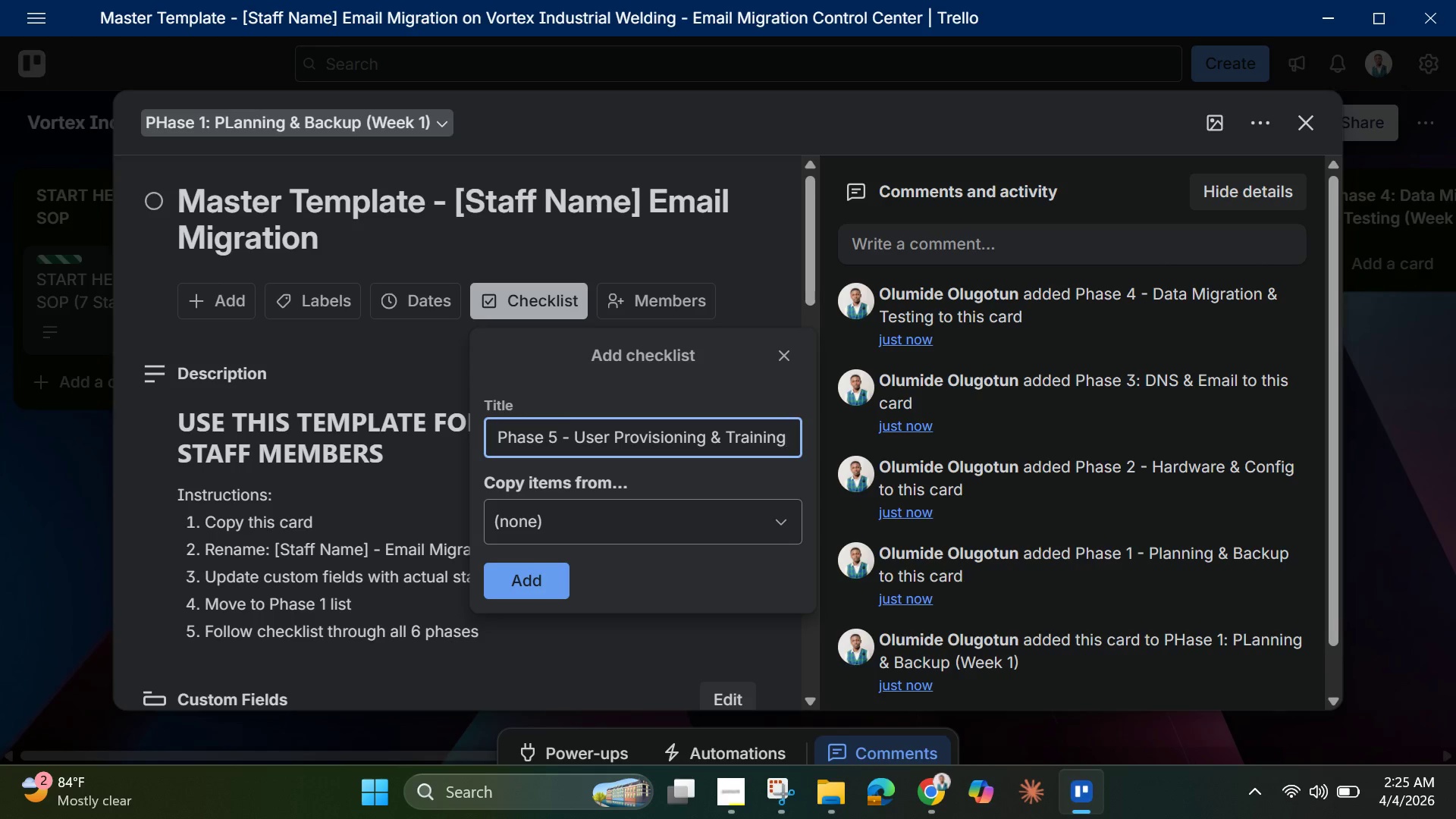 
key(Enter)
 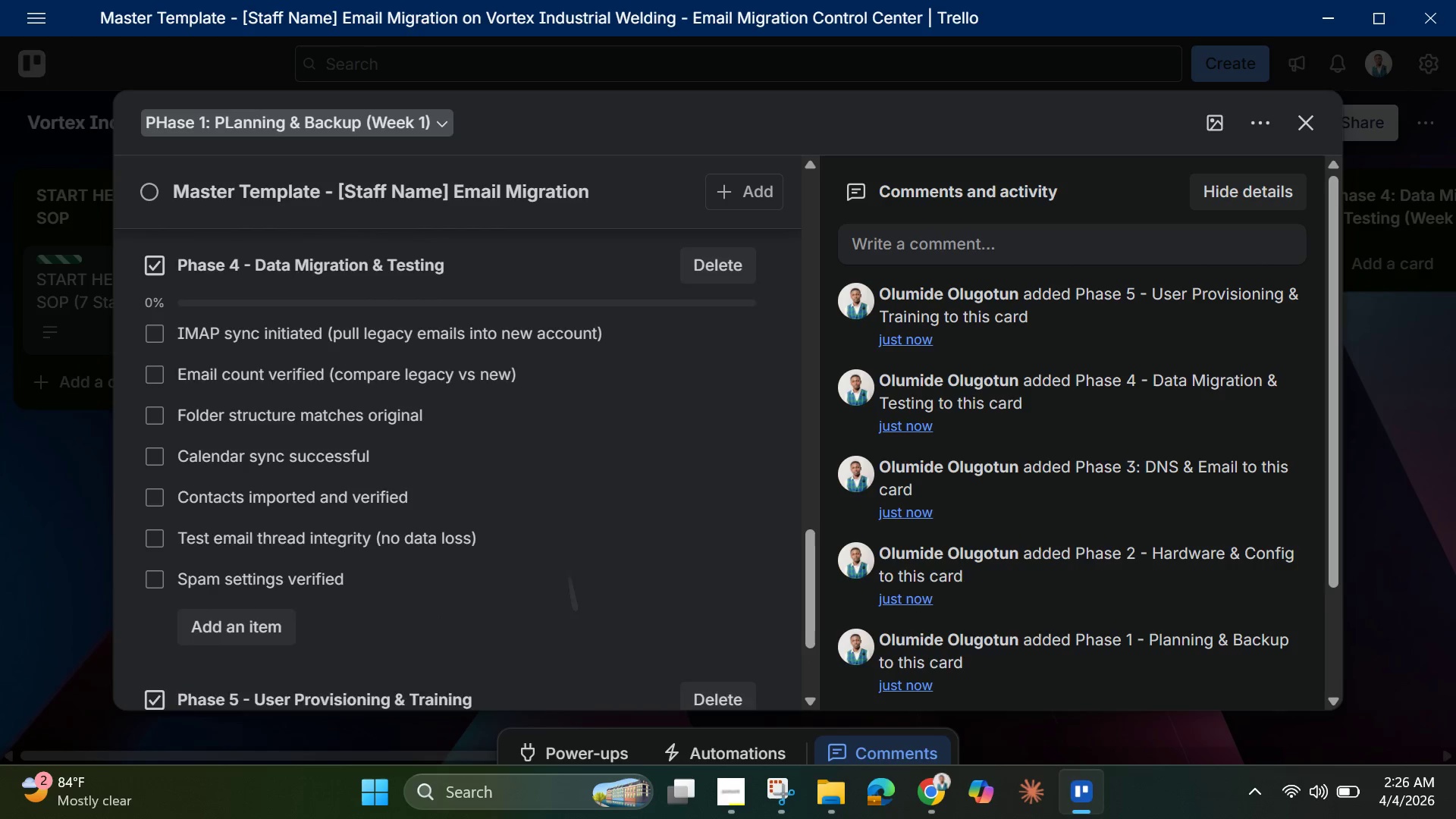 
wait(50.84)
 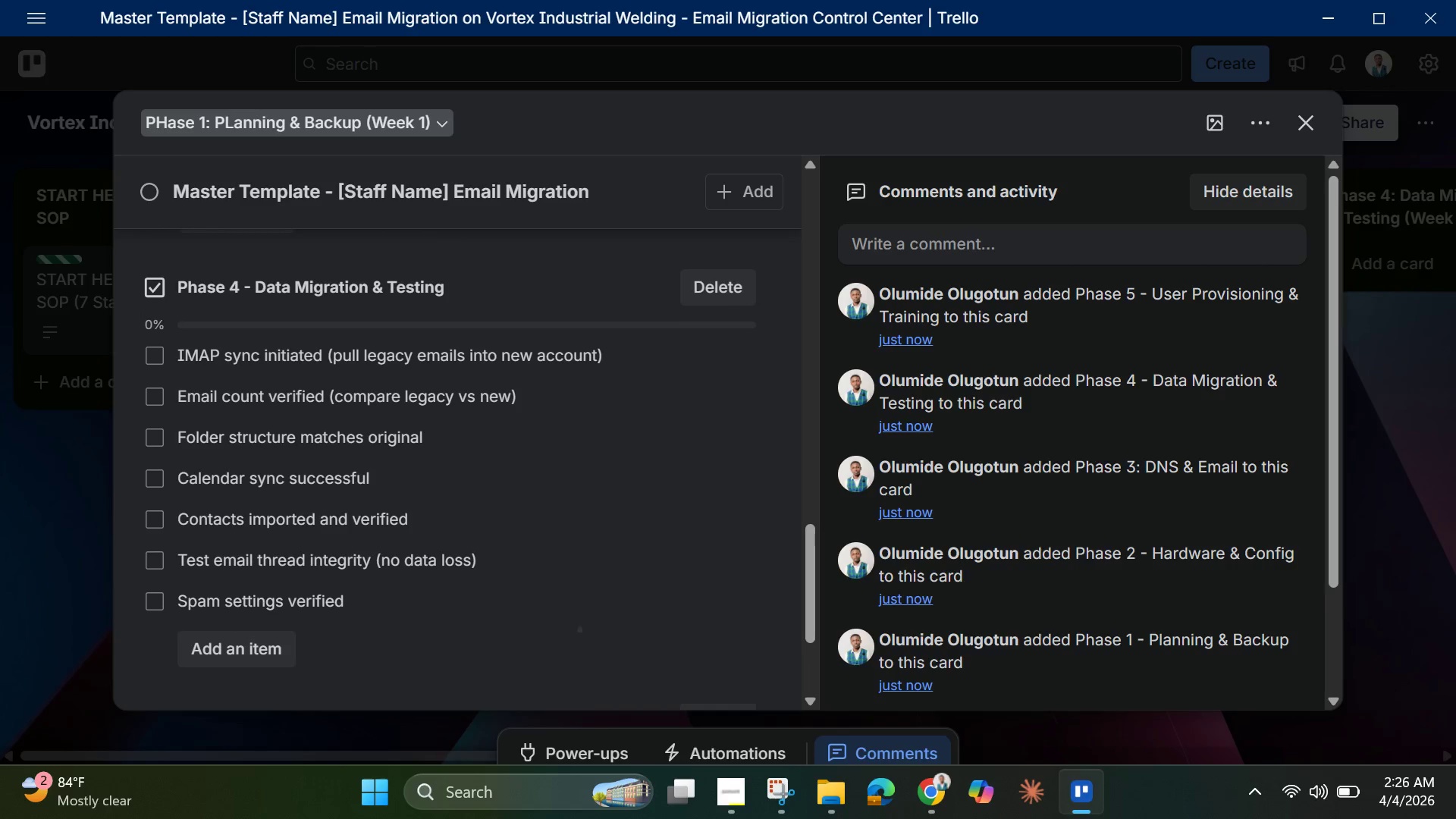 
type(New )
 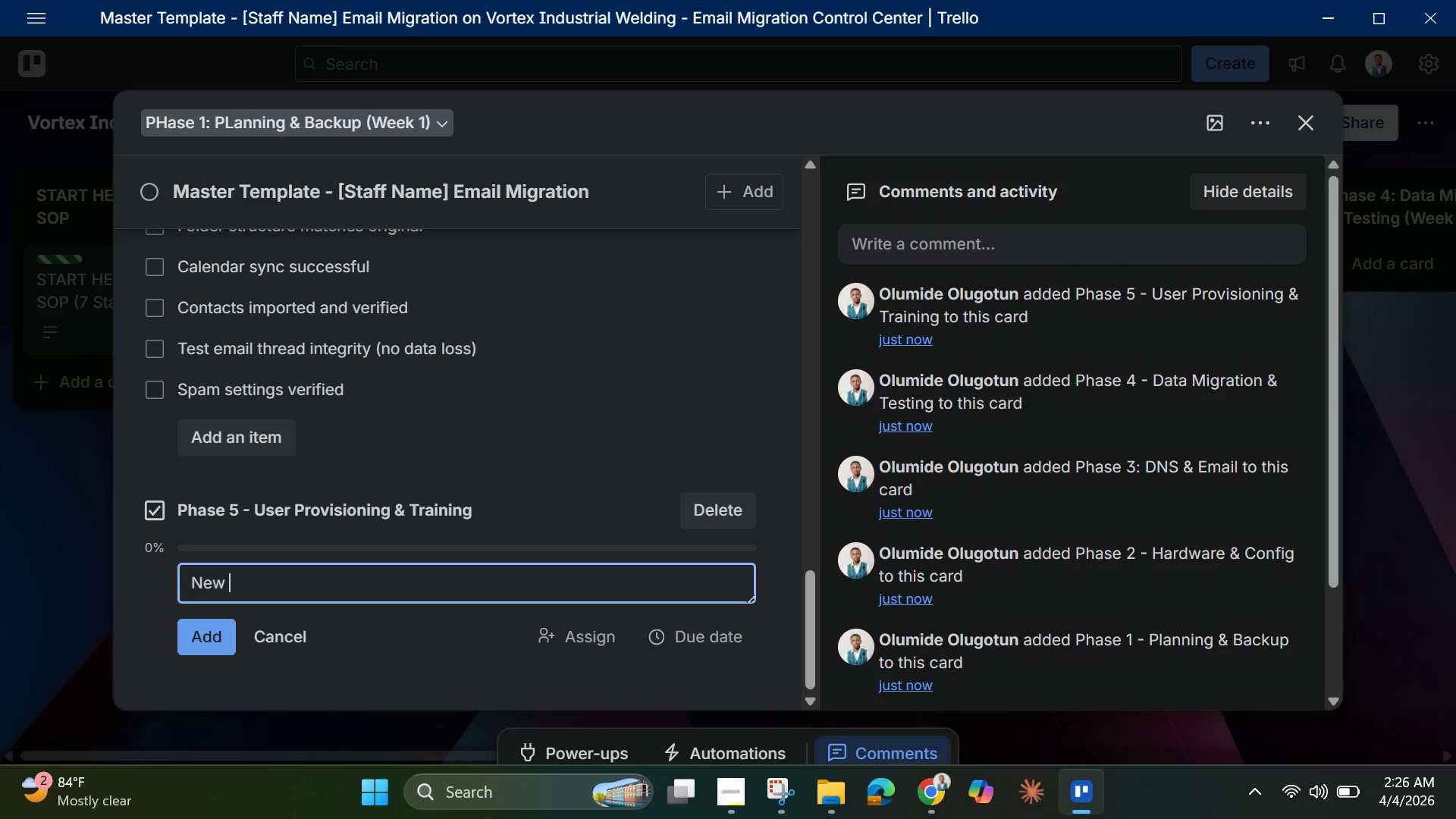 
type(@vortexwelding )
key(Backspace)
type(.com mailbox )
 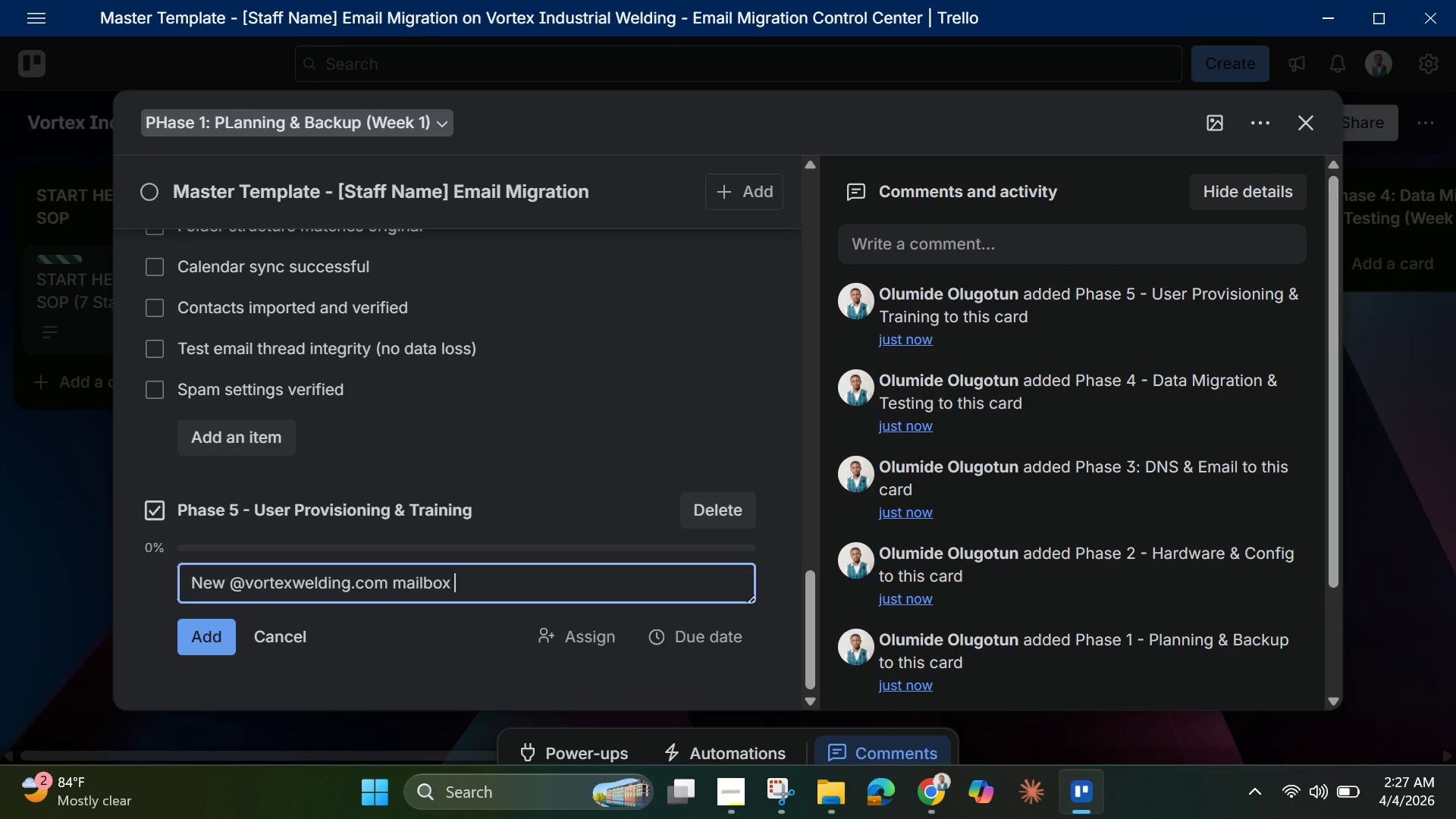 
type(created)
 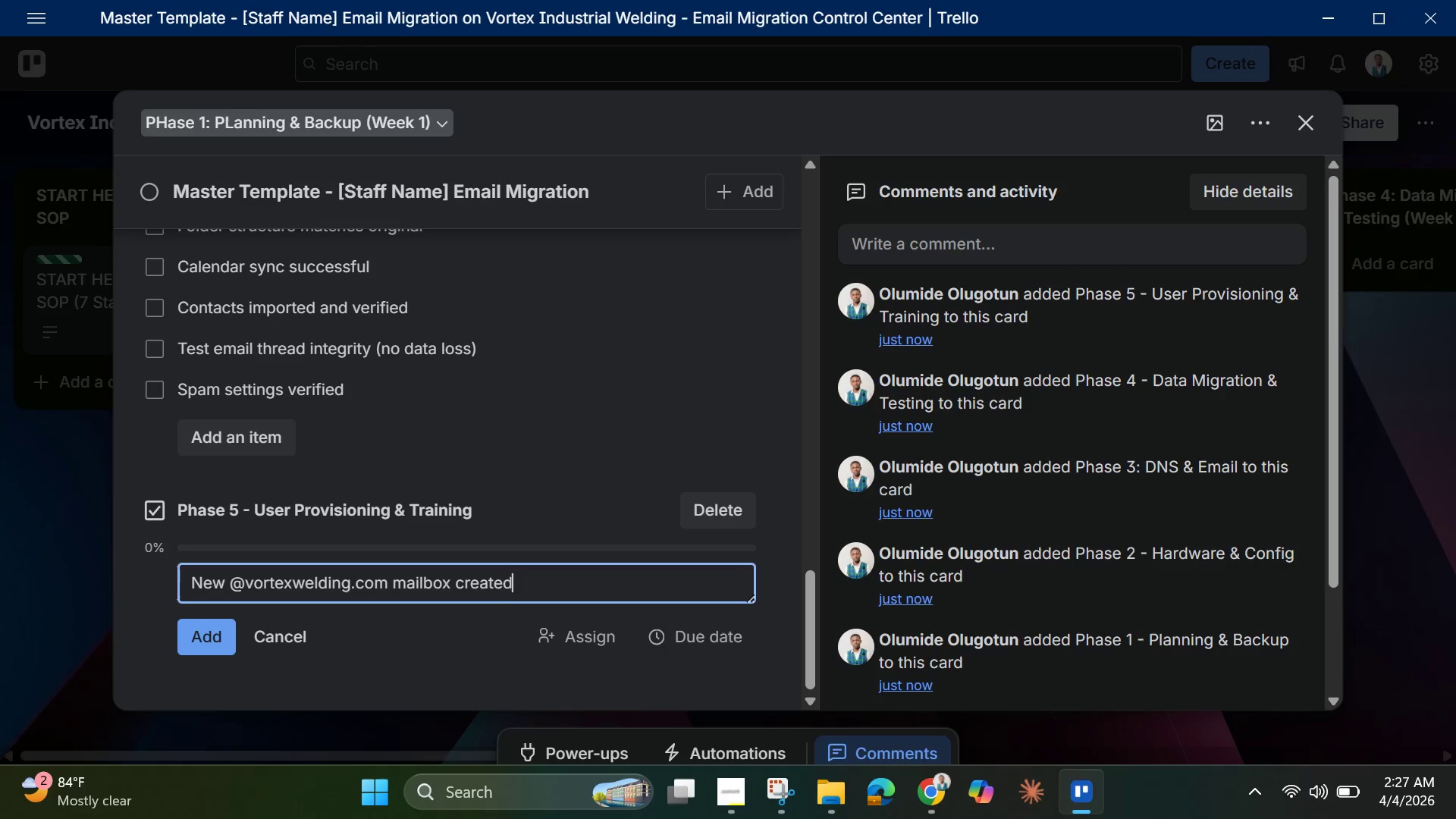 
key(Enter)
 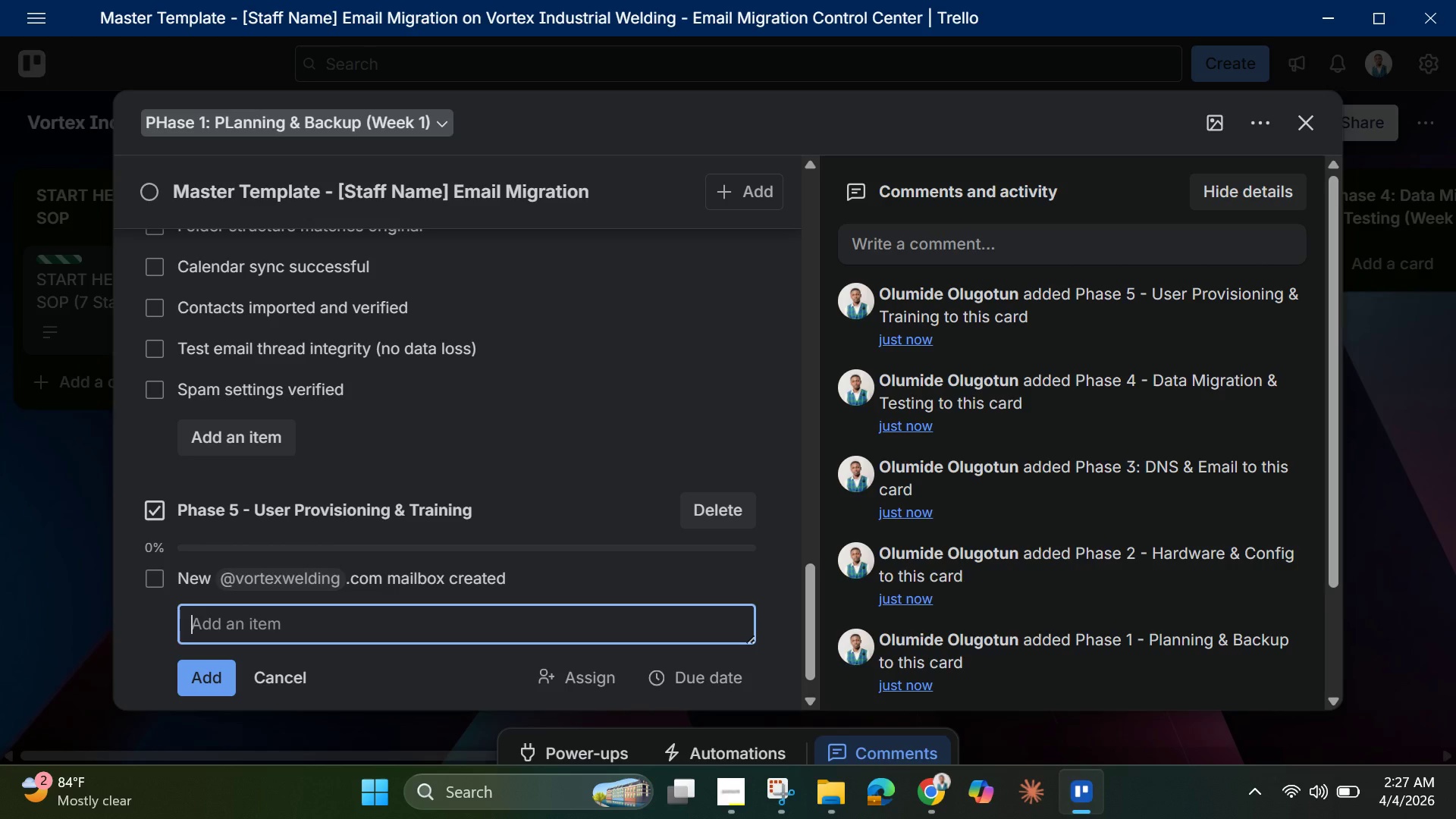 
type(Stafff )
key(Backspace)
key(Backspace)
type( memeber )
 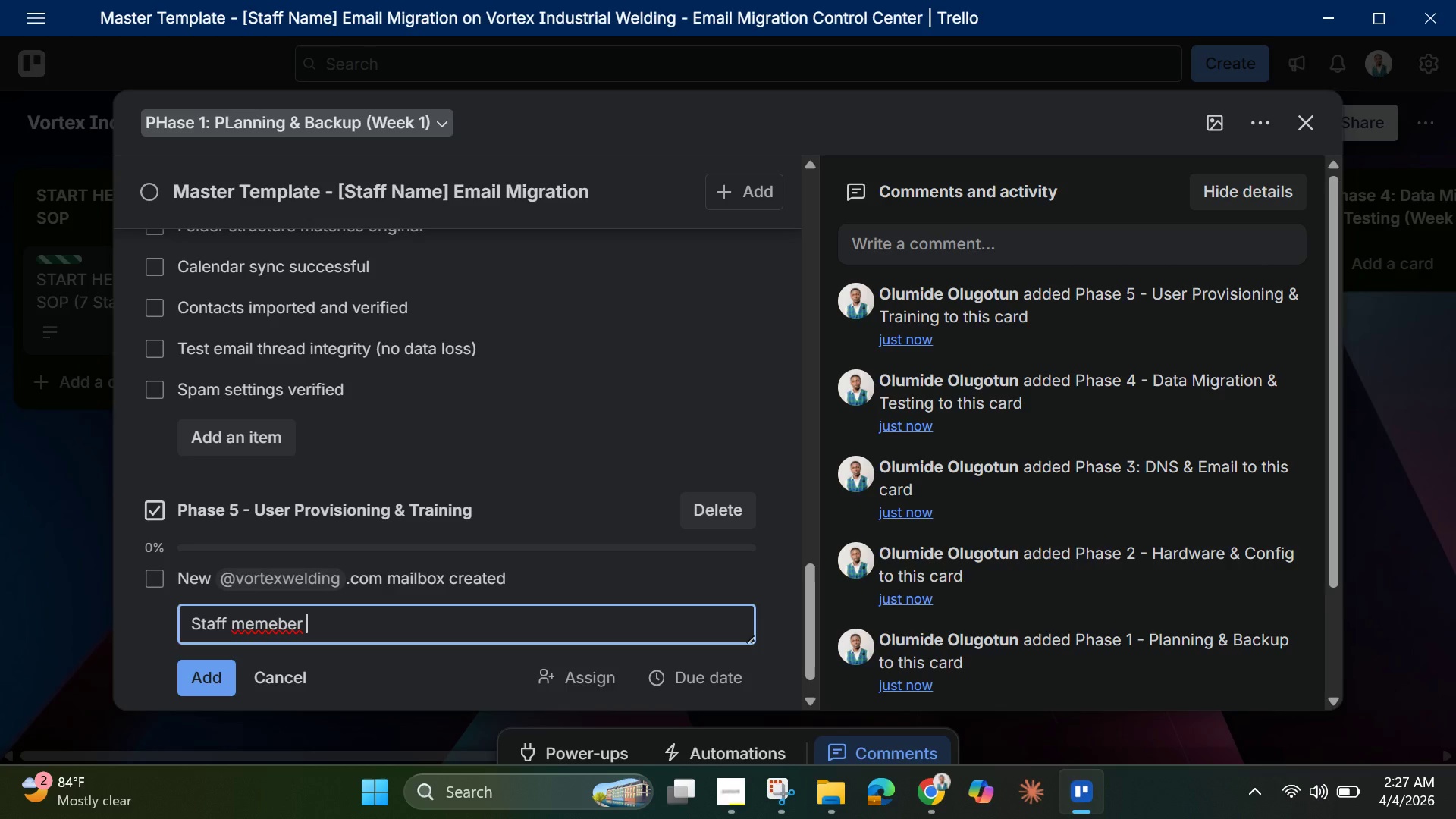 
key(ArrowLeft)
 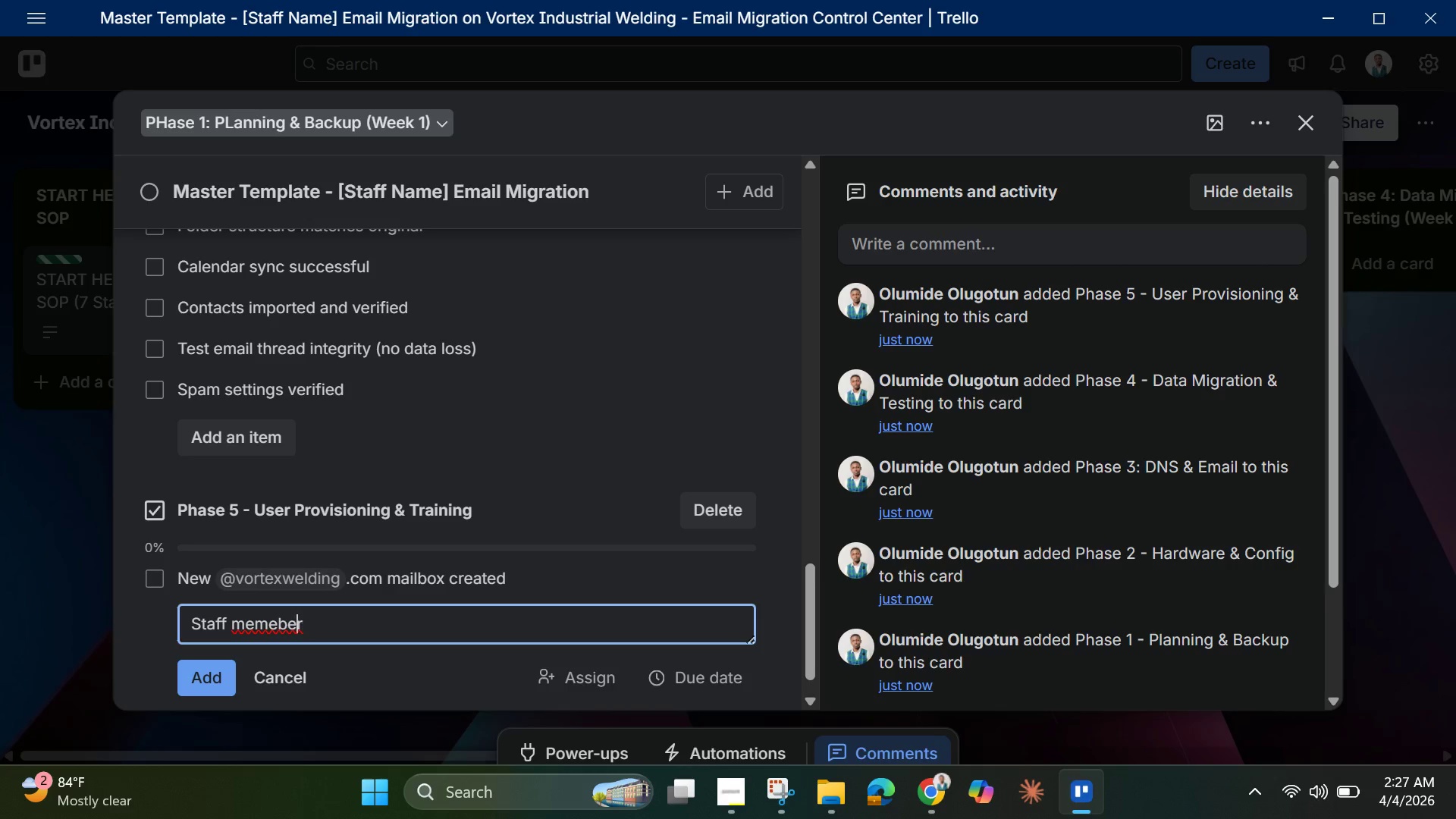 
key(ArrowLeft)
 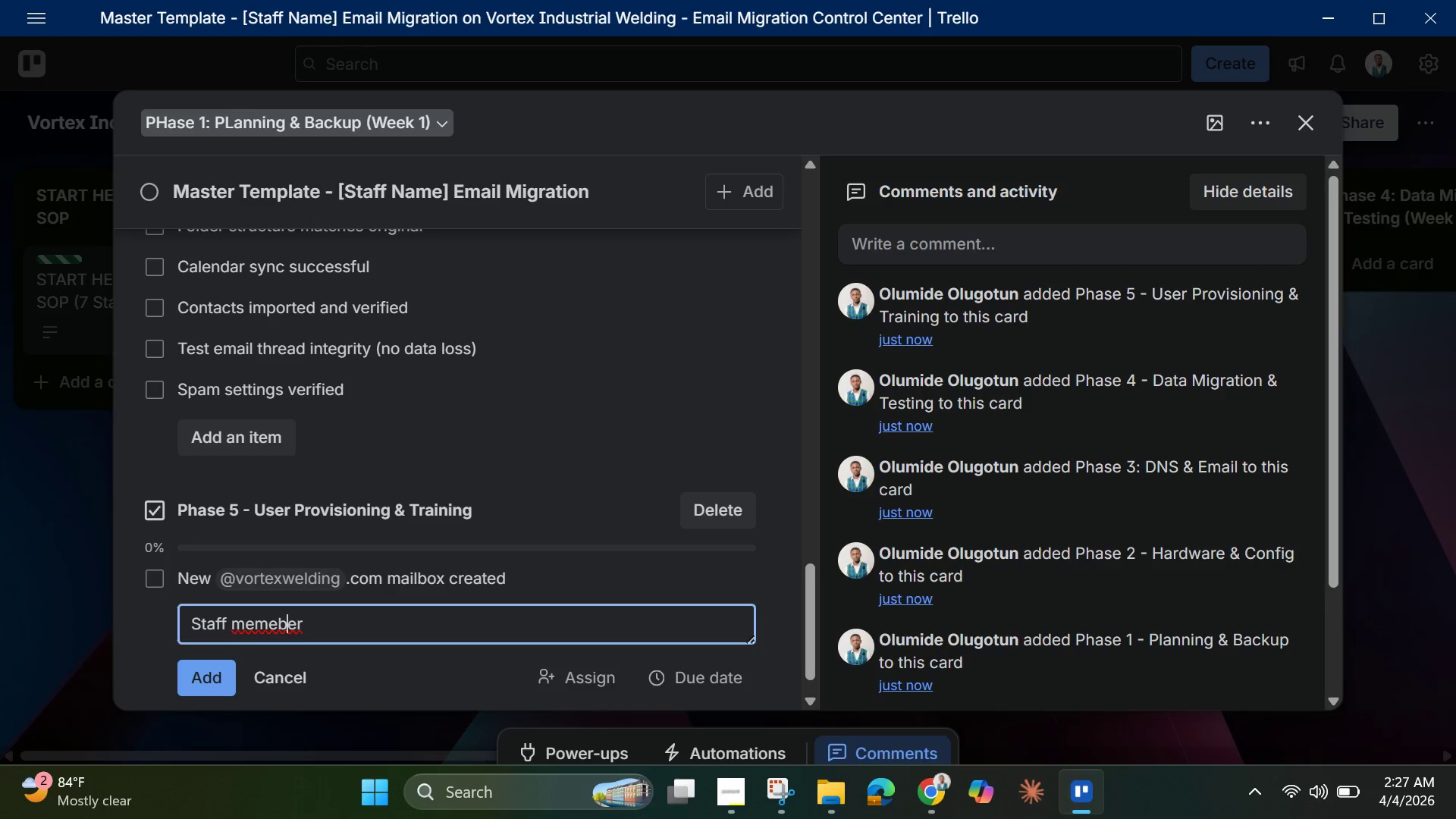 
key(ArrowLeft)
 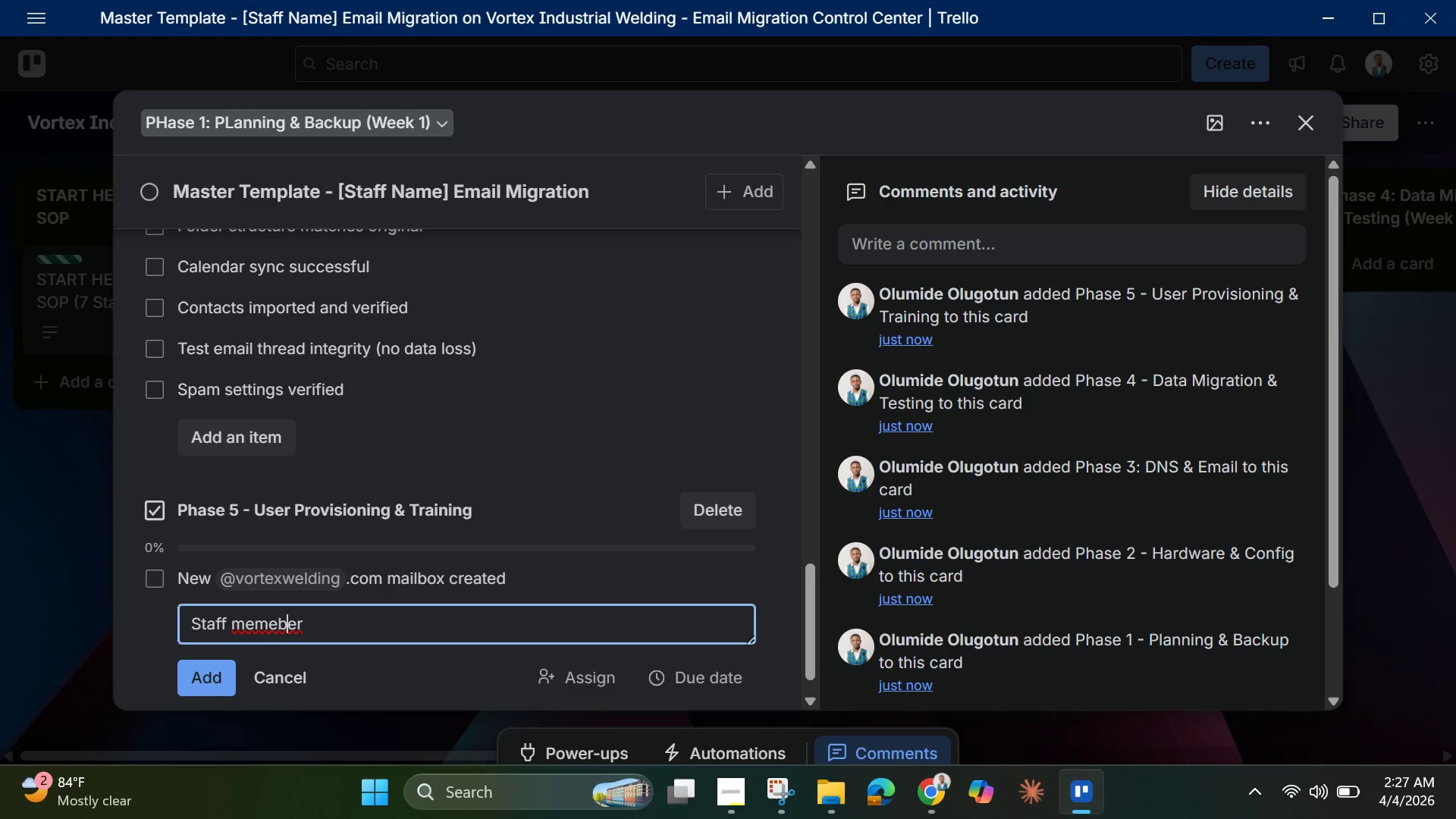 
key(ArrowLeft)
 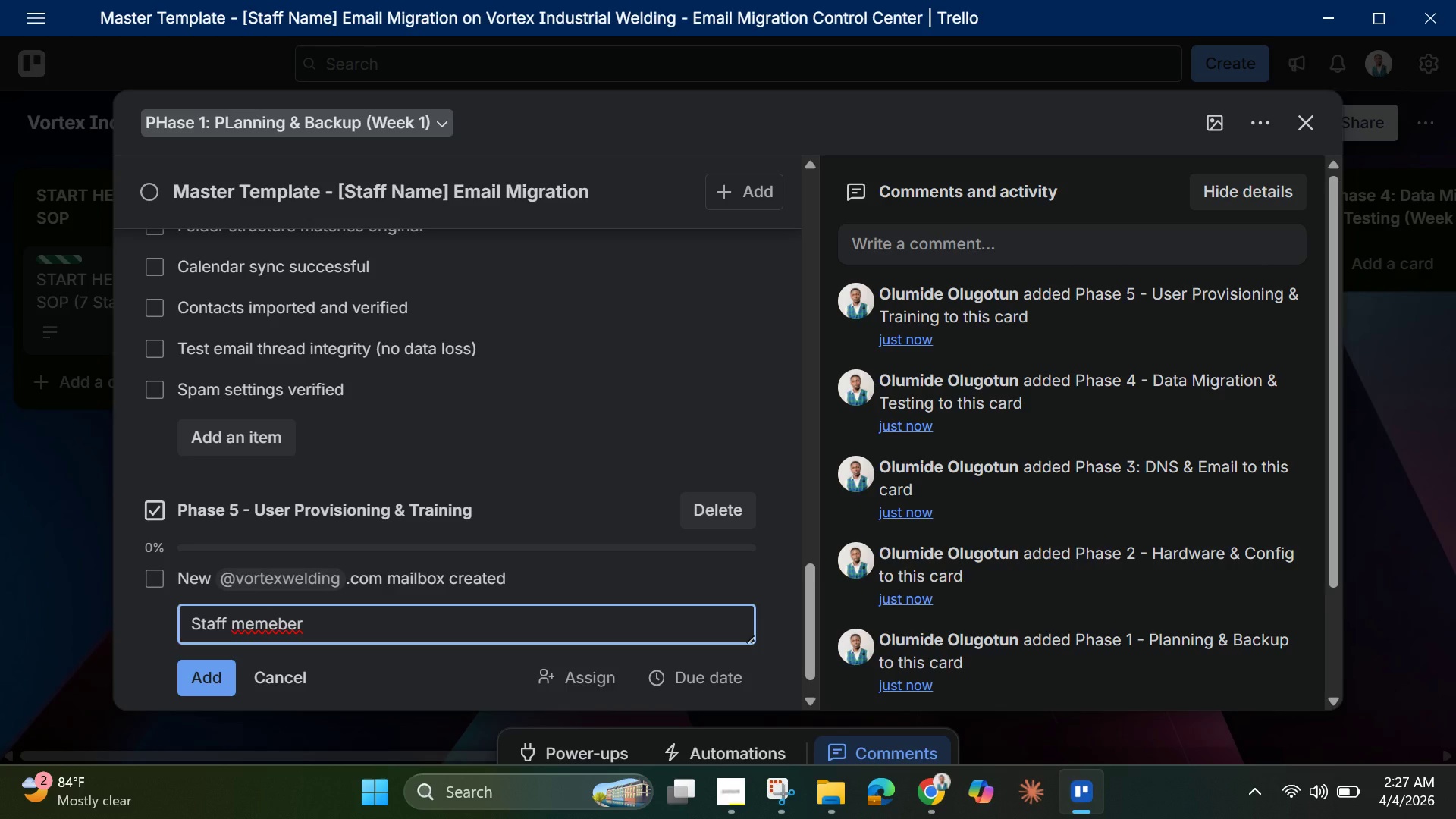 
key(Backspace)
 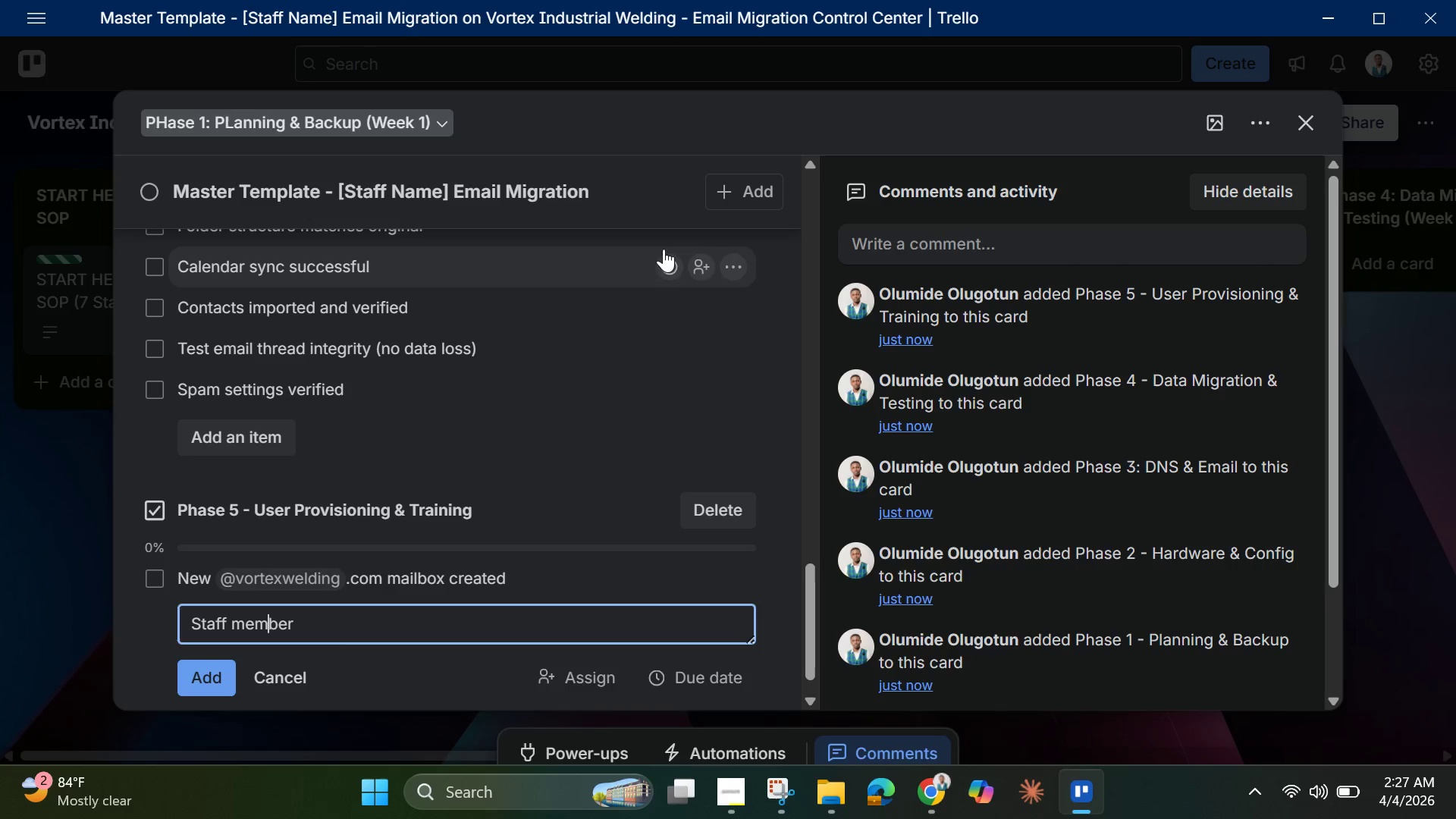 
left_click([305, 629])
 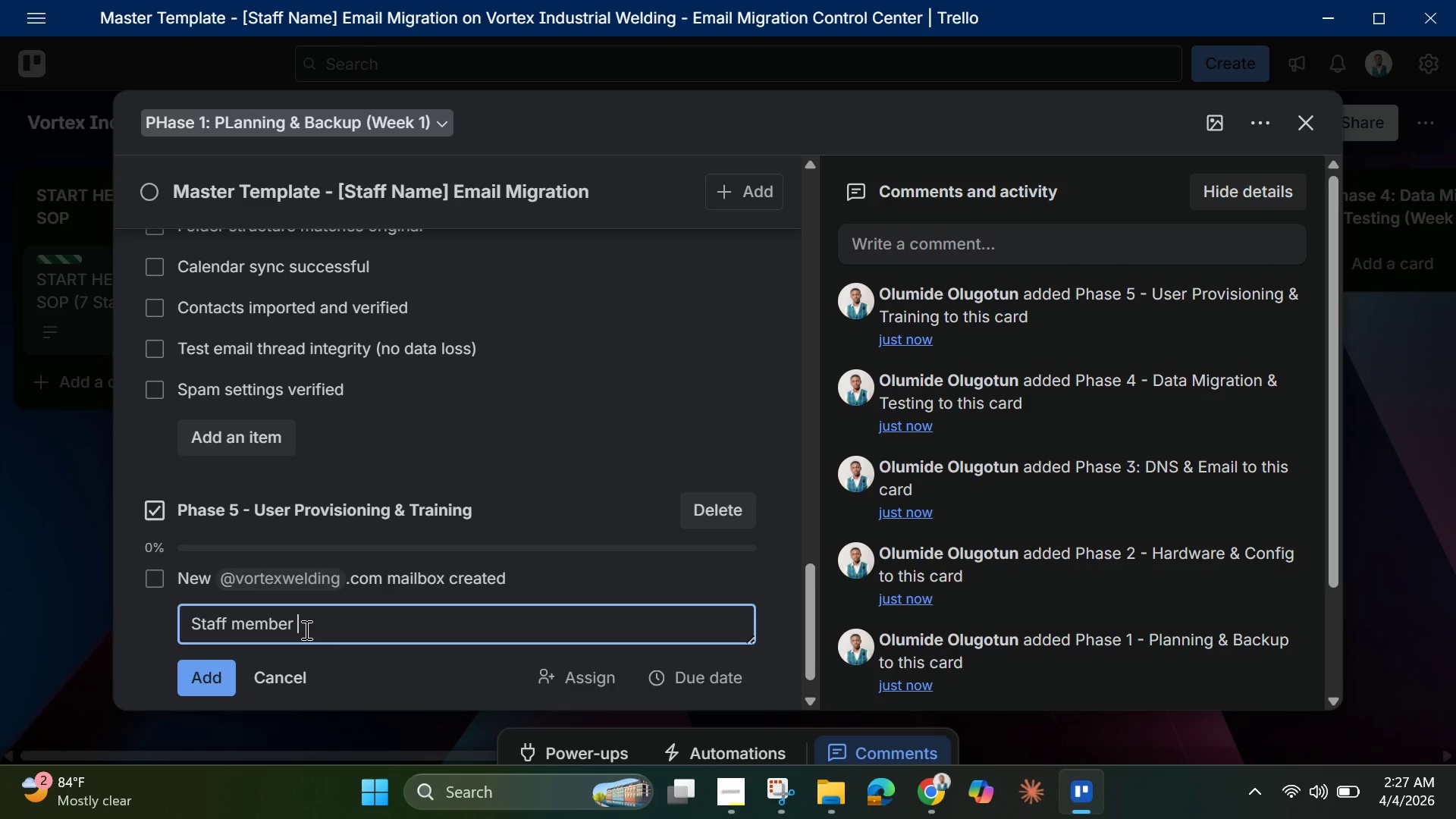 
type(added to distribution )
 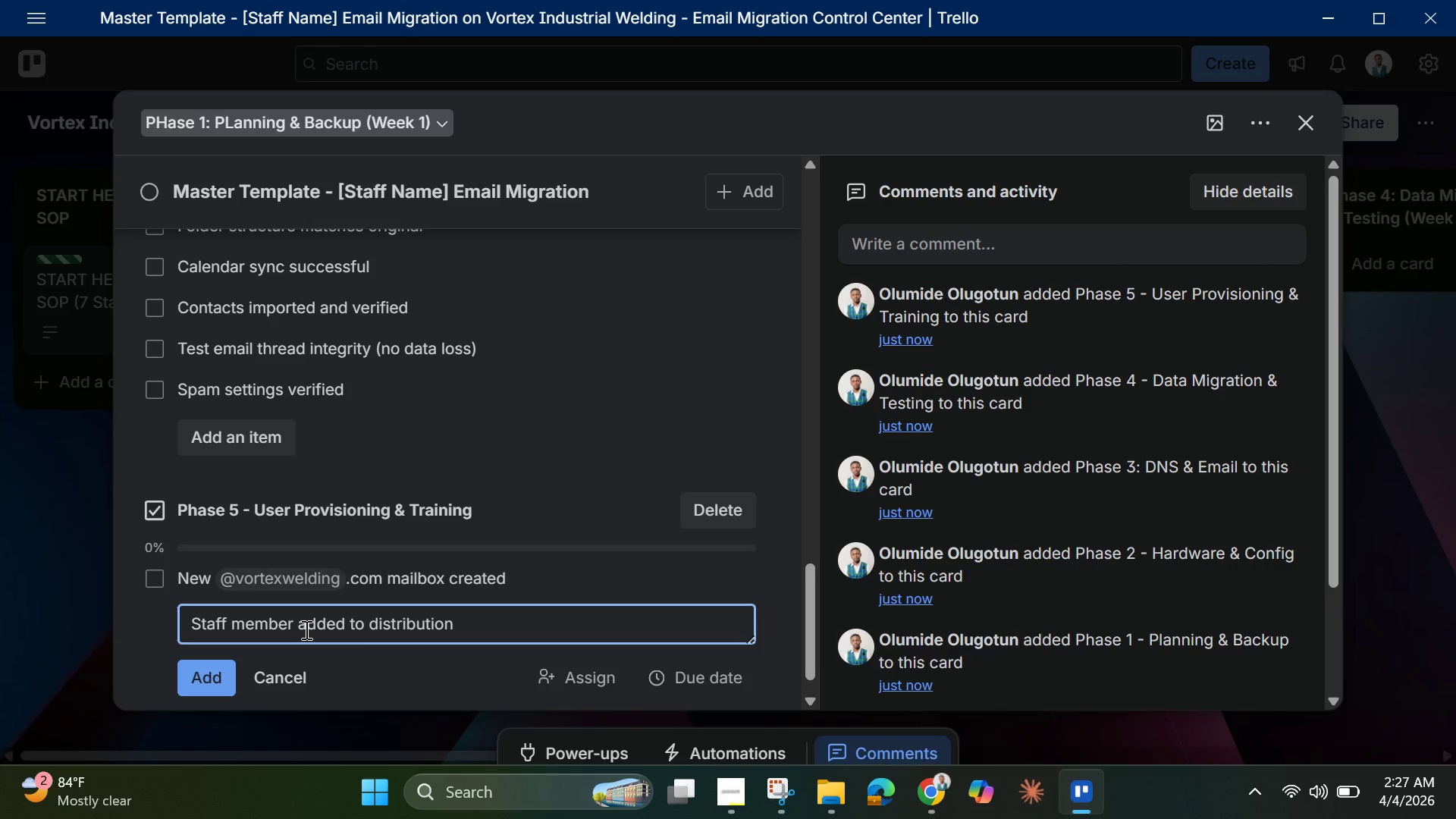 
type(lists)
 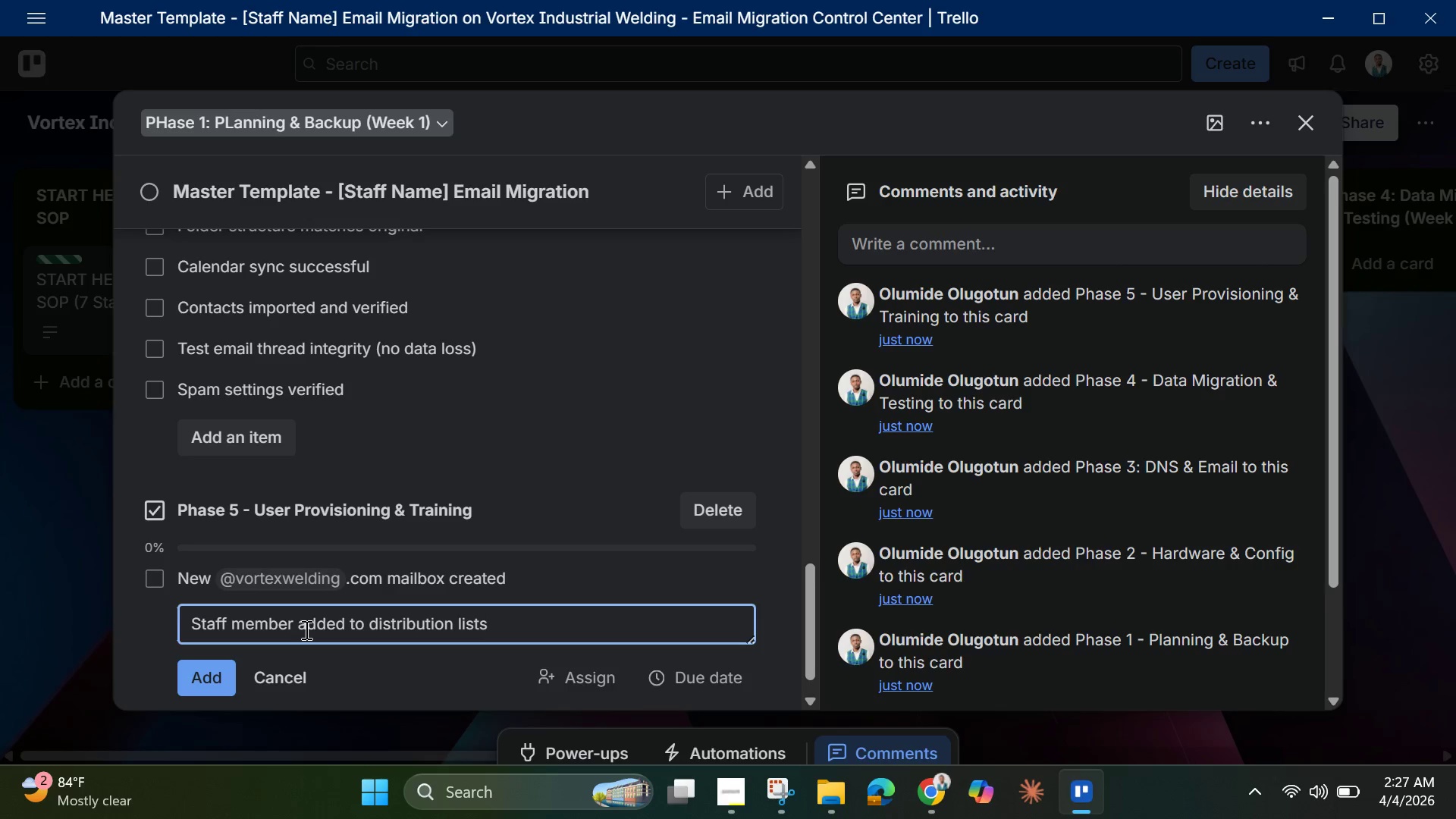 
wait(6.47)
 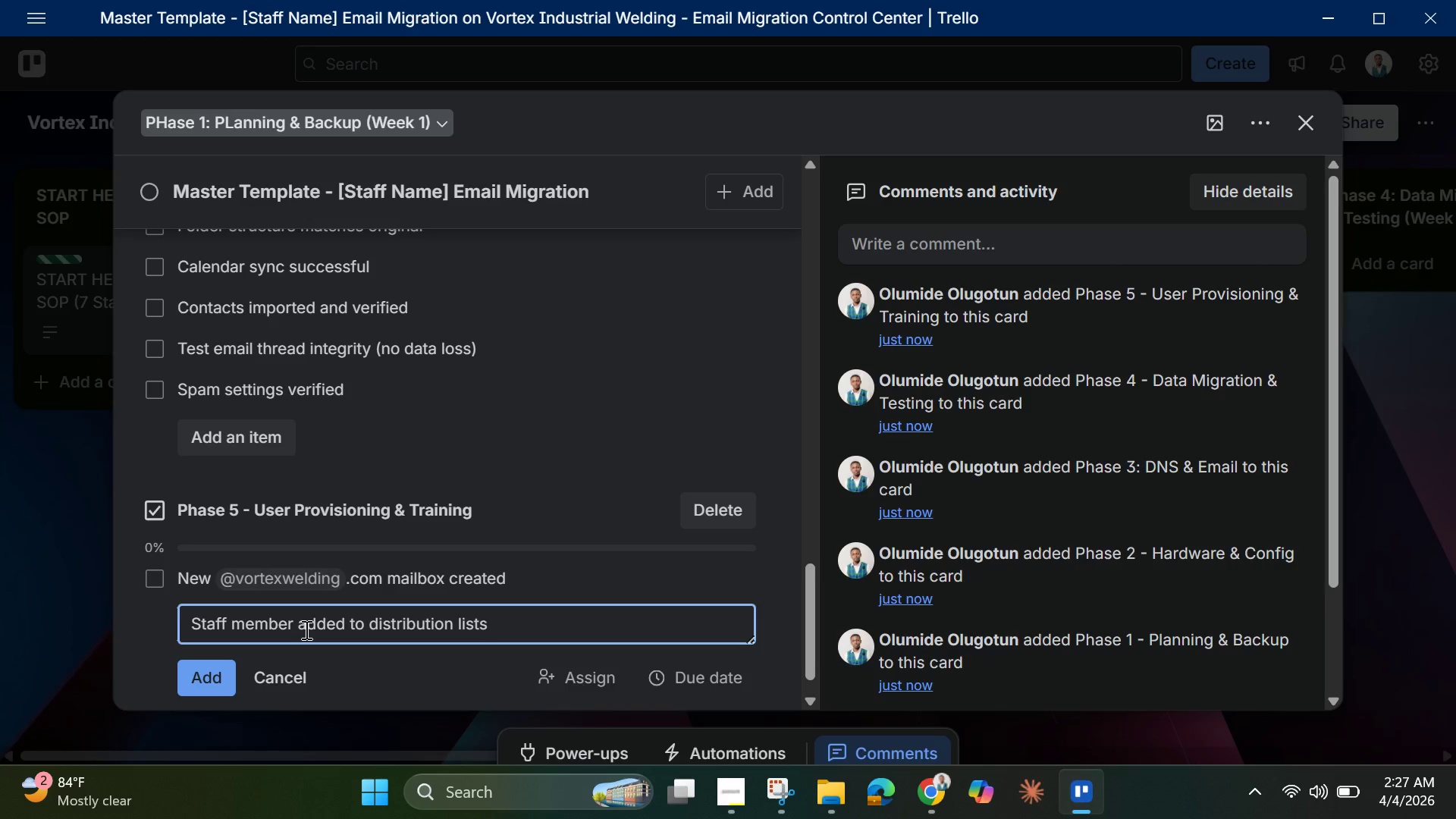 
key(Enter)
 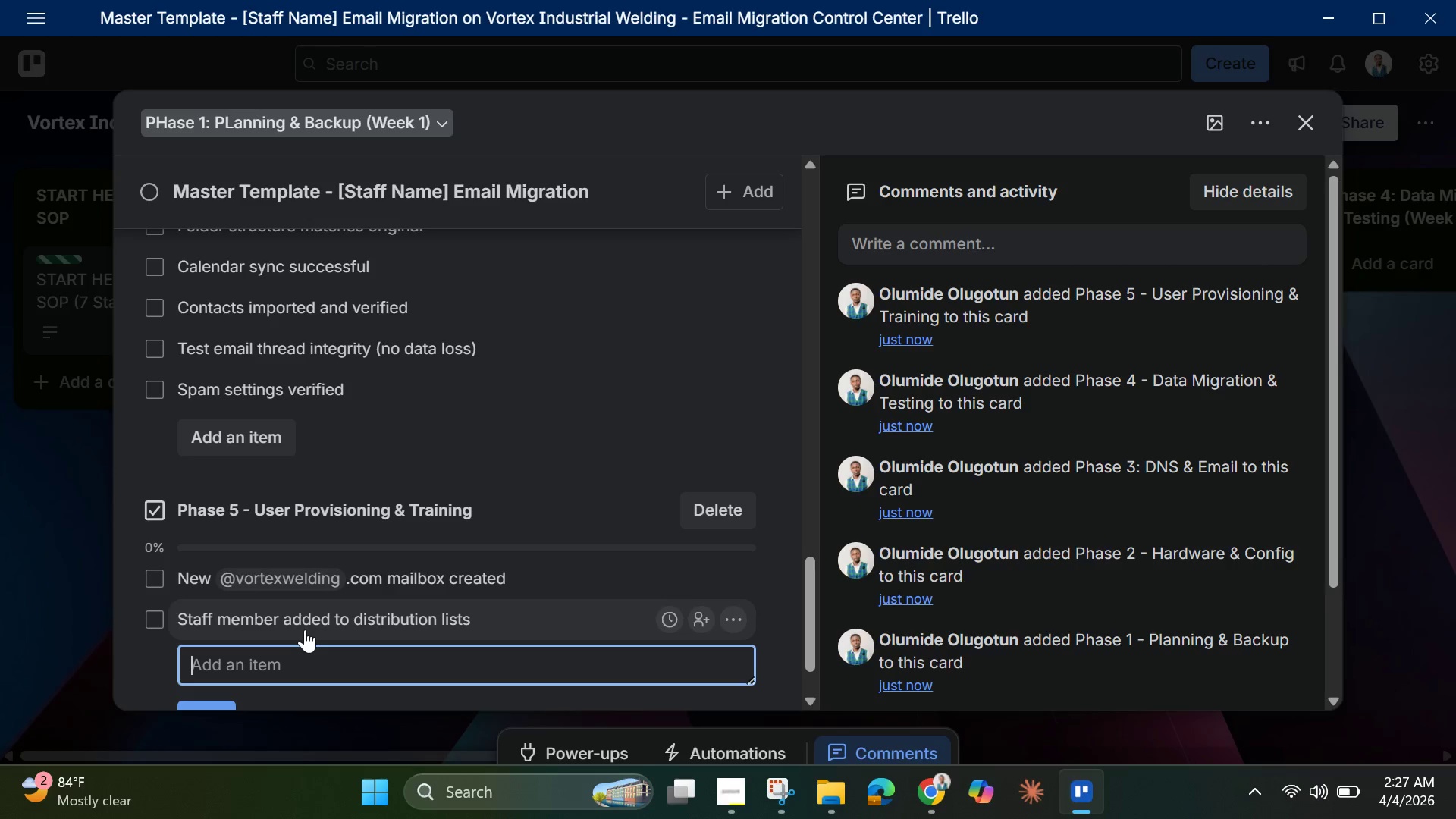 
wait(5.84)
 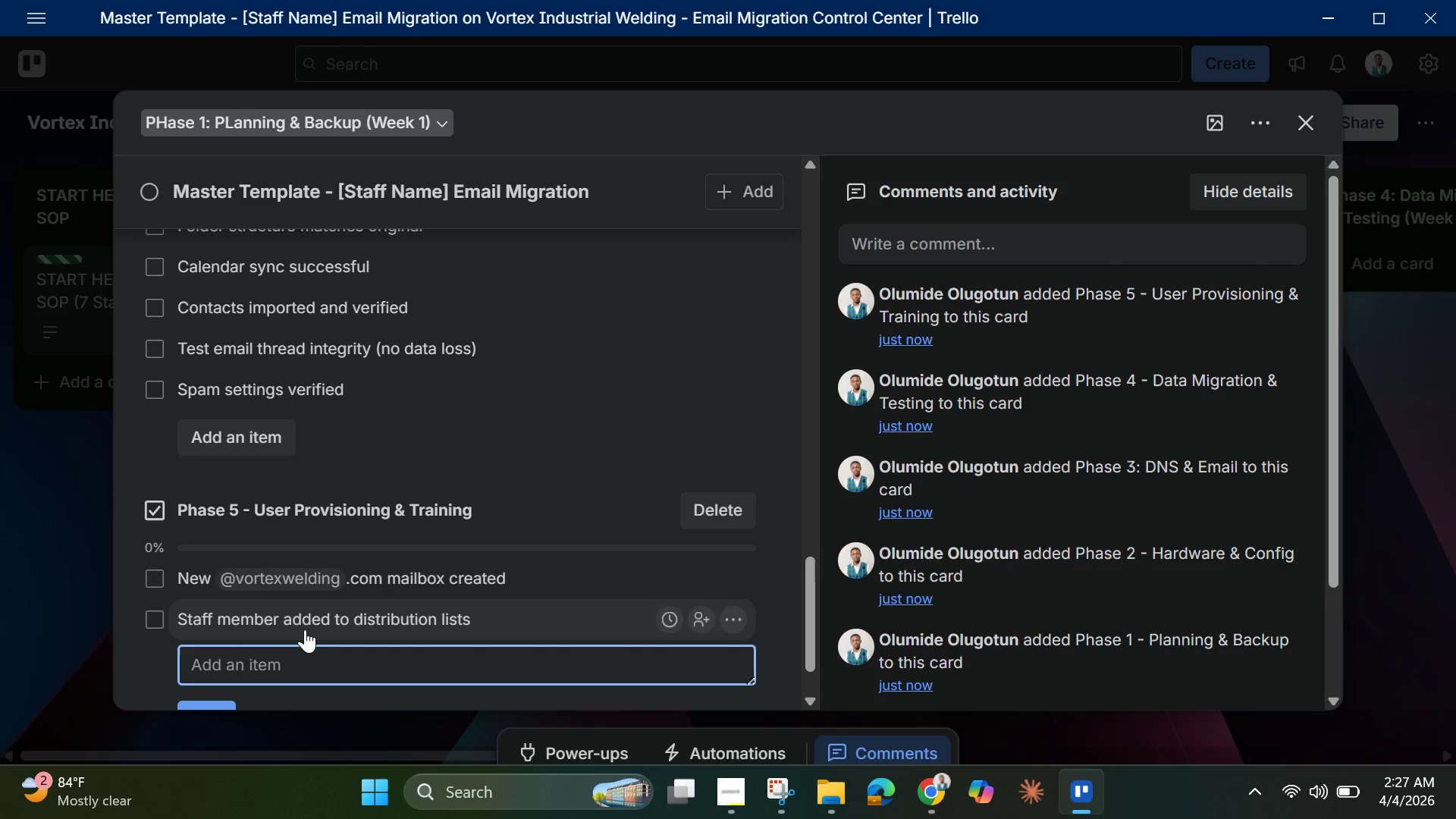 
type(Microsoft Authenticator app installed )
 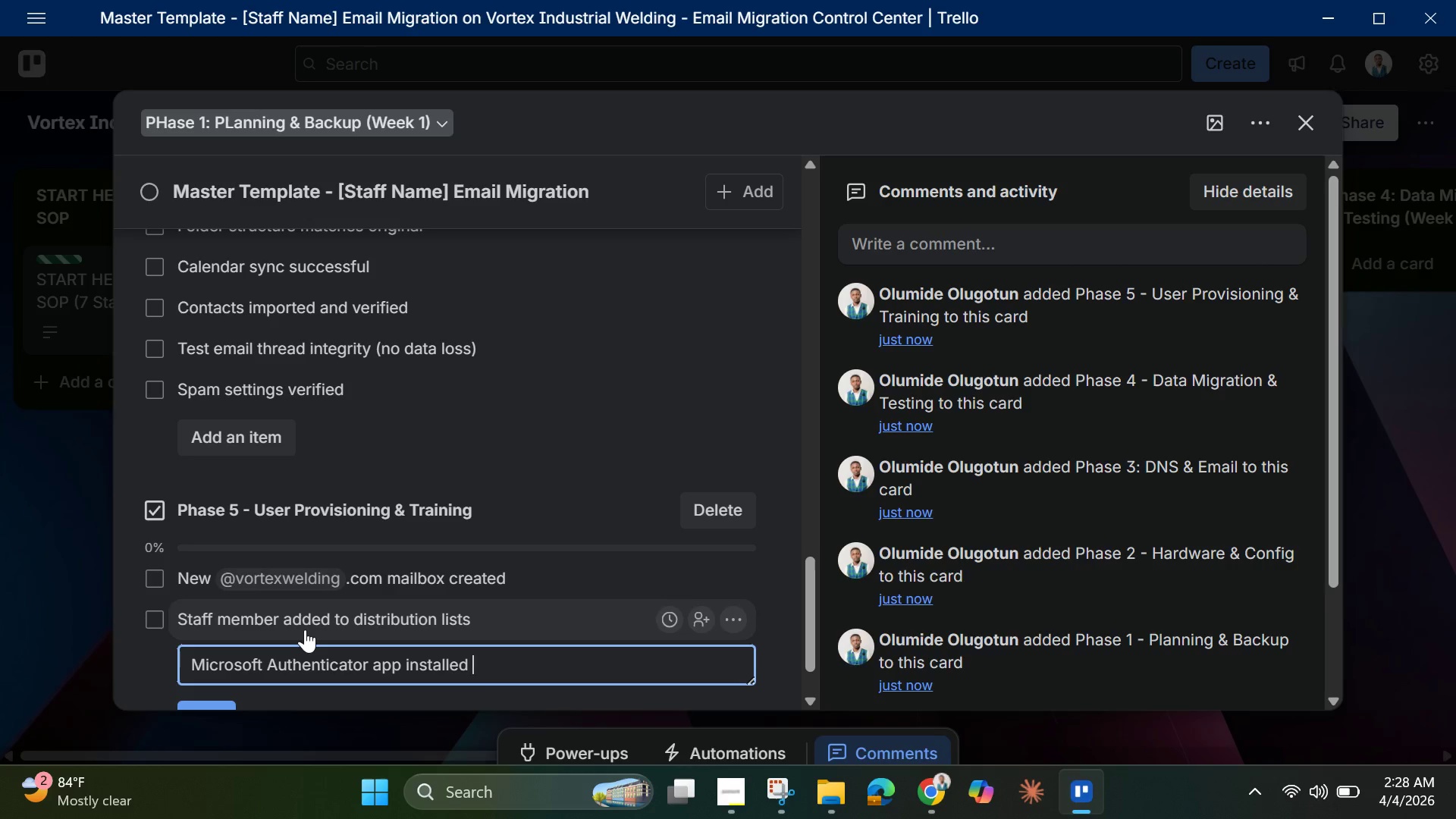 
wait(26.39)
 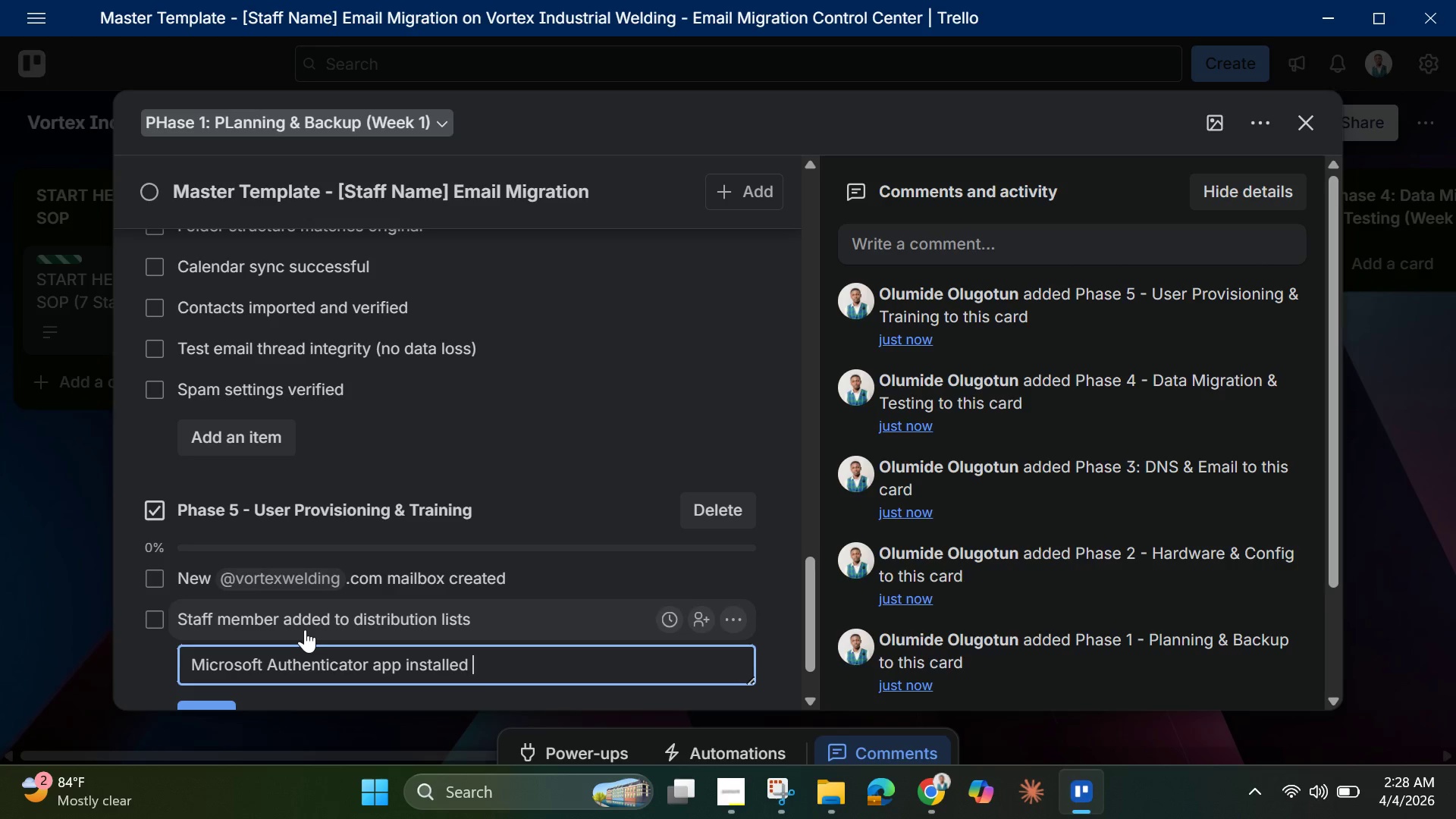 
type(and configure)
 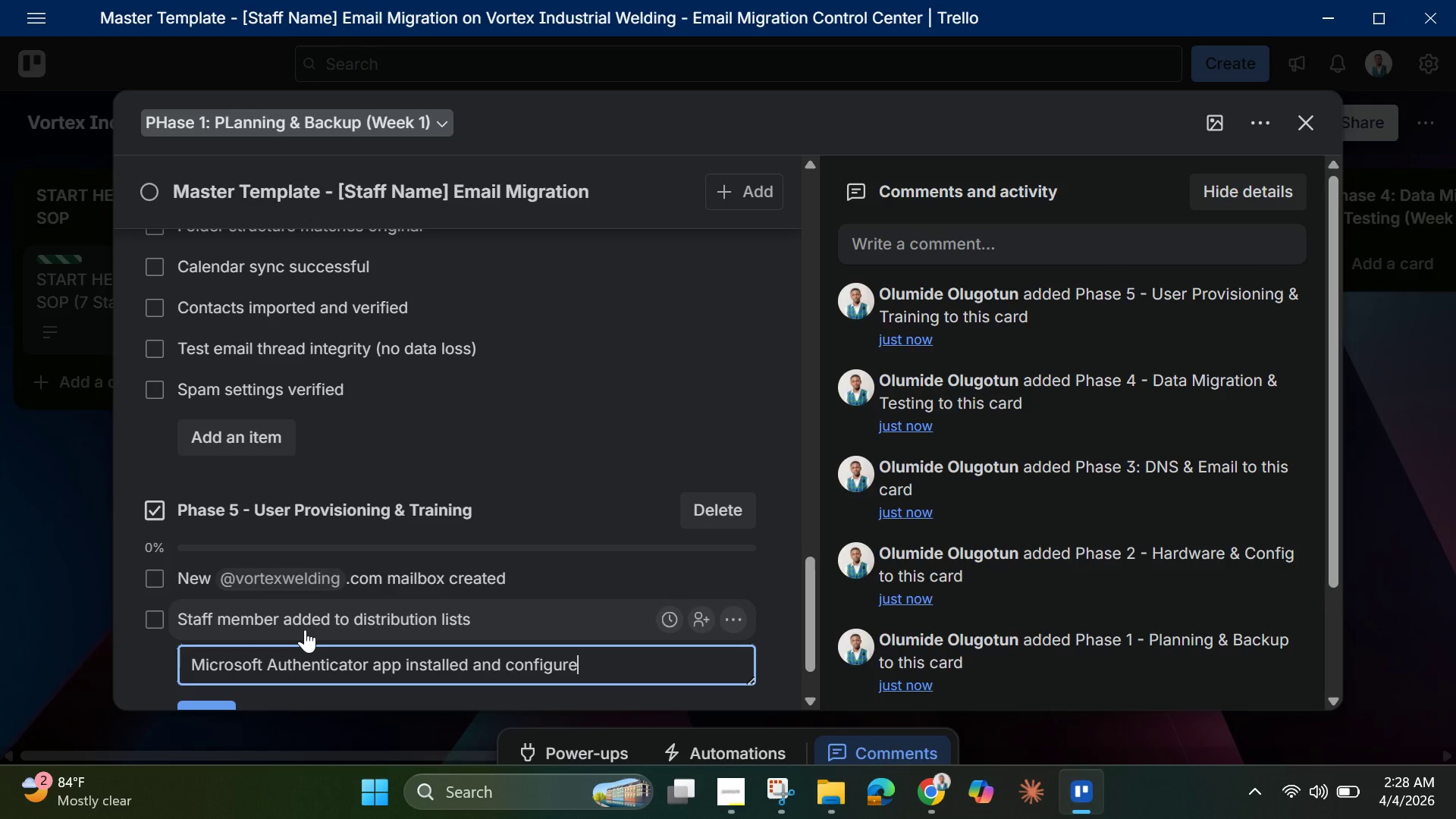 
key(D)
 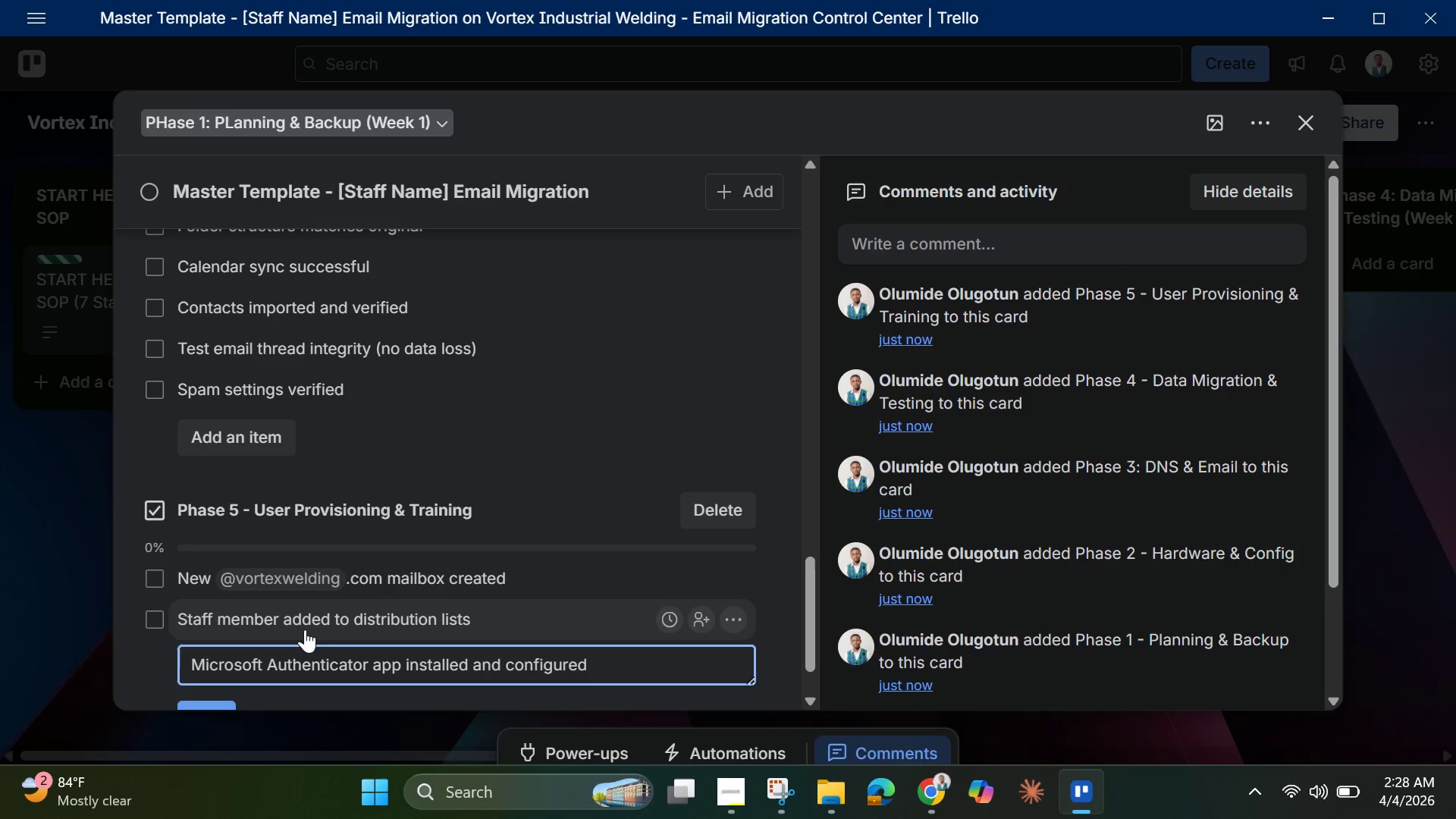 
key(Enter)
 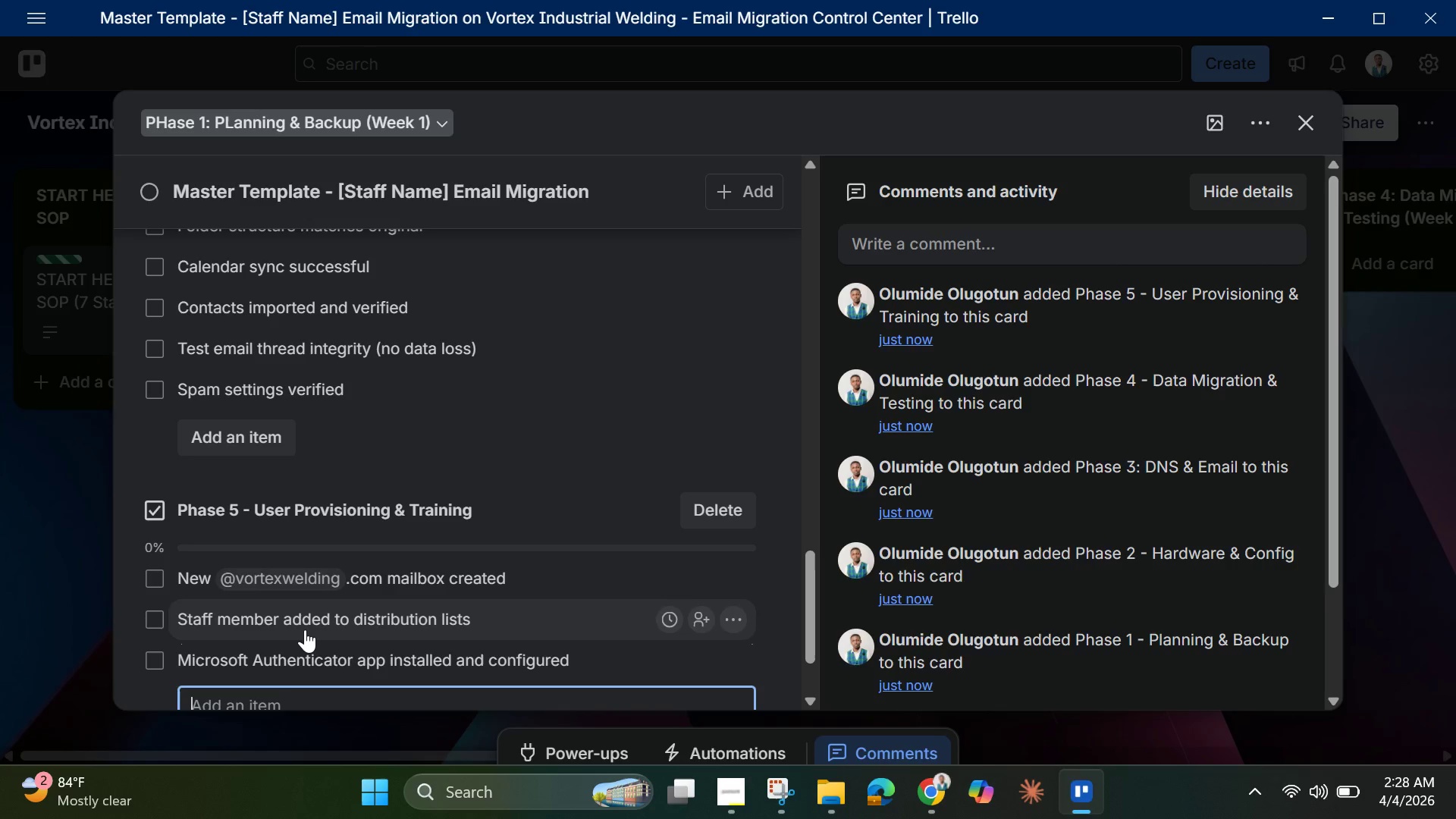 
type(Phone-based sign)
 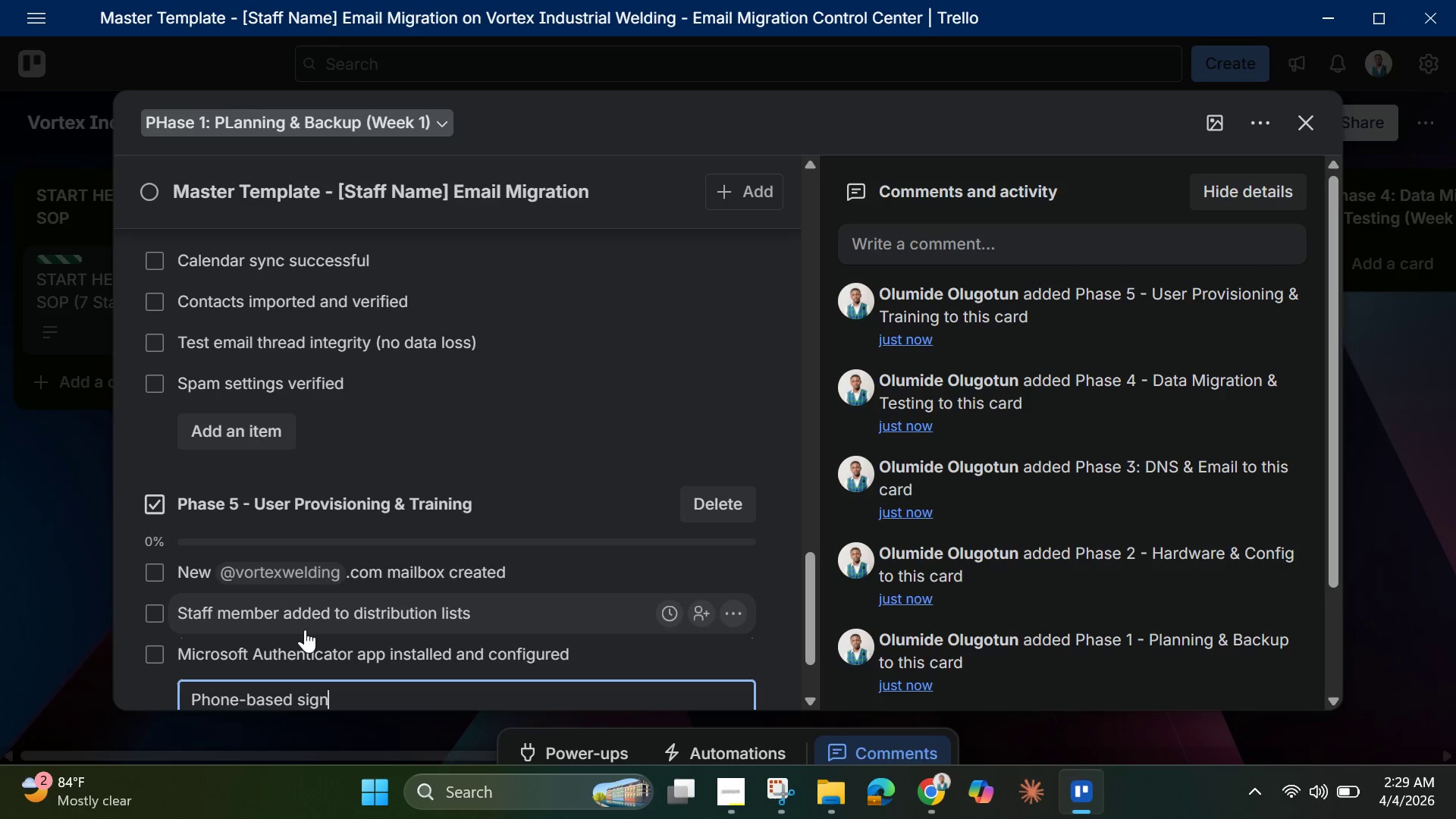 
type(0)
key(Backspace)
type(-in working)
 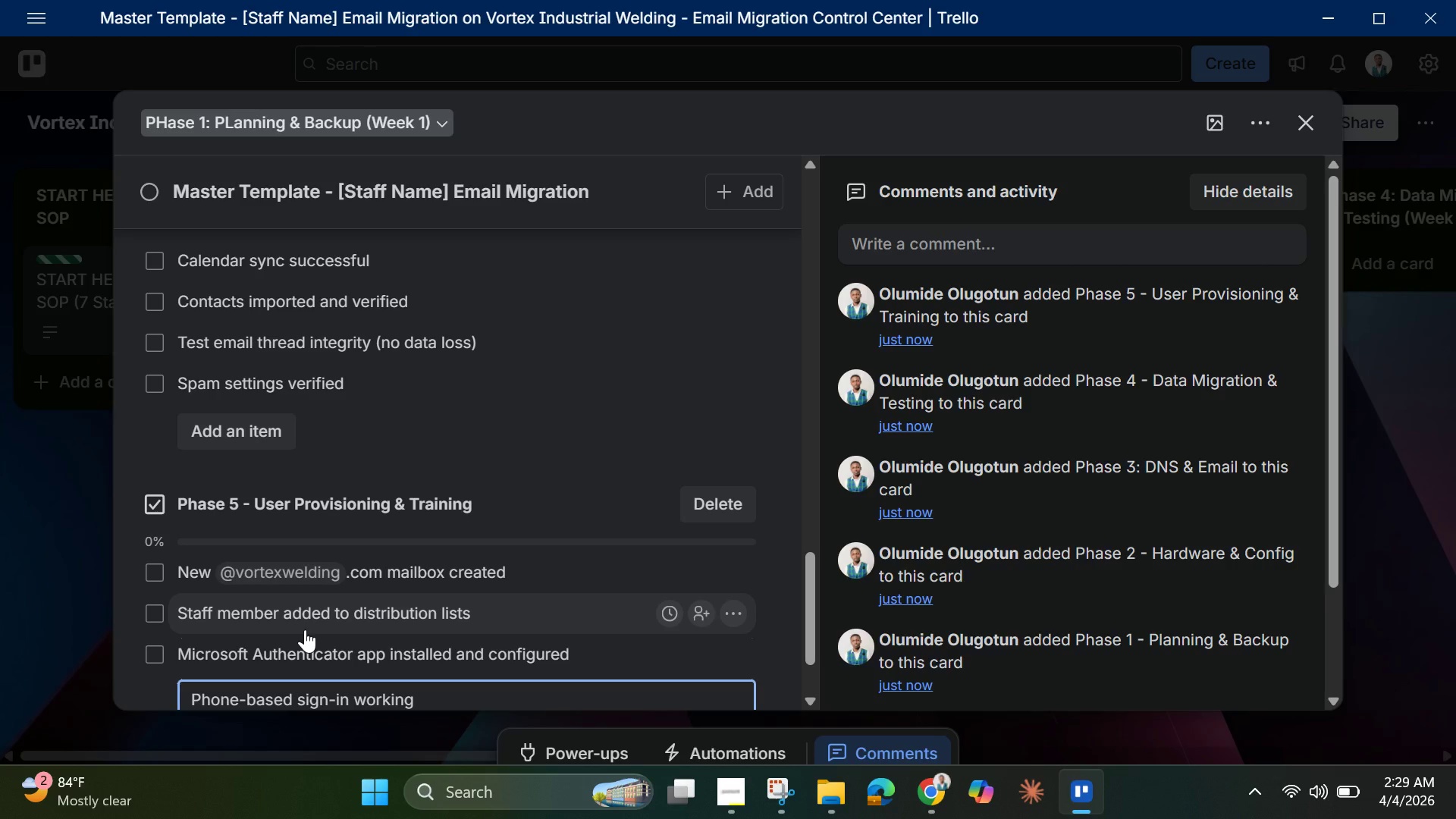 
key(Enter)
 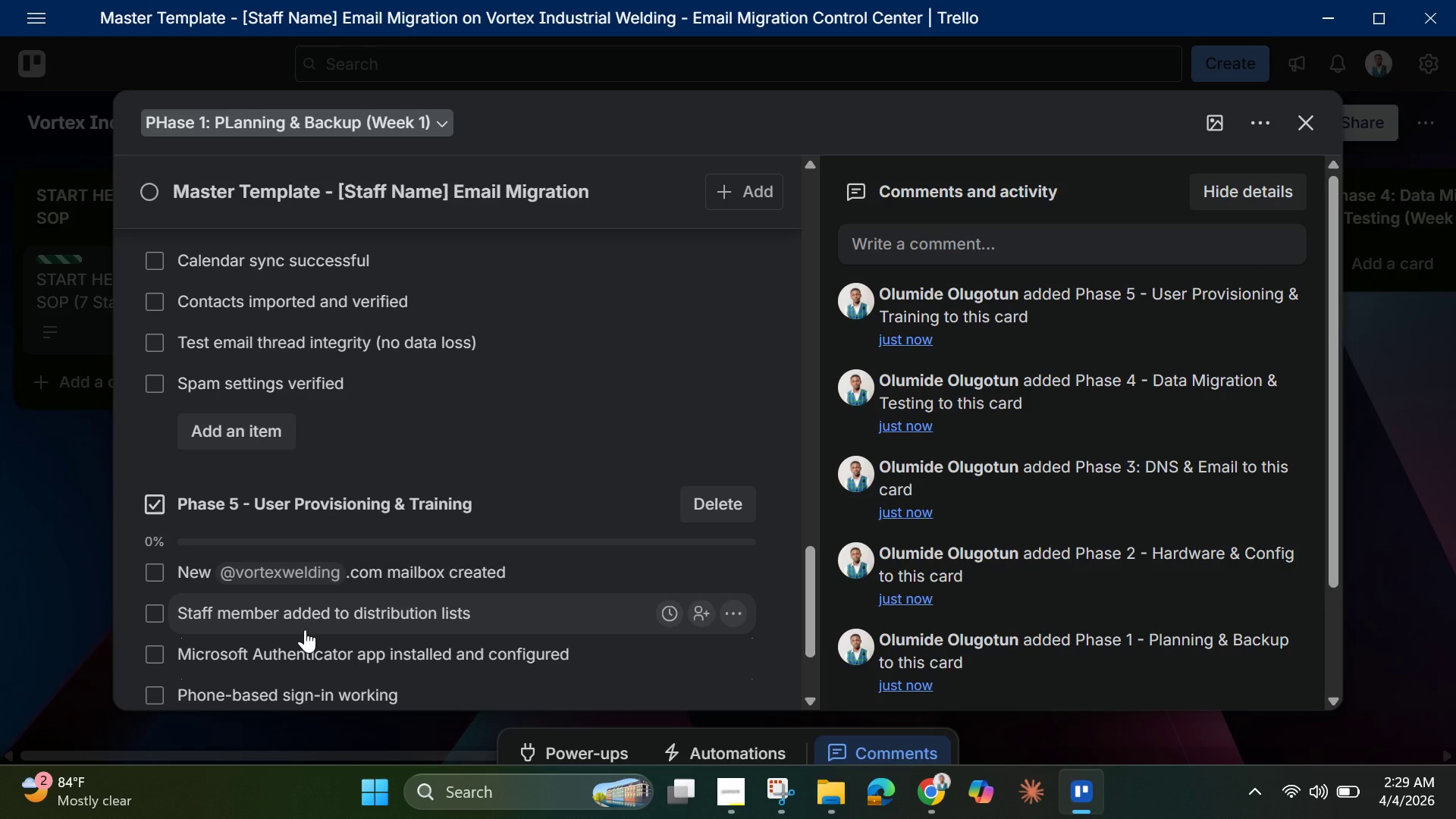 
type(User training completed (30 minutes))
 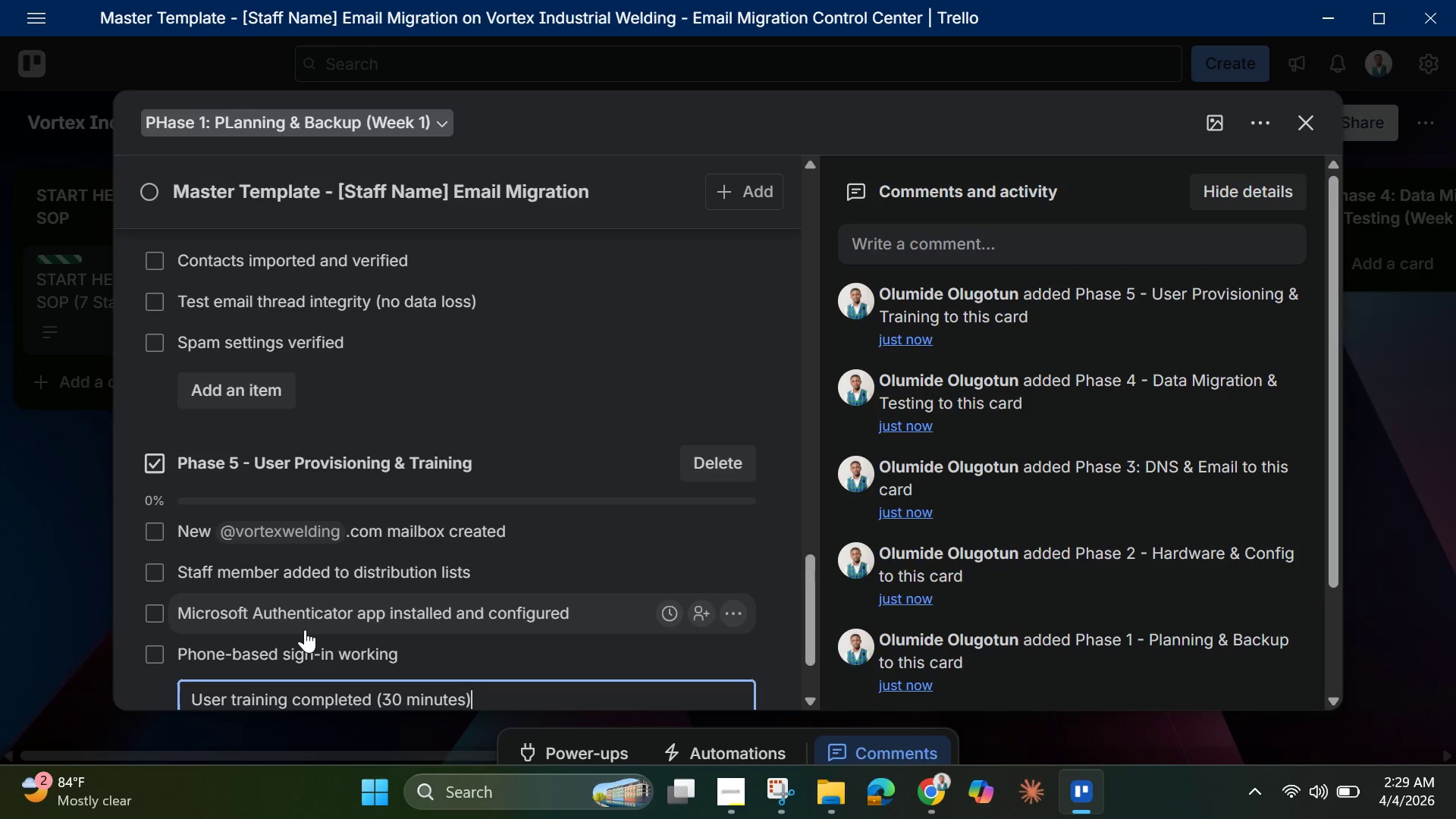 
key(Enter)
 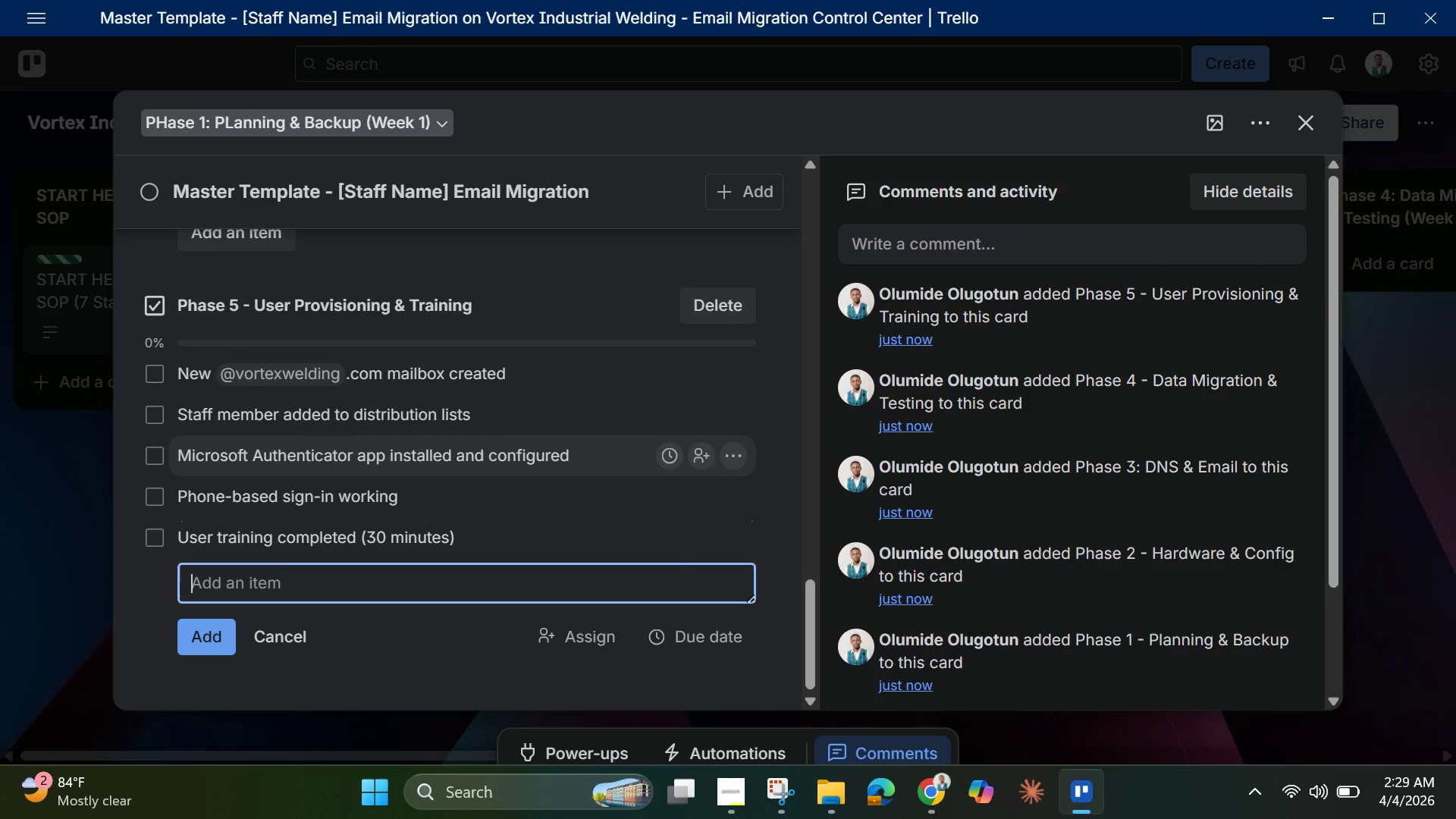 
type(user)
key(Backspace)
key(Backspace)
key(Backspace)
key(Backspace)
type(User can send and receive emails)
 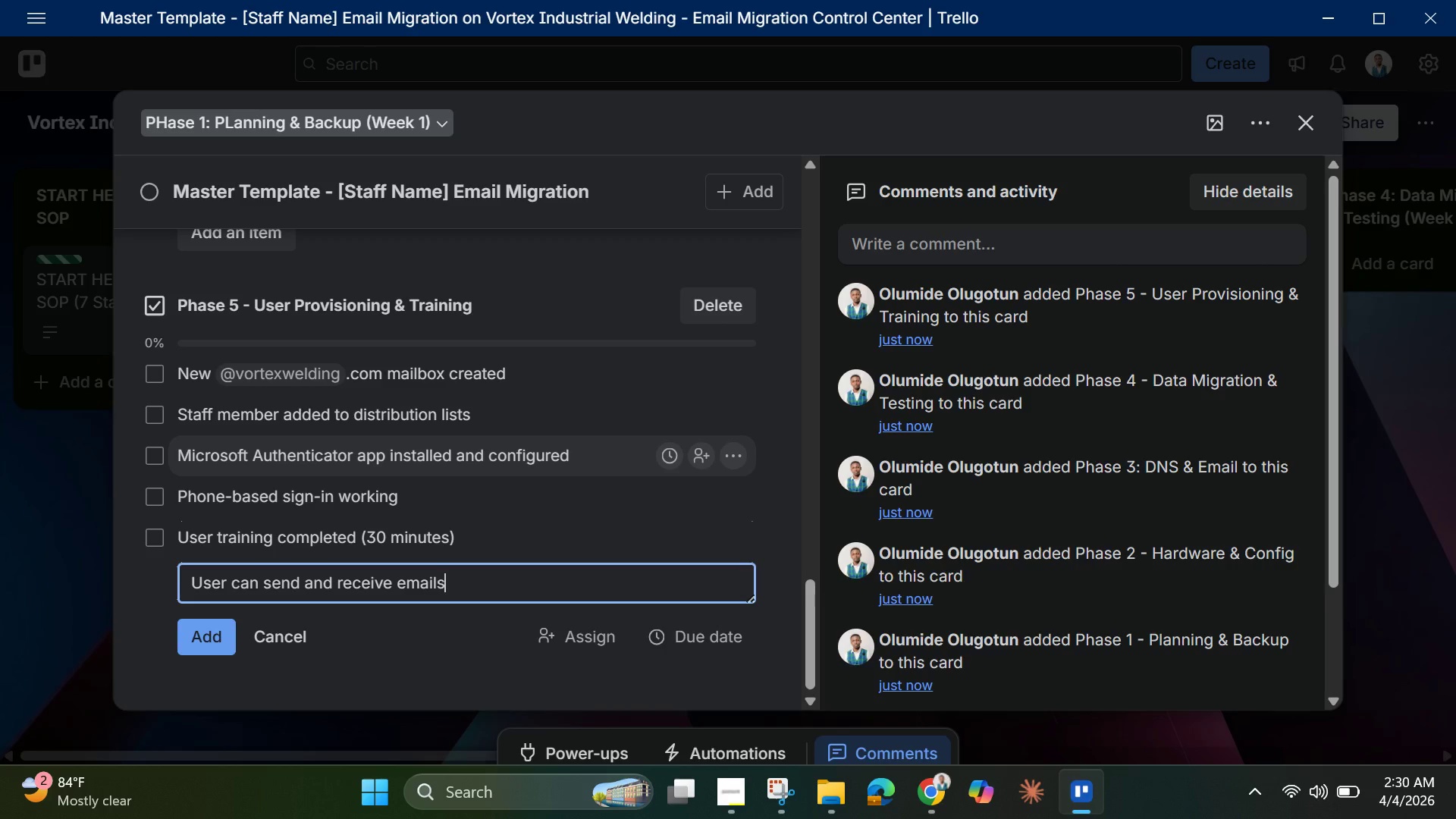 
key(Enter)
 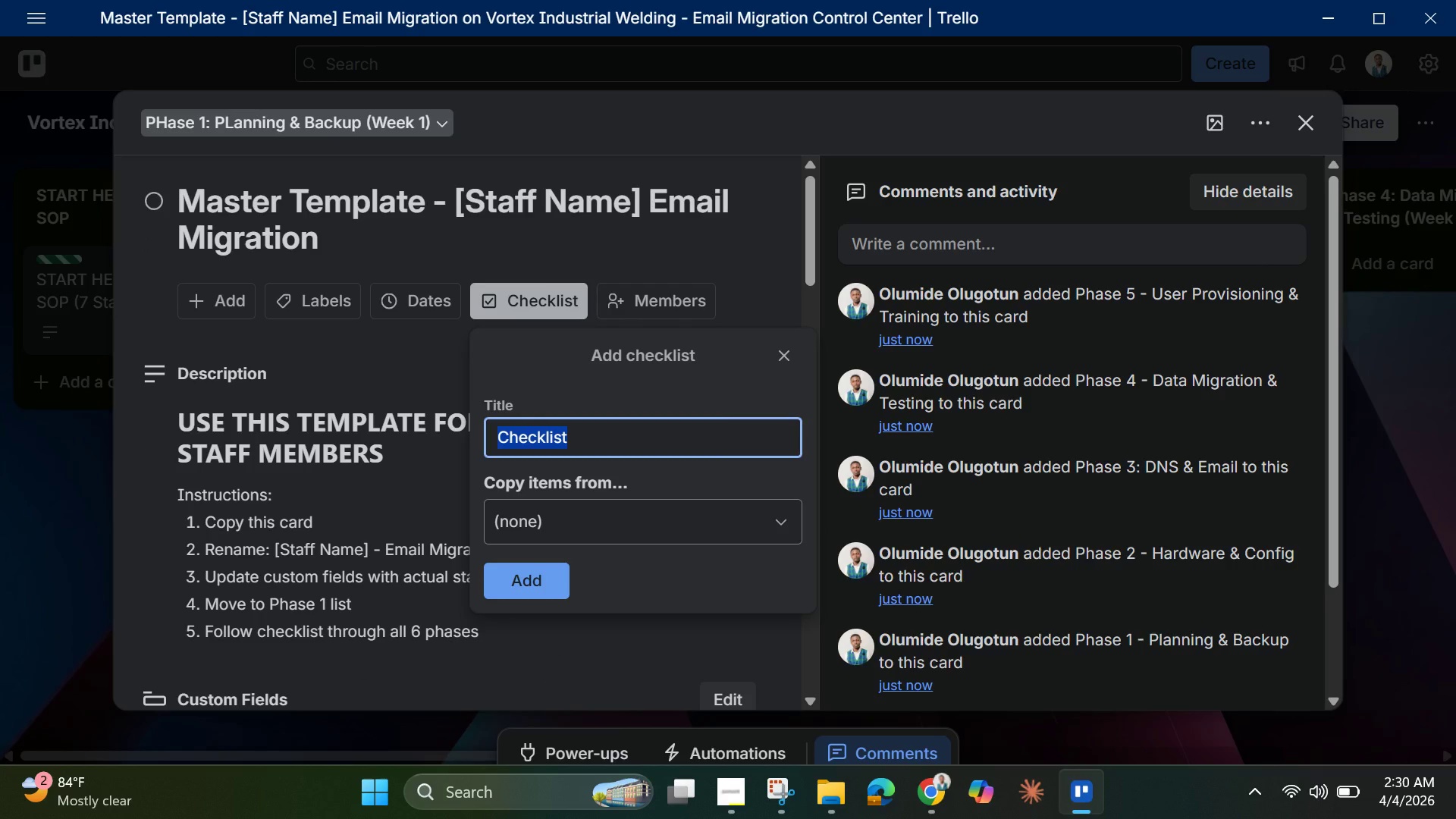 
wait(11.78)
 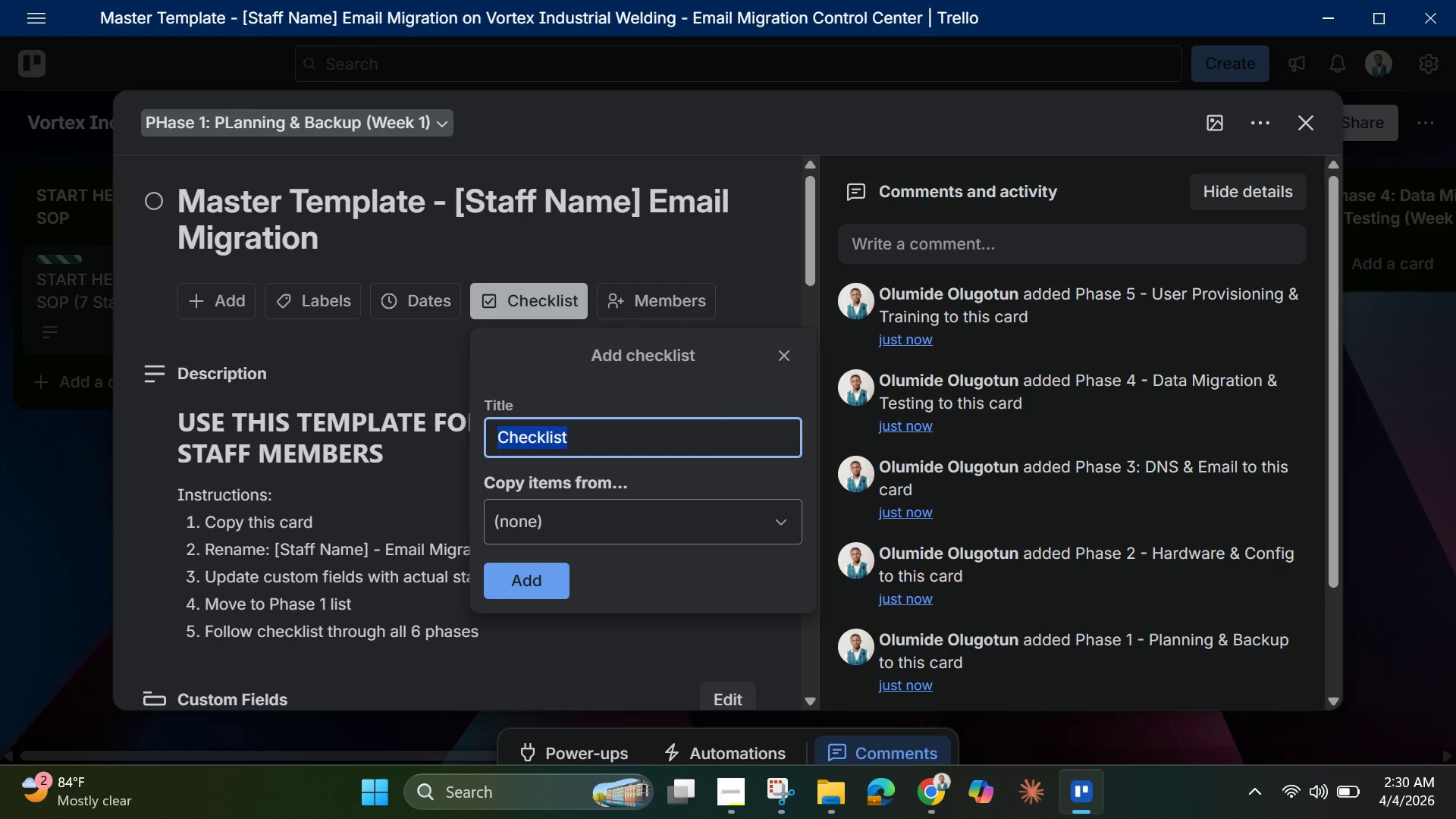 
key(Backspace)
type(Phase 6 - Cutover & Validation )
 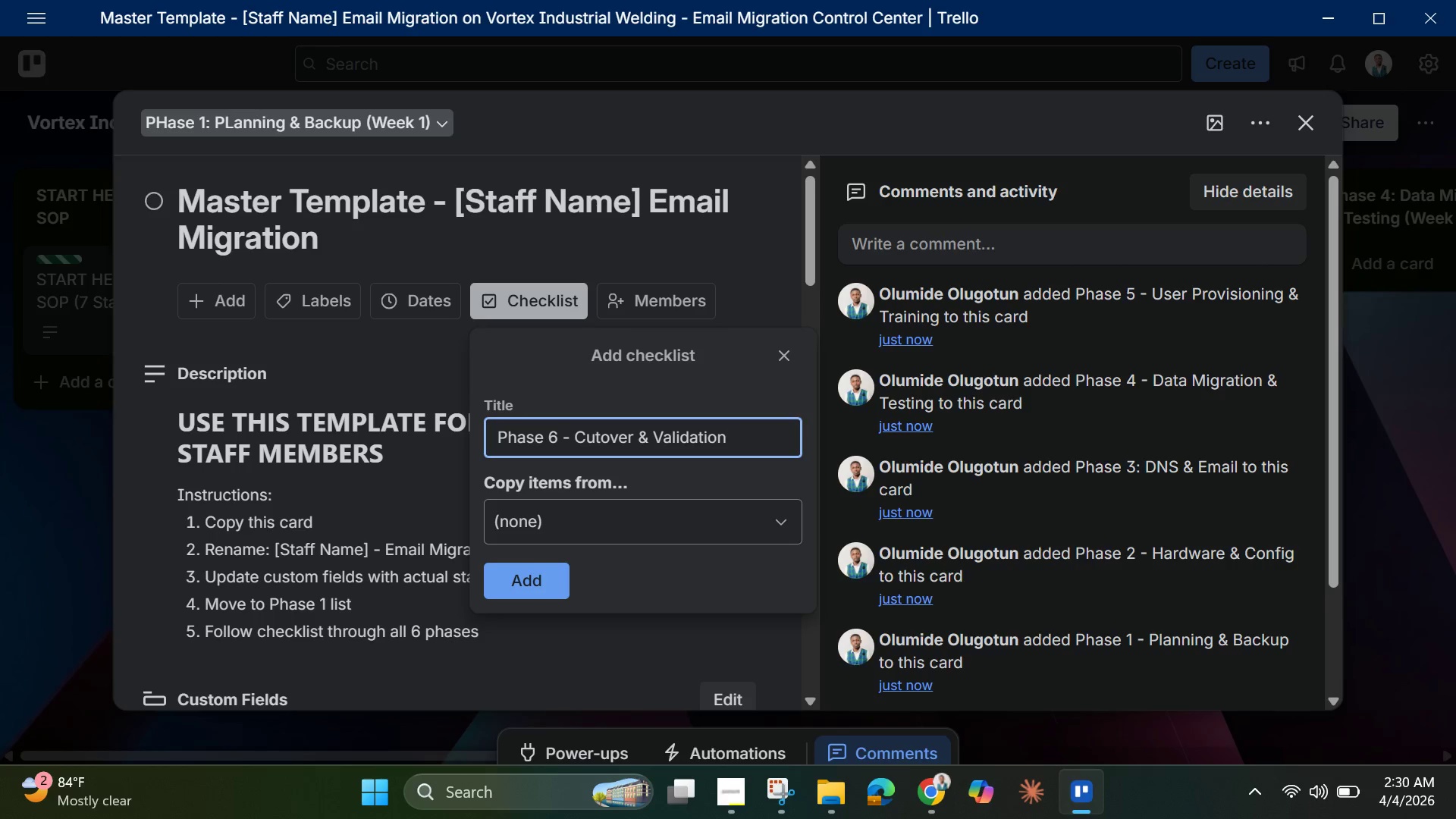 
key(Enter)
 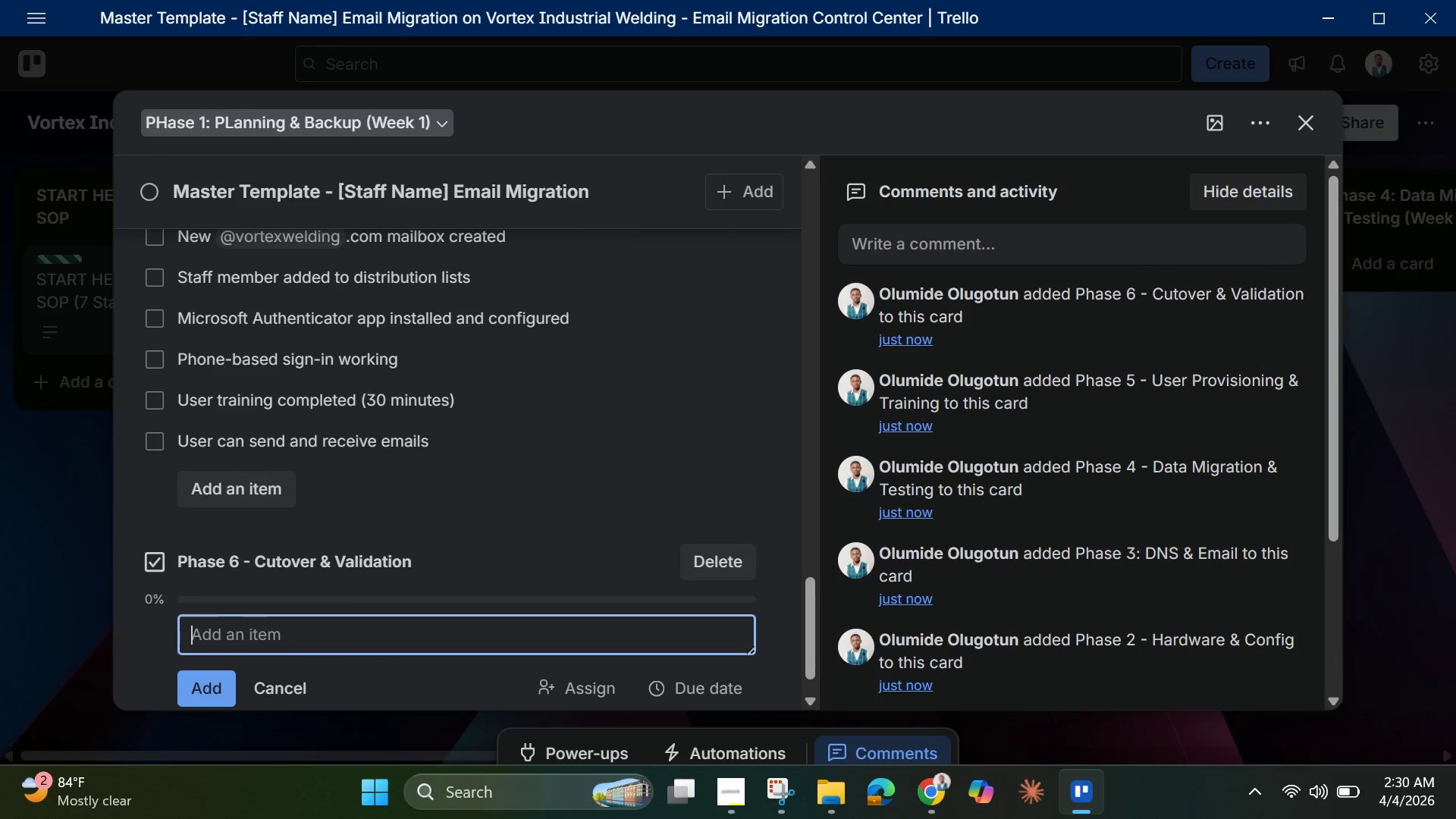 
wait(6.84)
 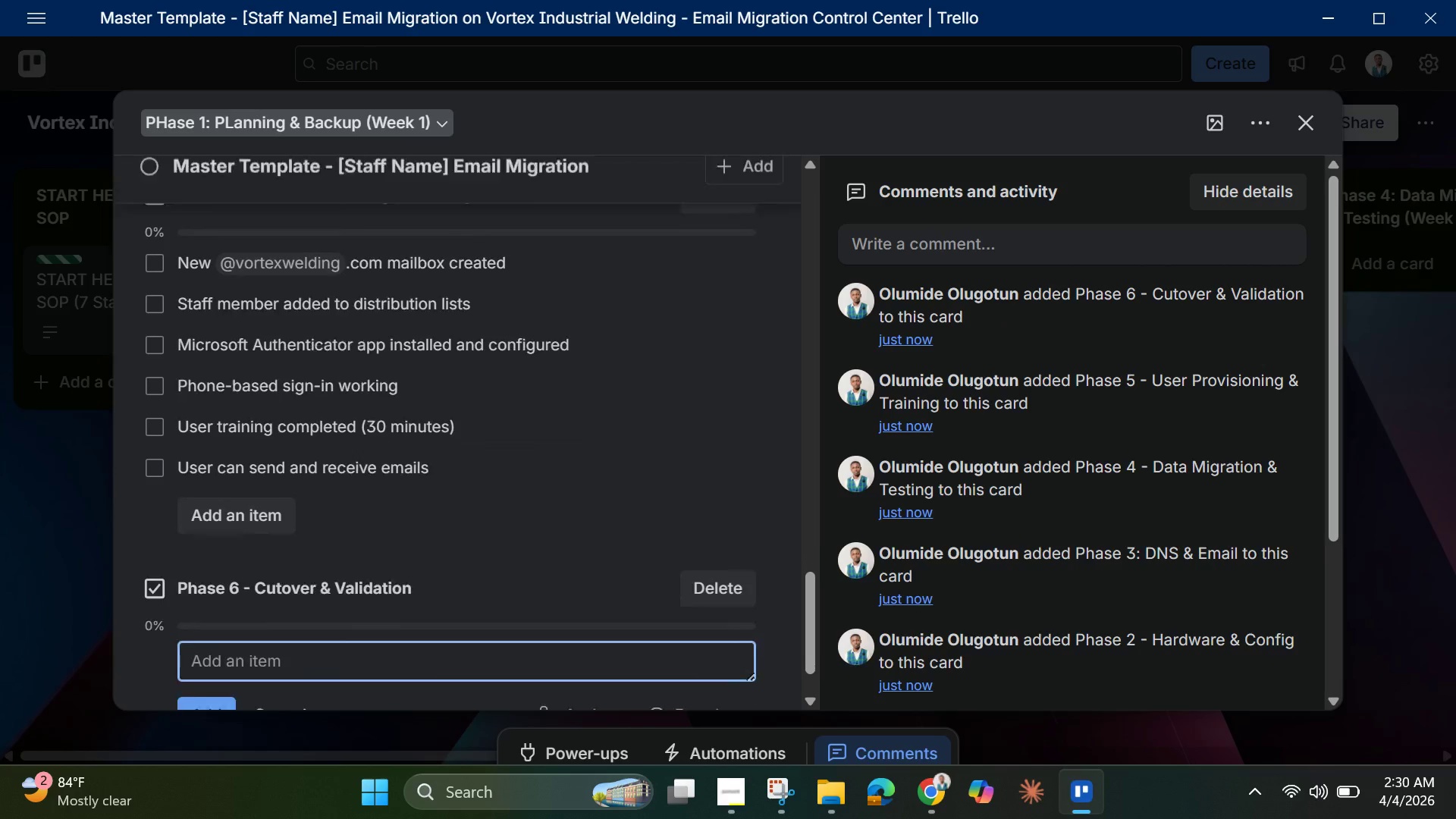 
type(Default reply address changed to nr)
key(Backspace)
type(ew domain)
 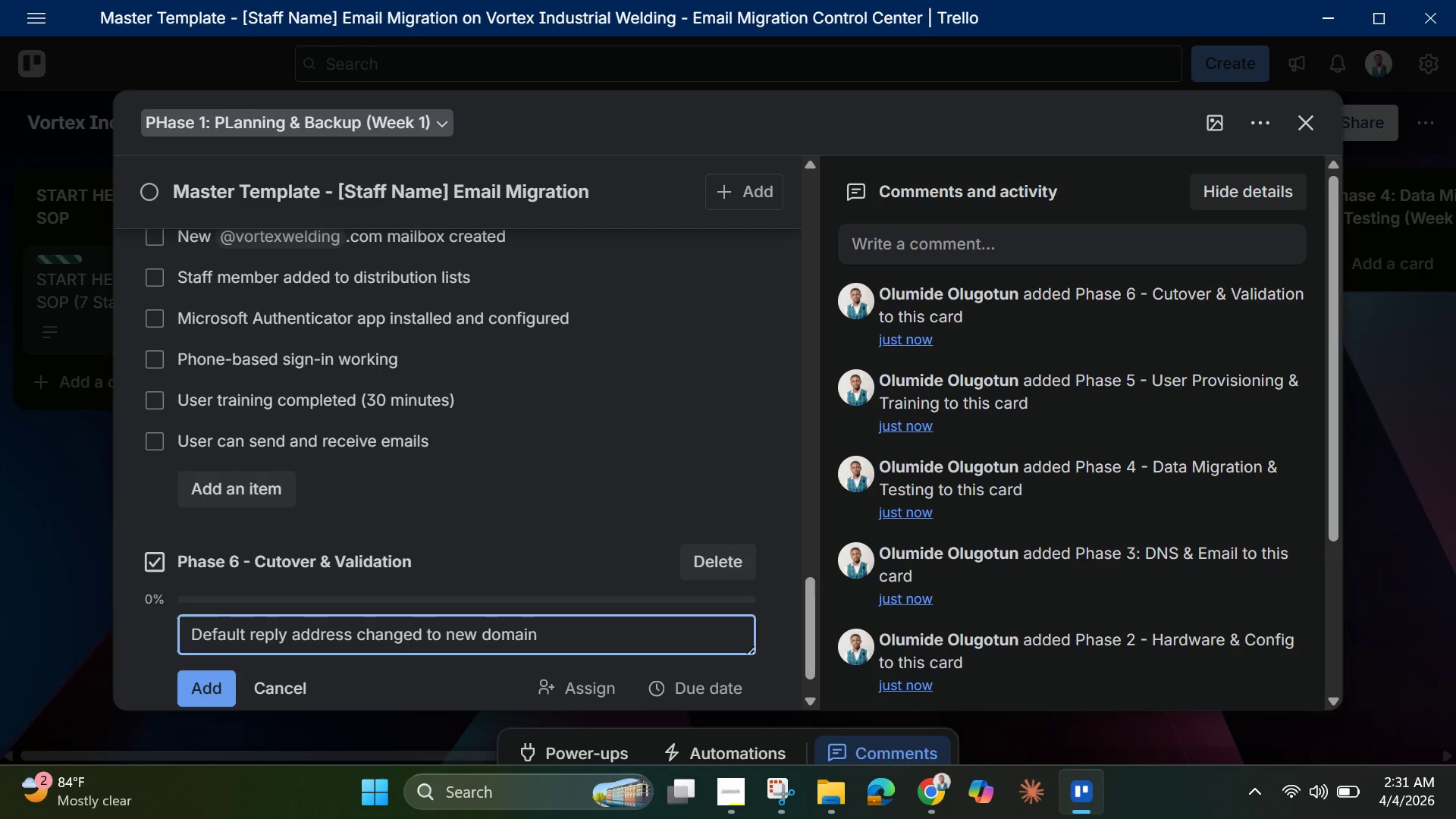 
key(Enter)
 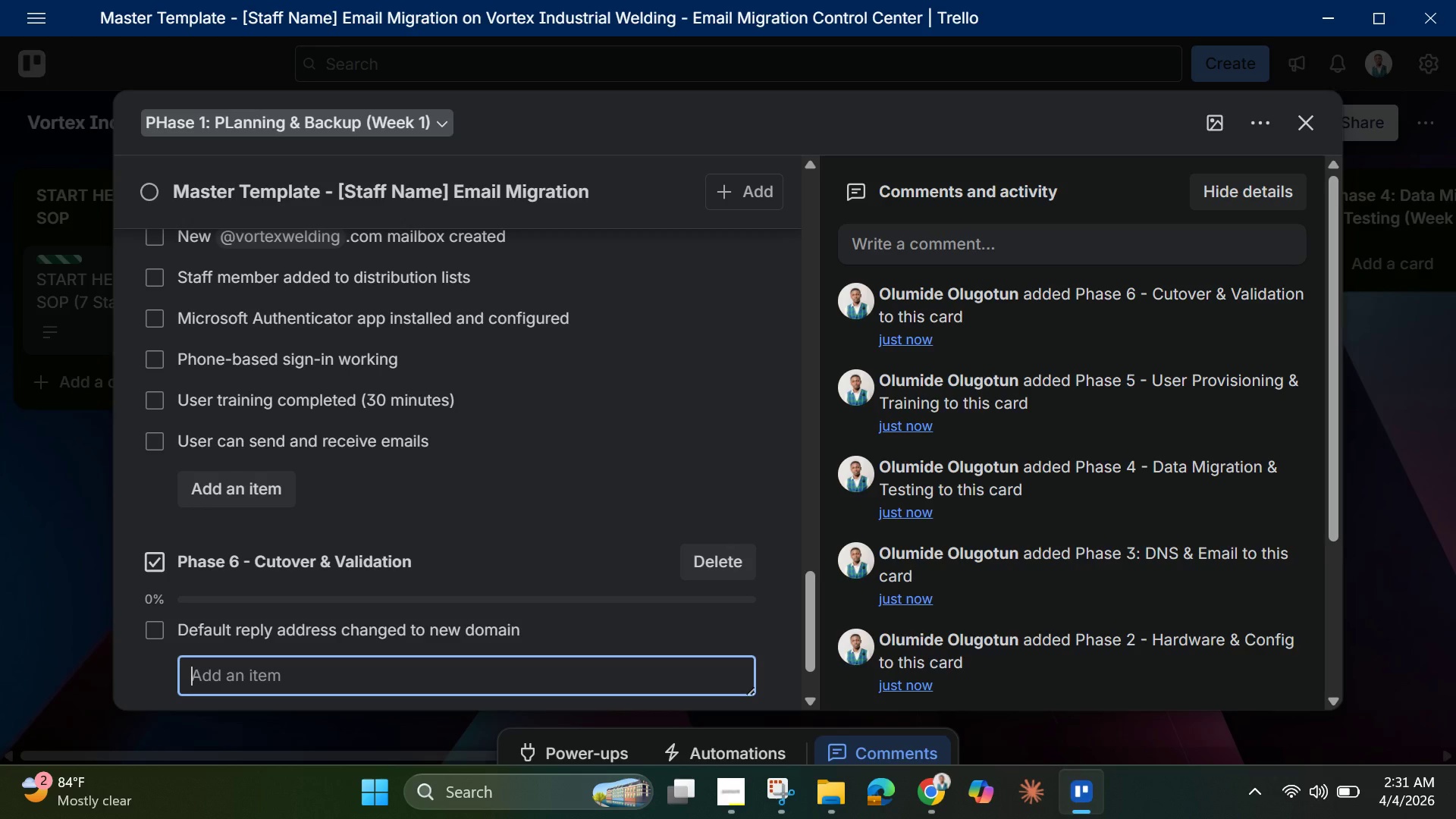 
wait(7.78)
 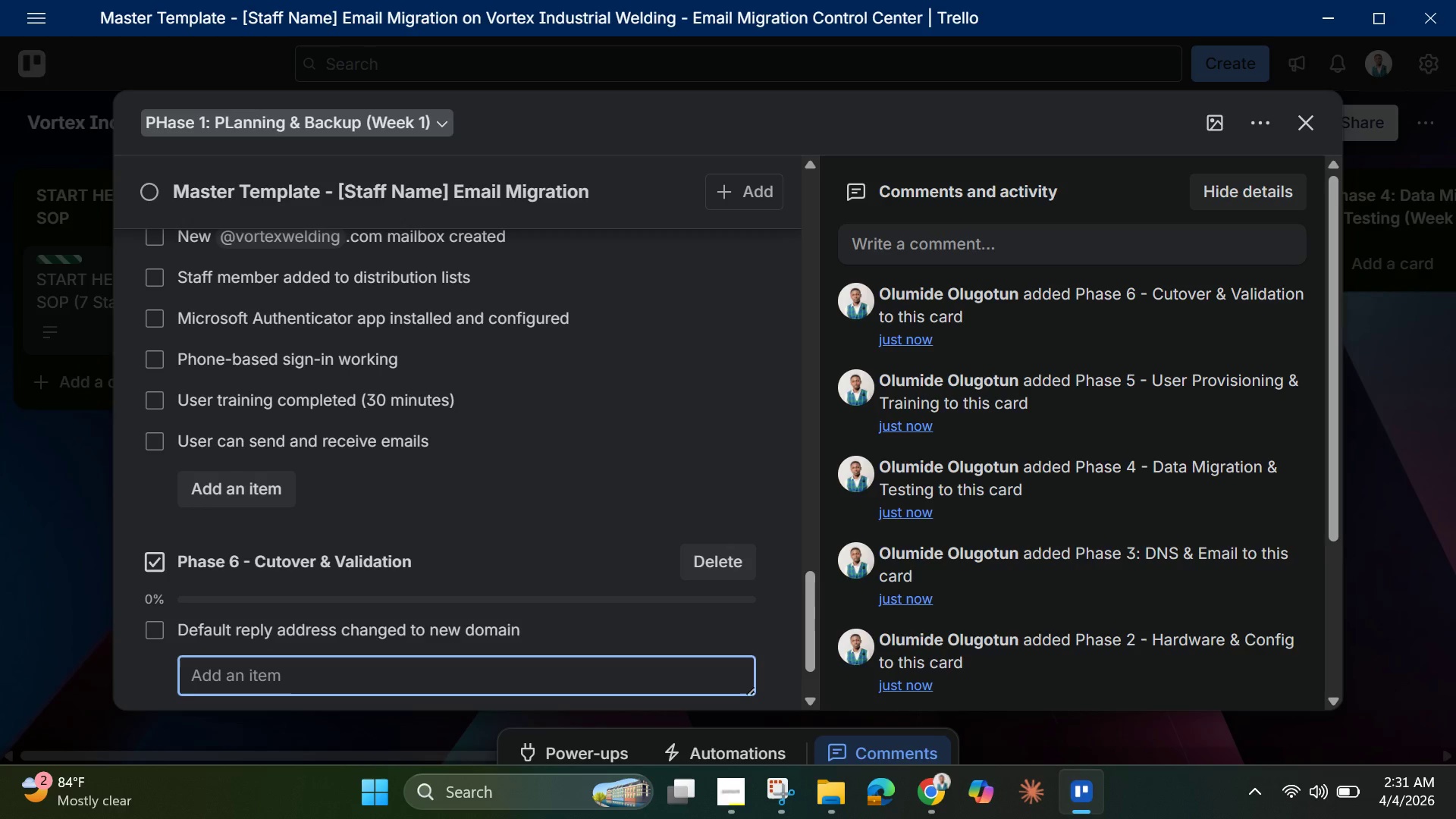 
type(Legacy account set top )
key(Backspace)
key(Backspace)
type( forward to new account)
 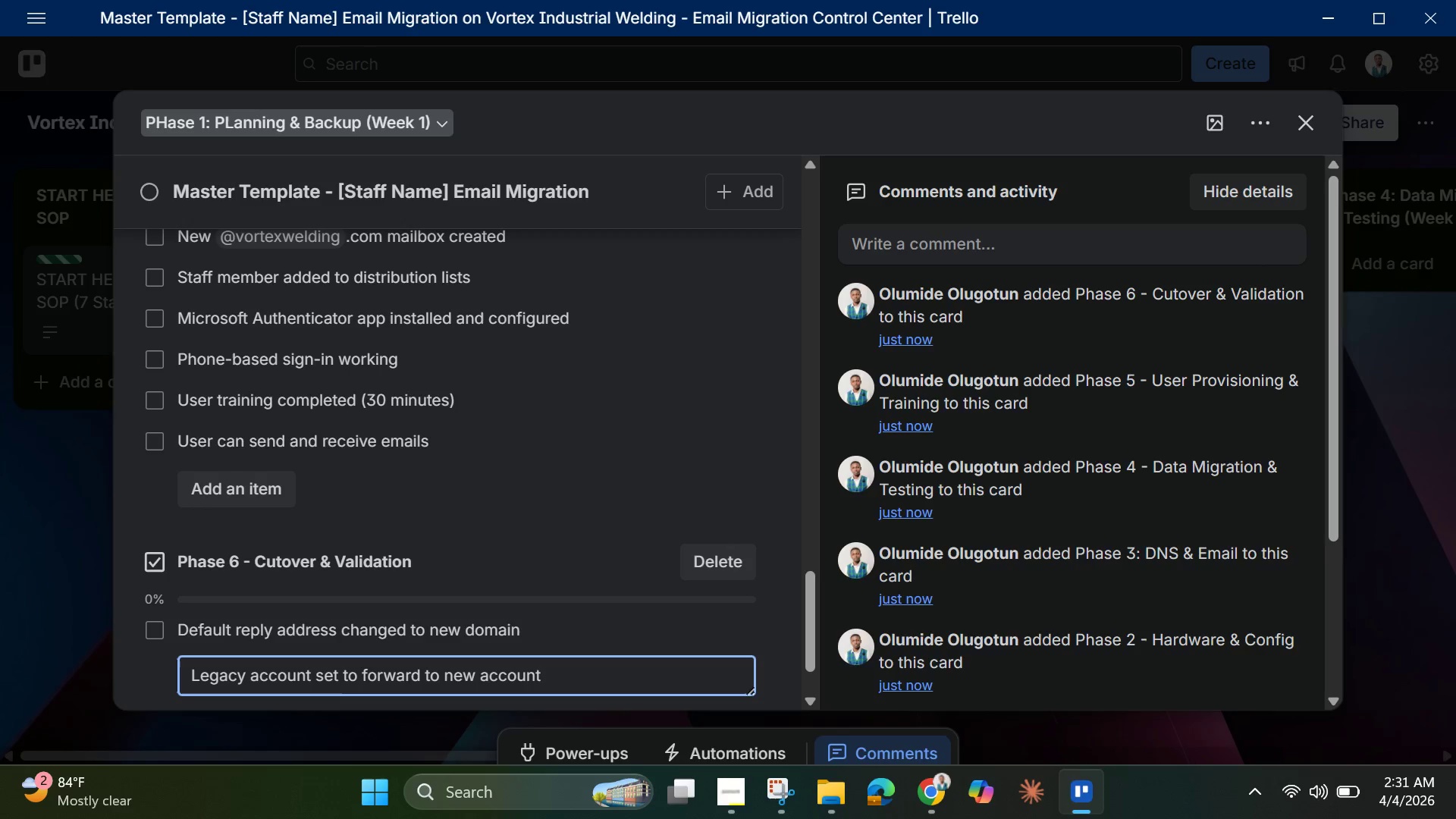 
key(Enter)
 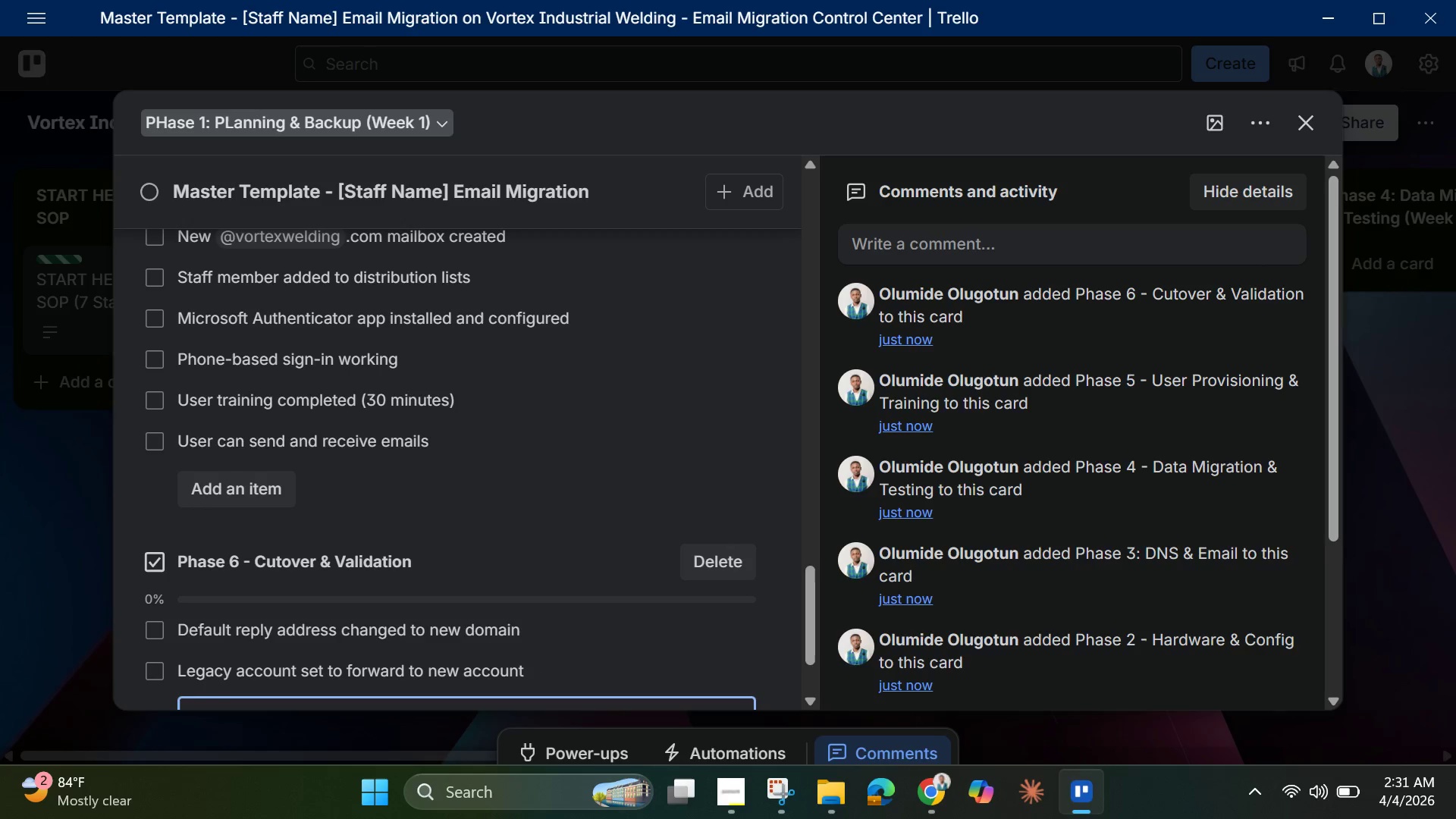 
wait(5.27)
 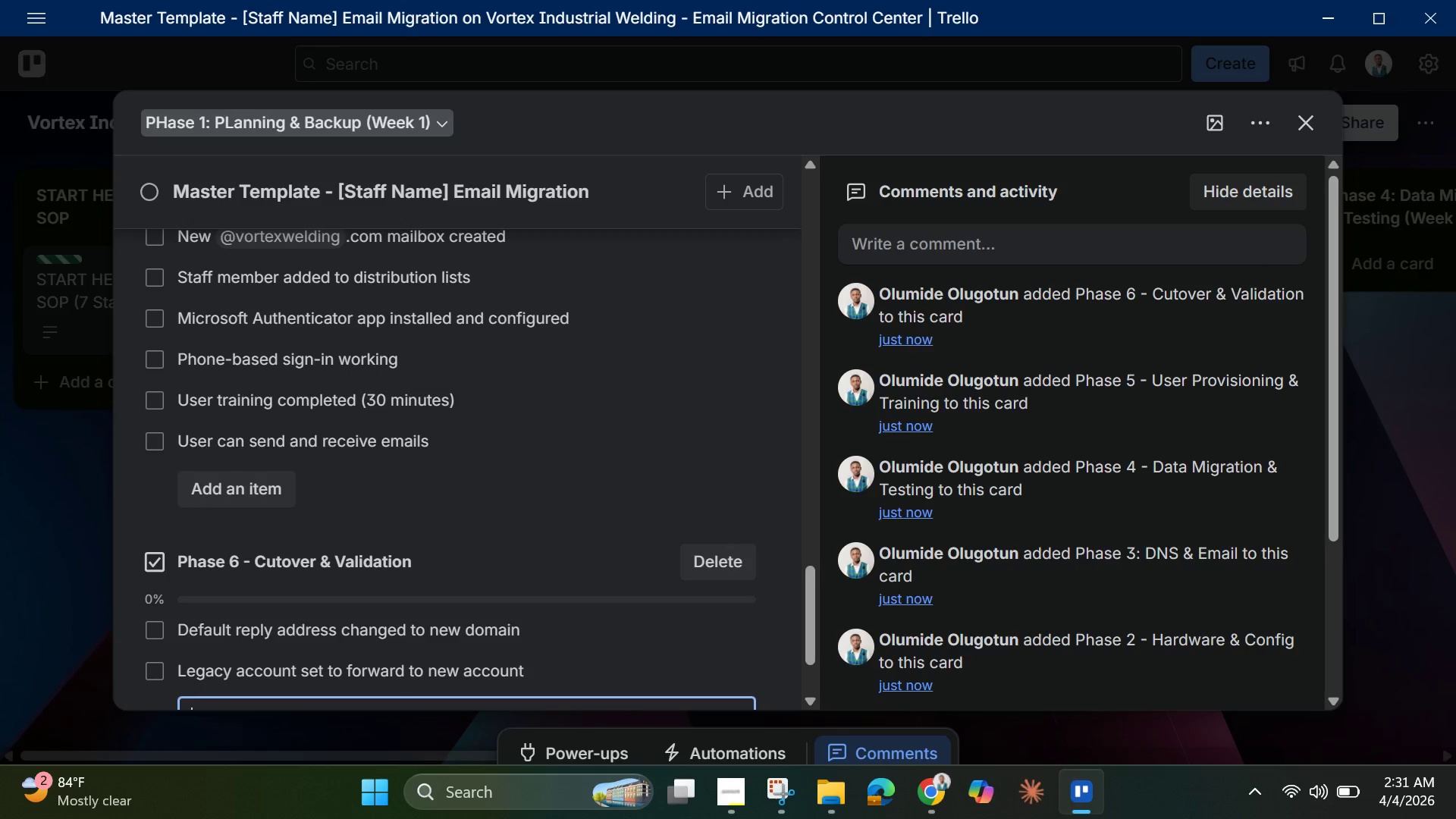 
type(24-hour monit)
 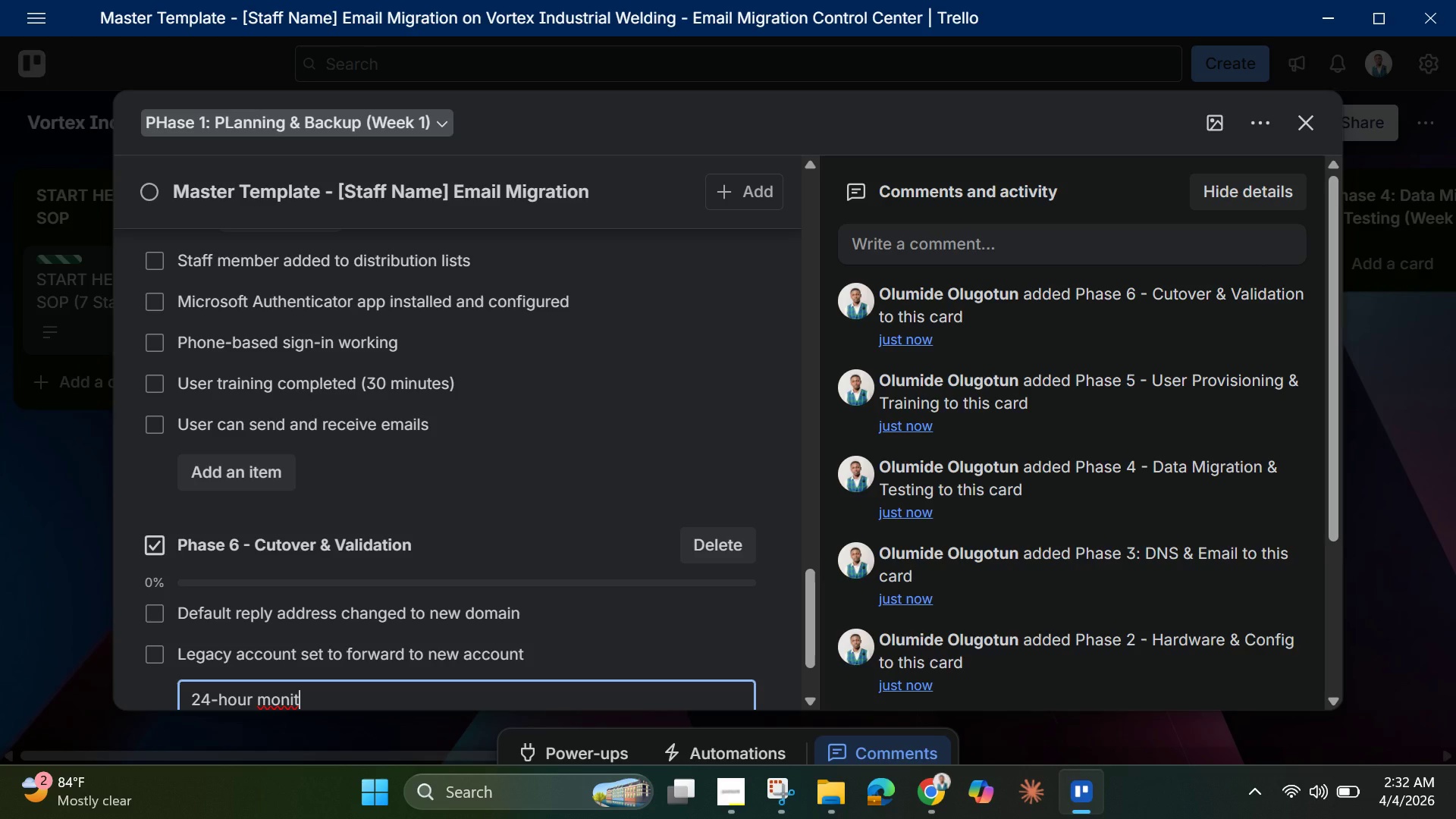 
type(oring period )
 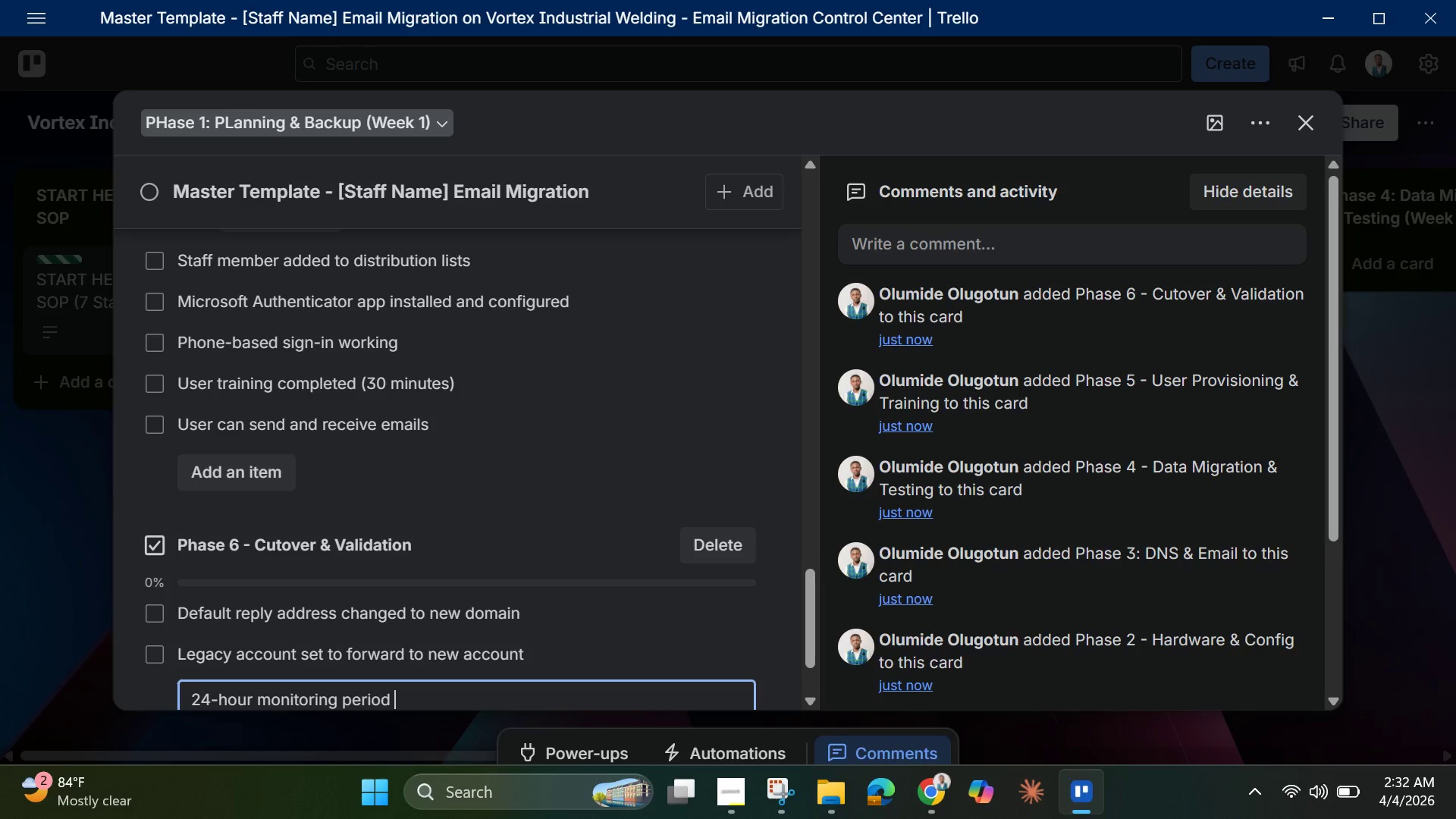 
wait(8.09)
 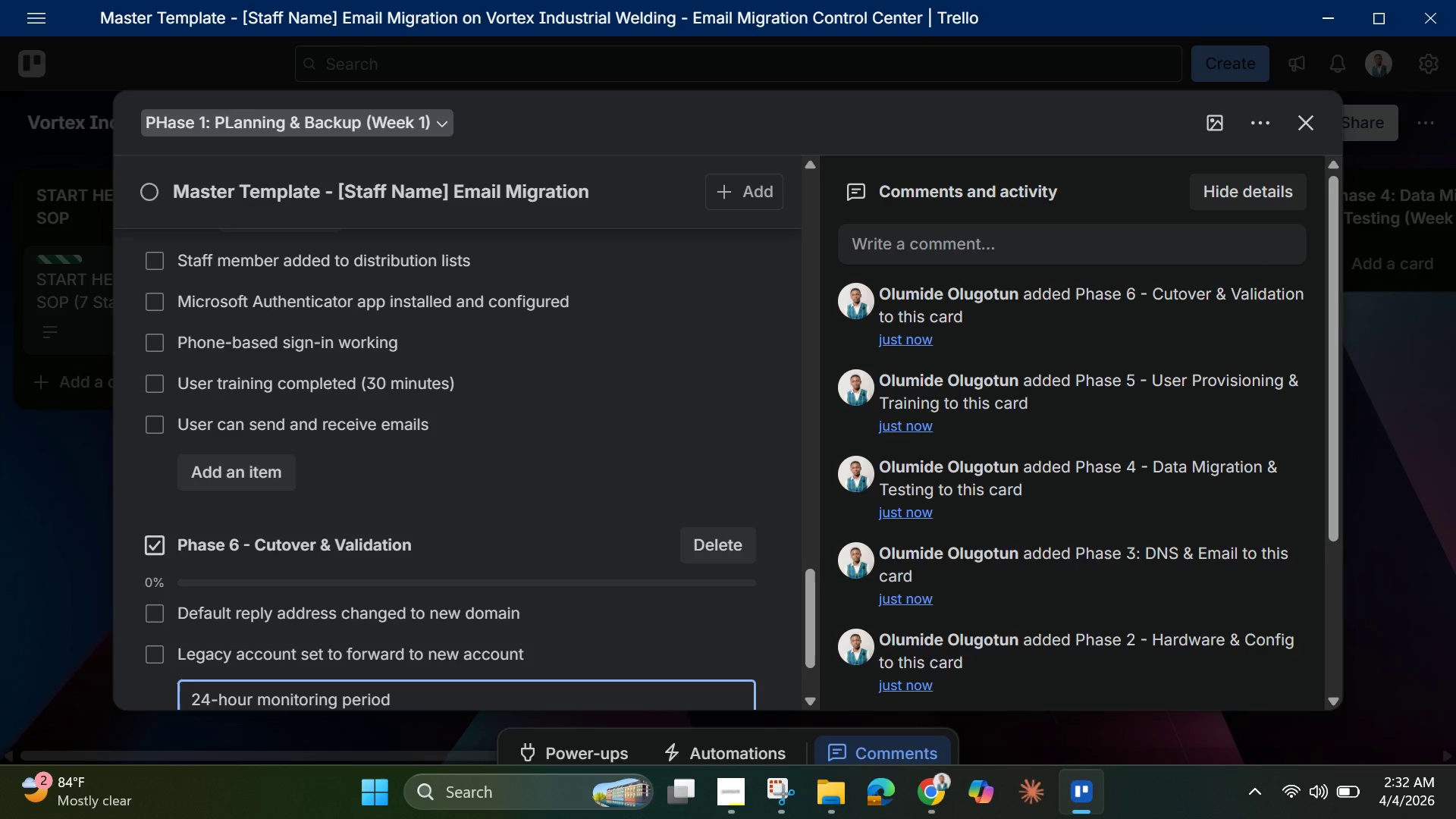 
type((check for issues()
key(Backspace)
type())
 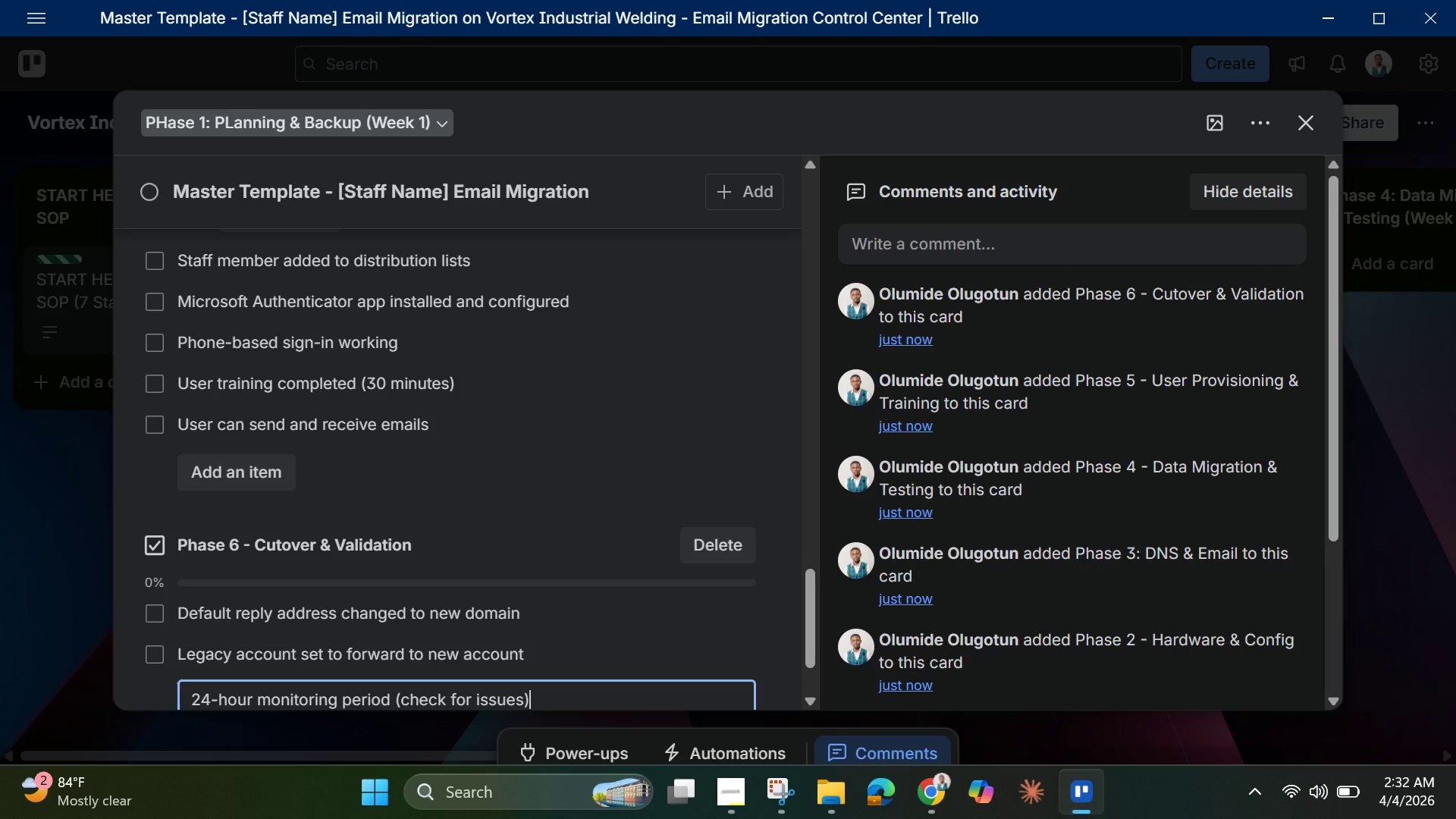 
key(Enter)
 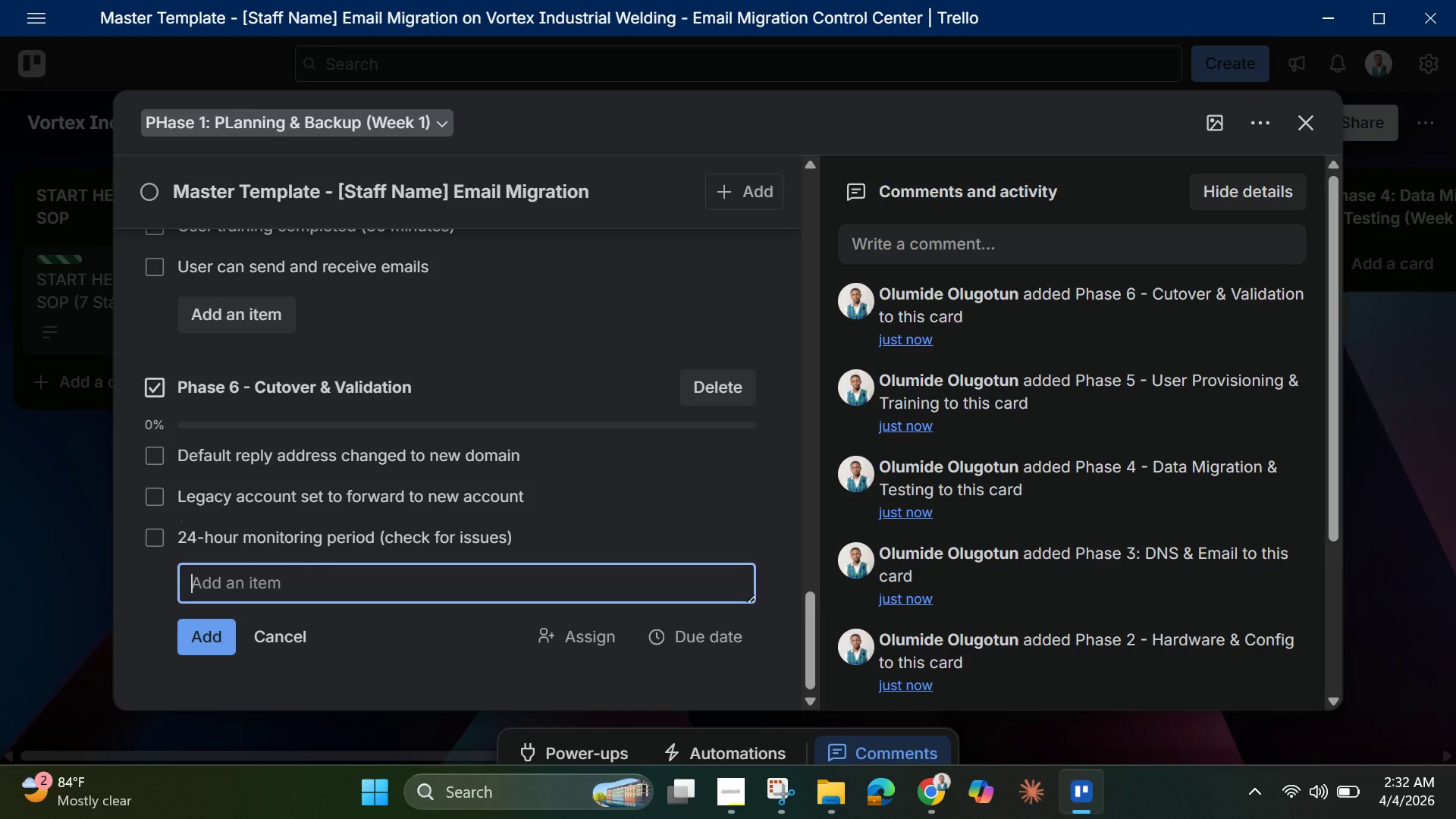 
wait(37.5)
 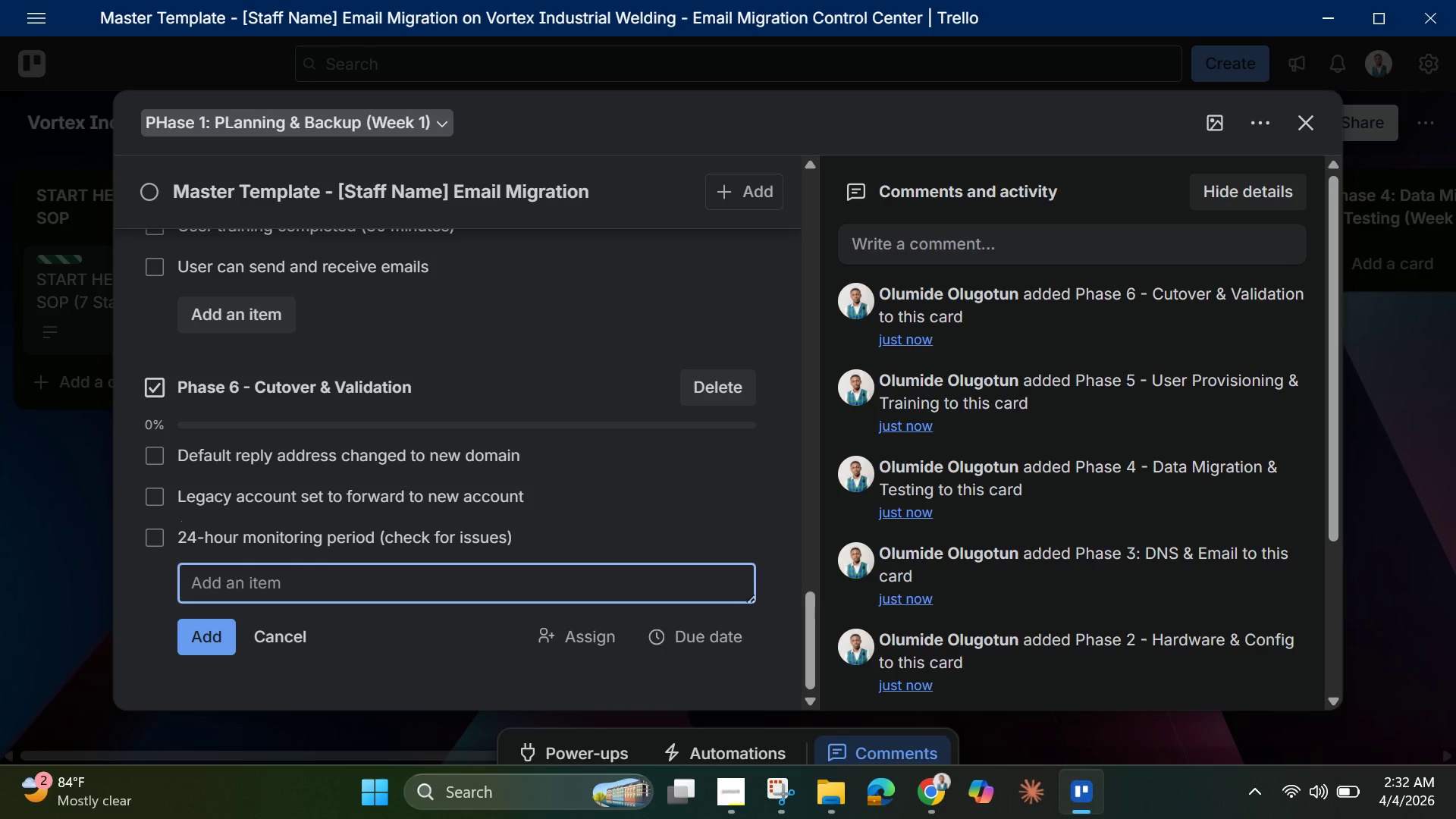 
type(All systems operational)
 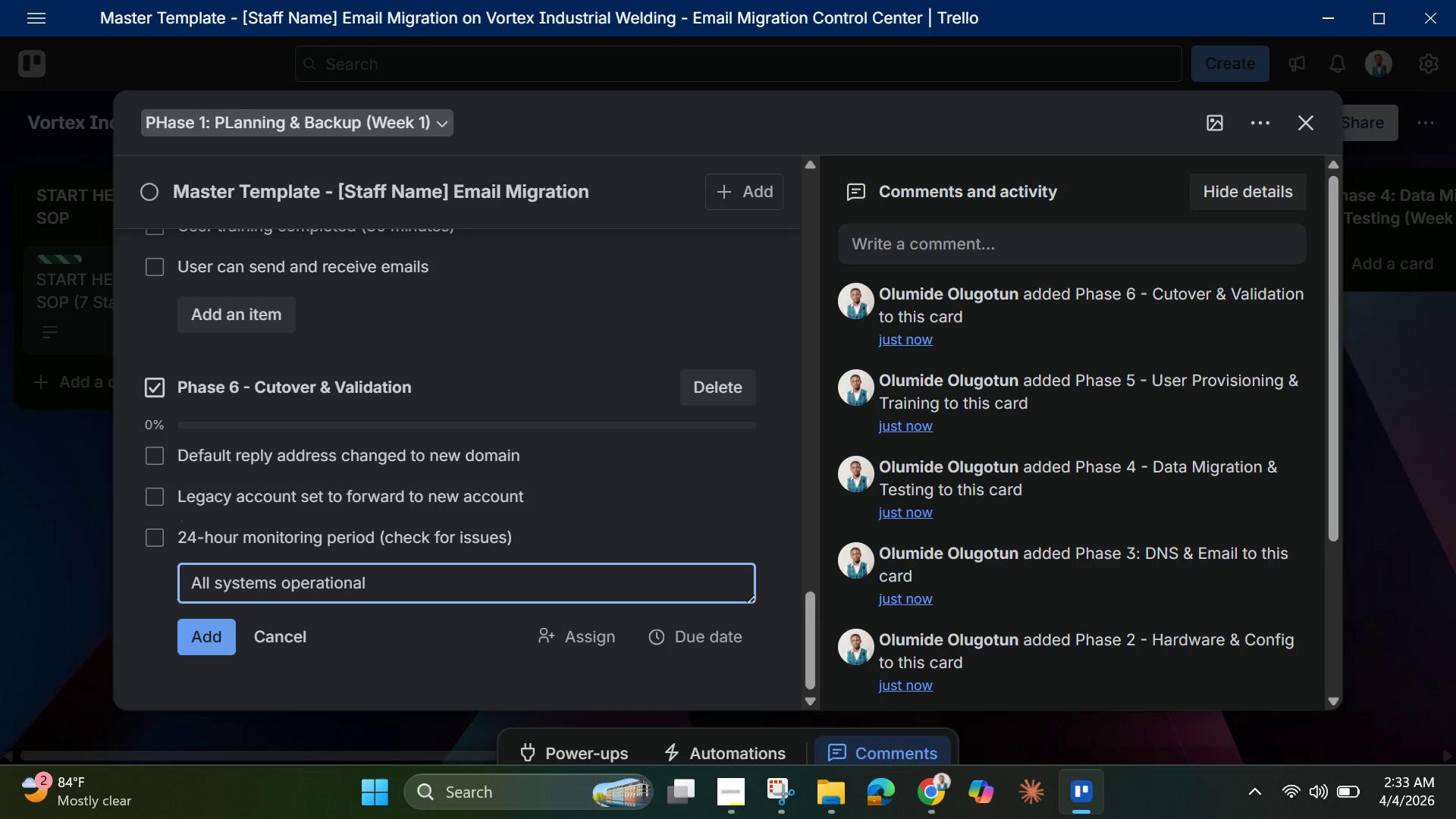 
key(Enter)
 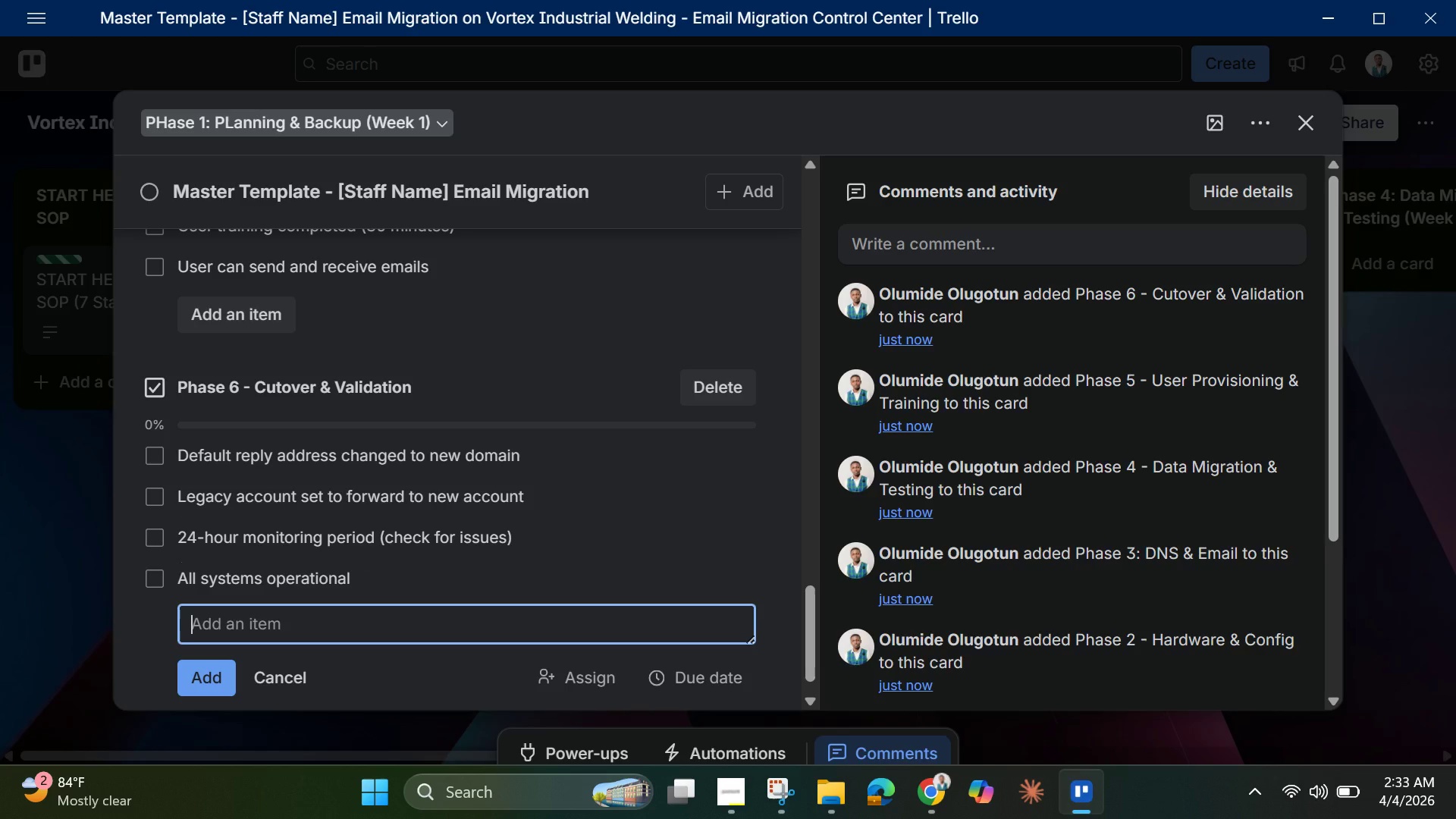 
type(Legacy account archived )
 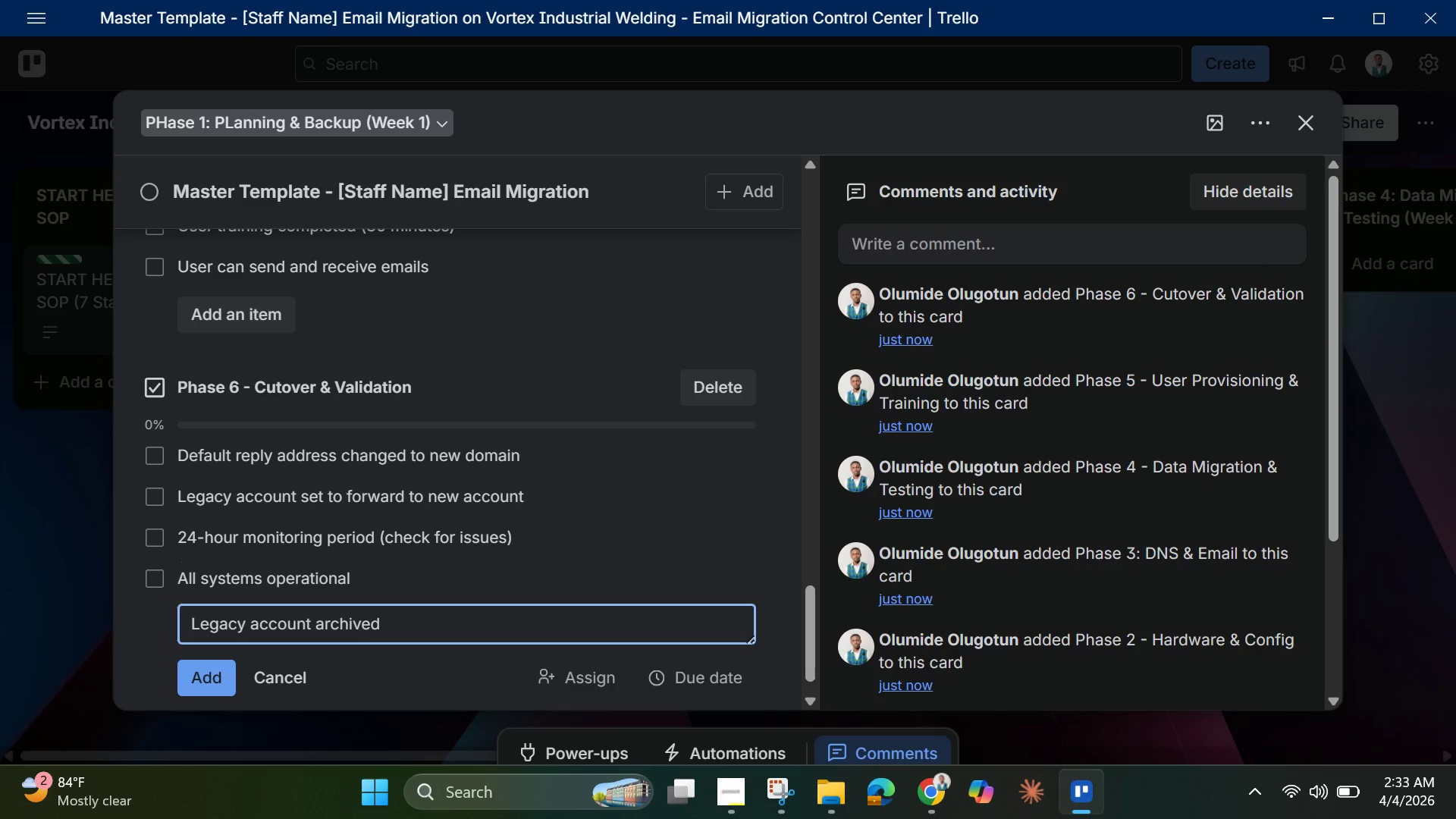 
wait(5.39)
 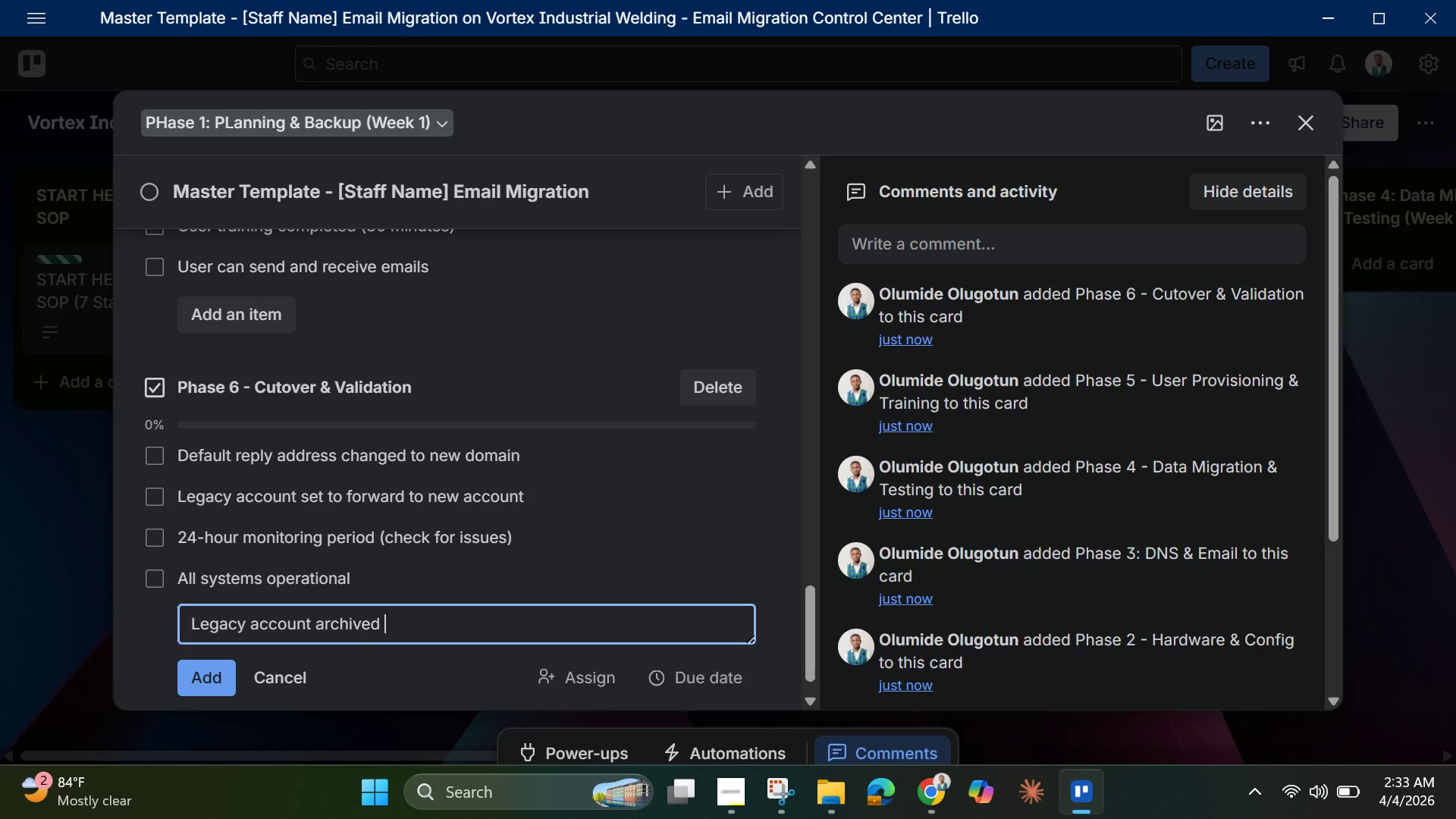 
type(for )
 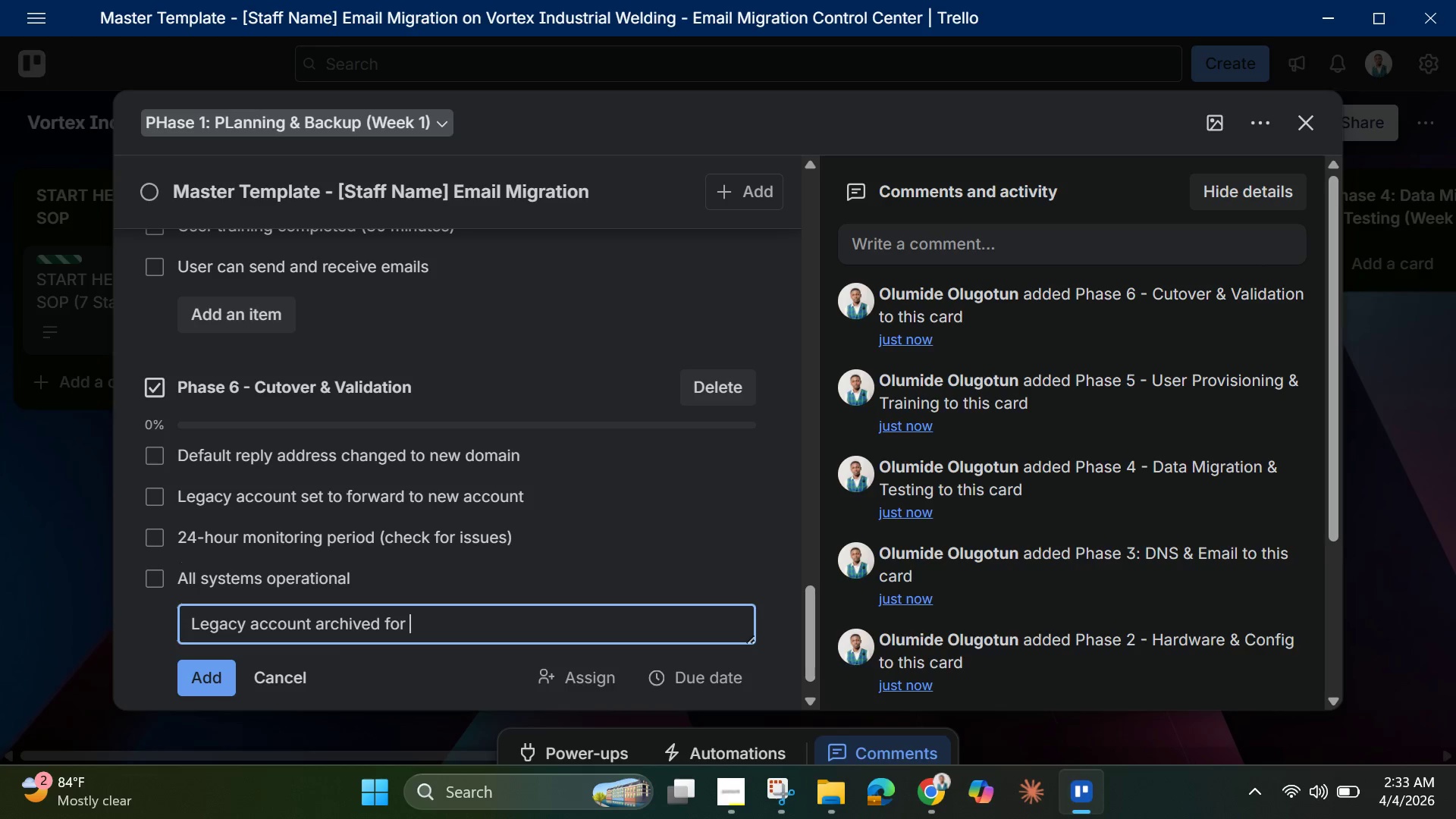 
type(compliance)
 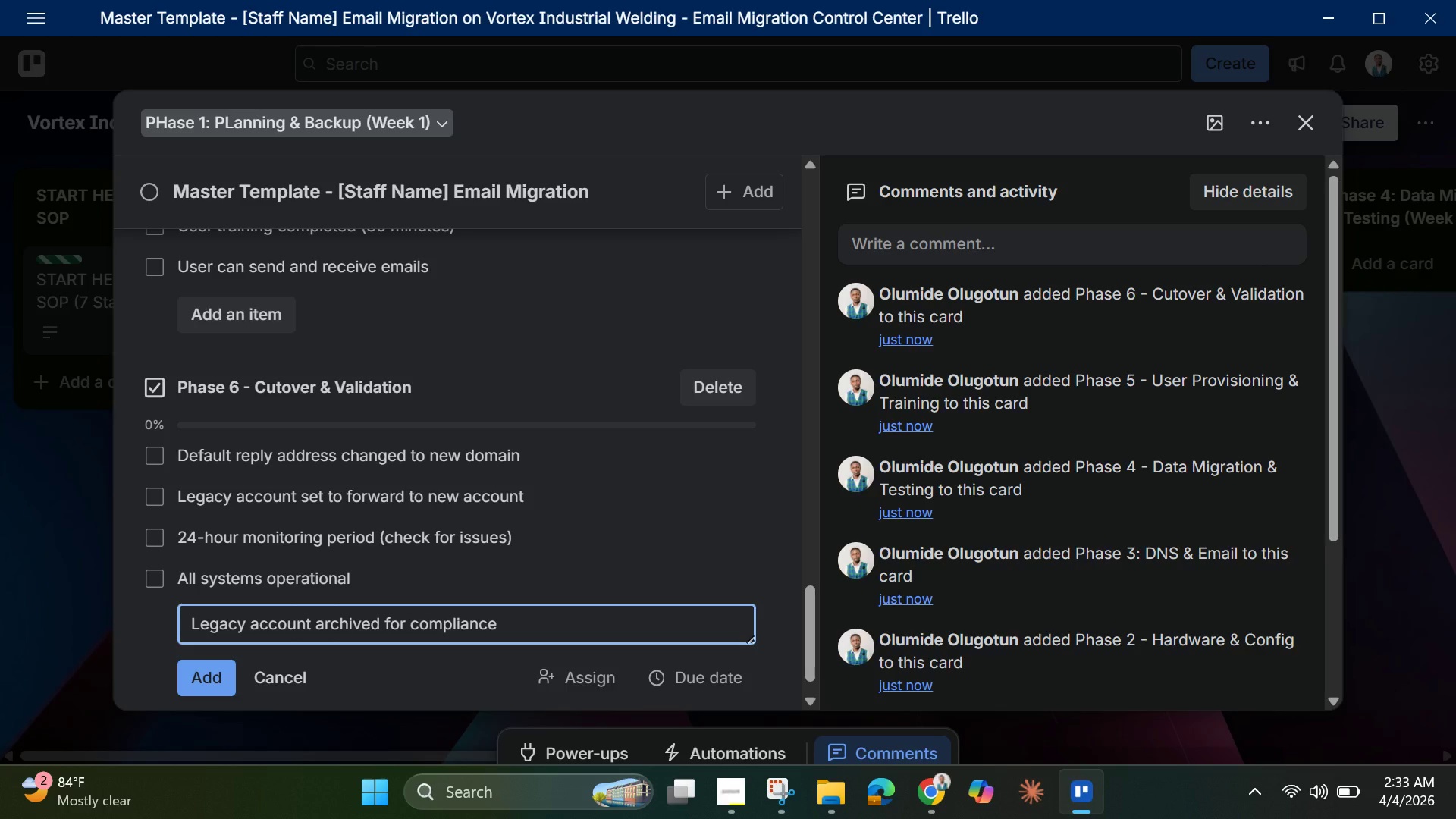 
key(Enter)
 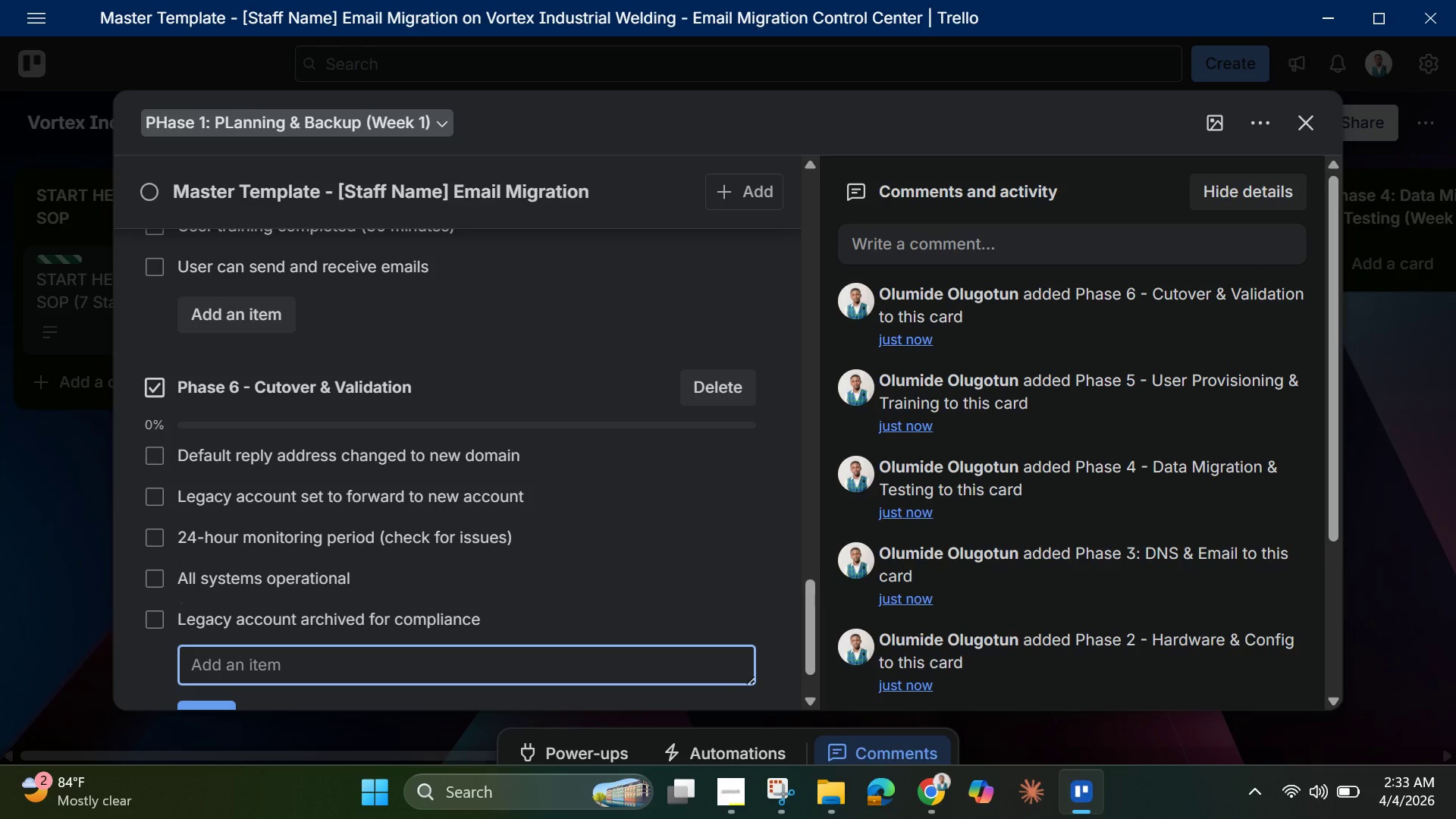 
wait(7.09)
 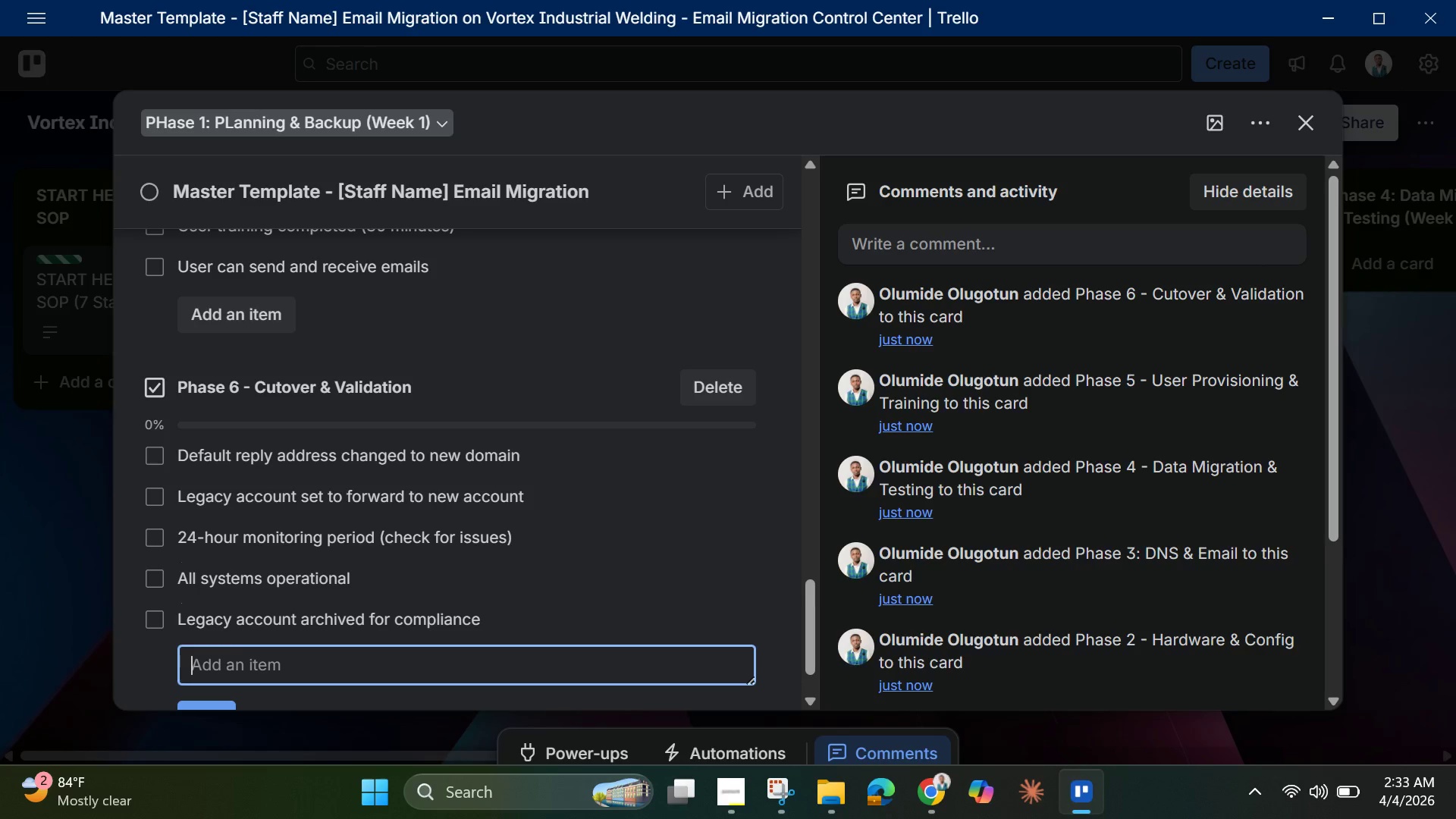 
type(Staus )
key(Backspace)
key(Backspace)
key(Backspace)
type(tus card moved to :)
key(Backspace)
type("")
key(Backspace)
type(Compler)
key(Backspace)
type(te & )
 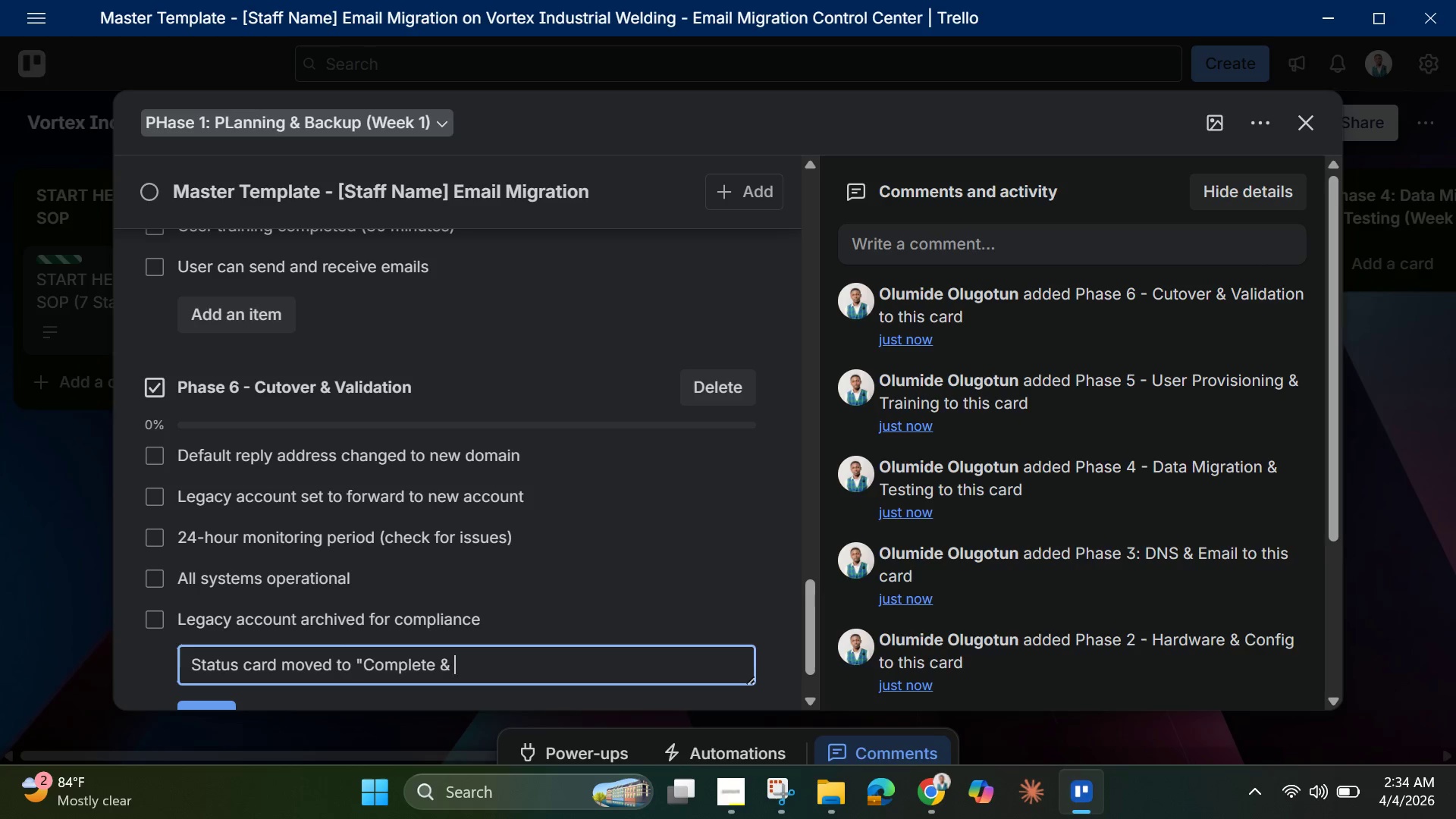 
type(Decommissioned:)
key(Backspace)
type(")
 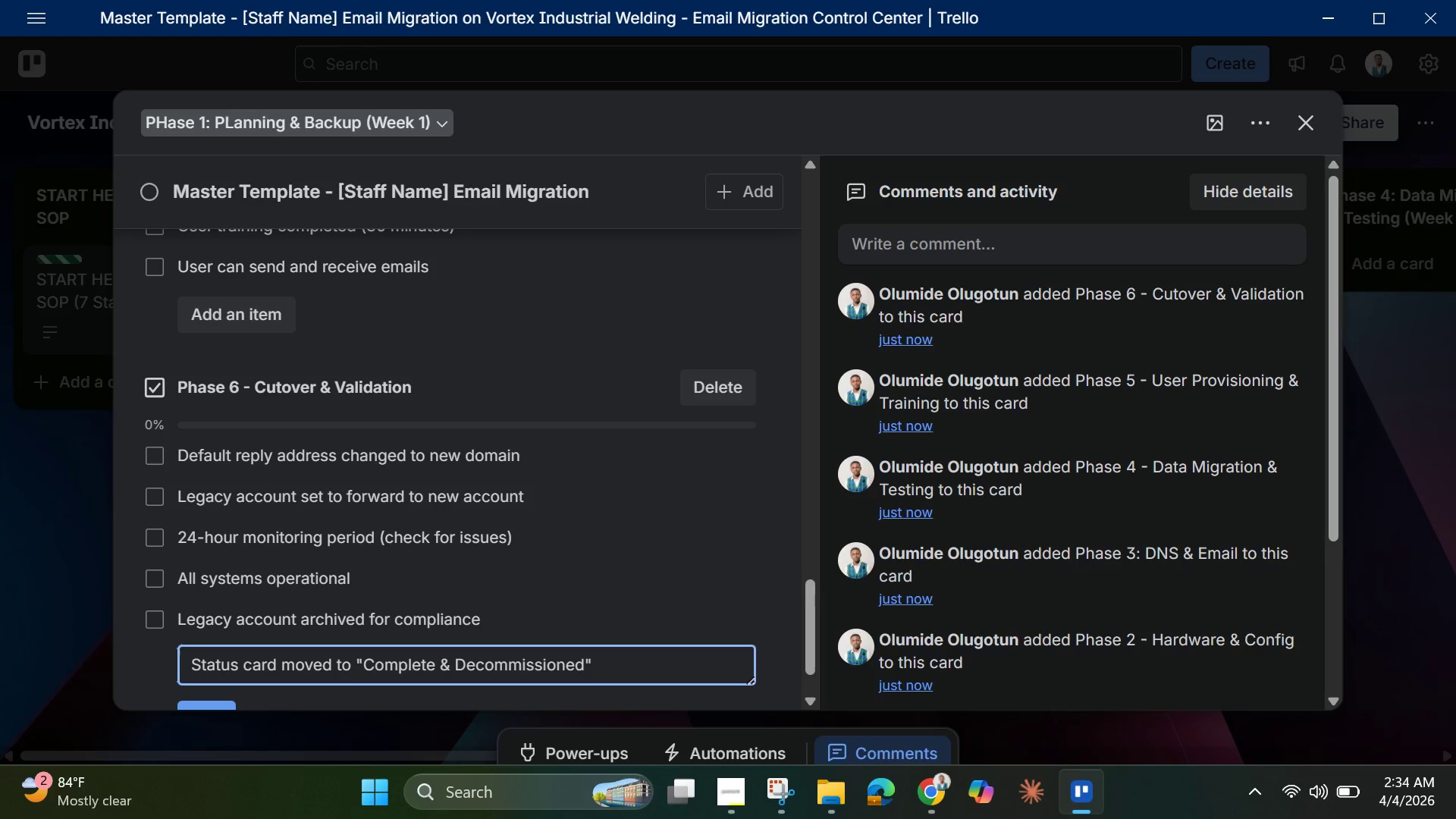 
wait(6.0)
 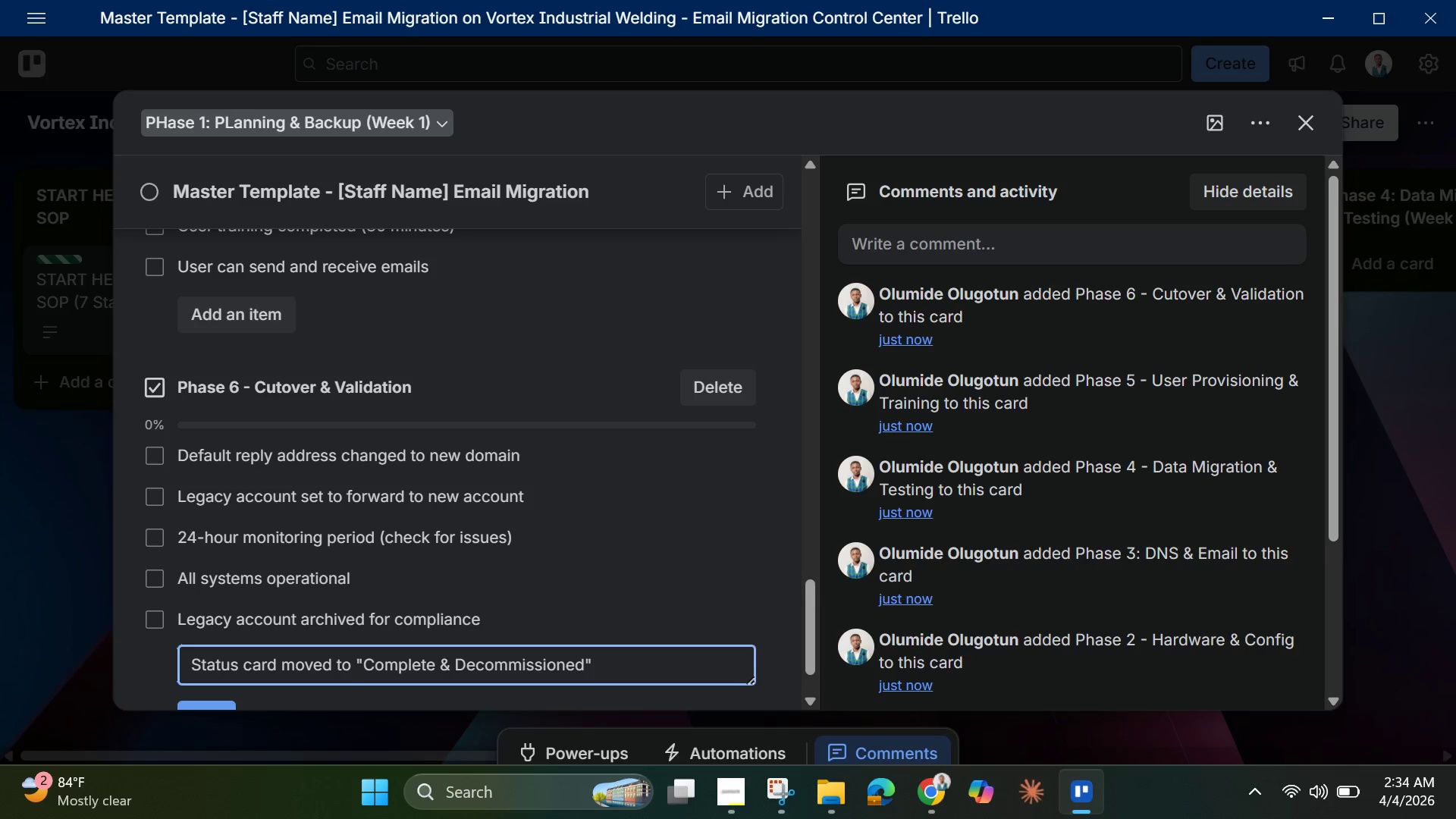 
key(Enter)
 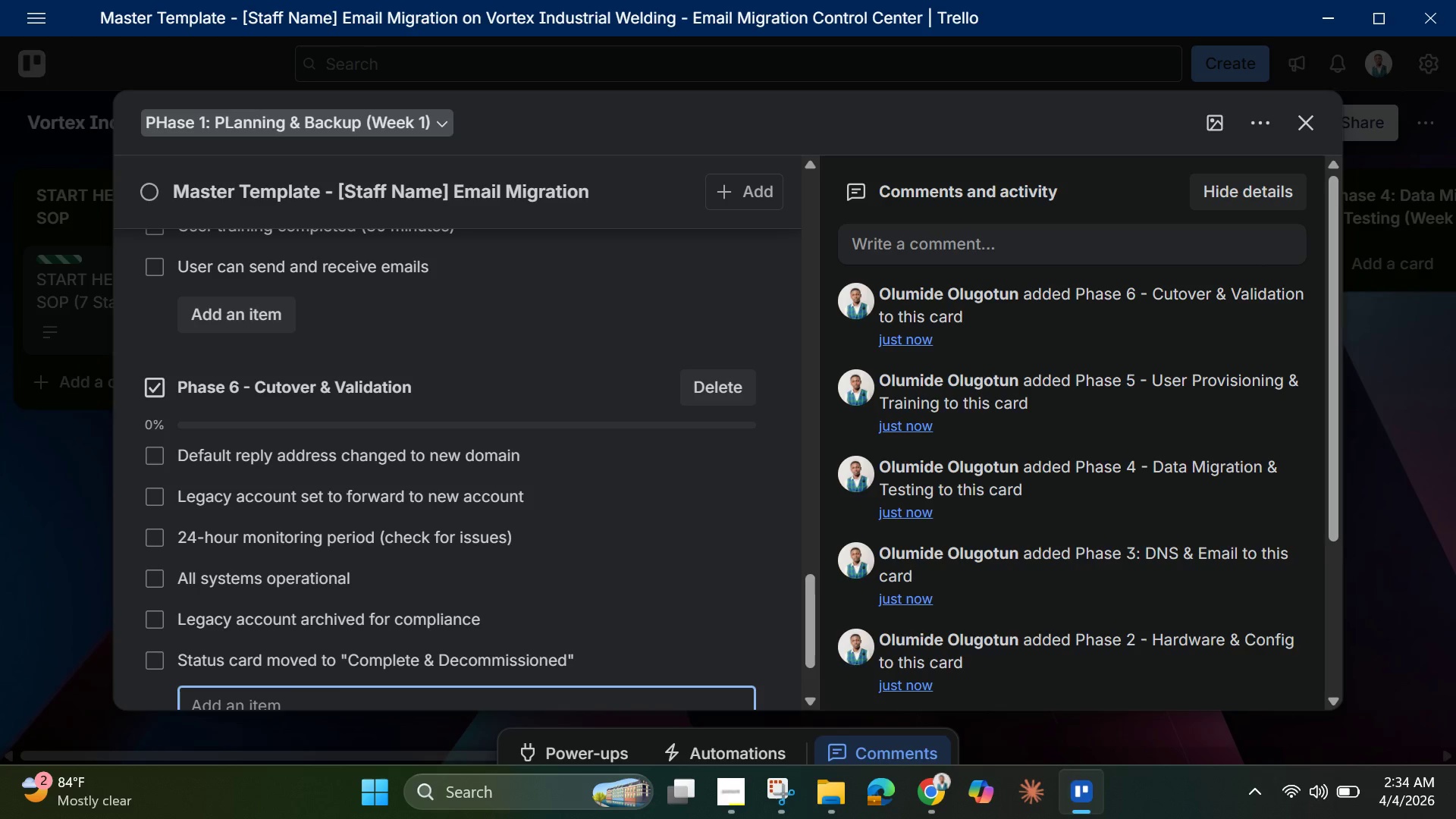 
type(Verification call with staff member )
 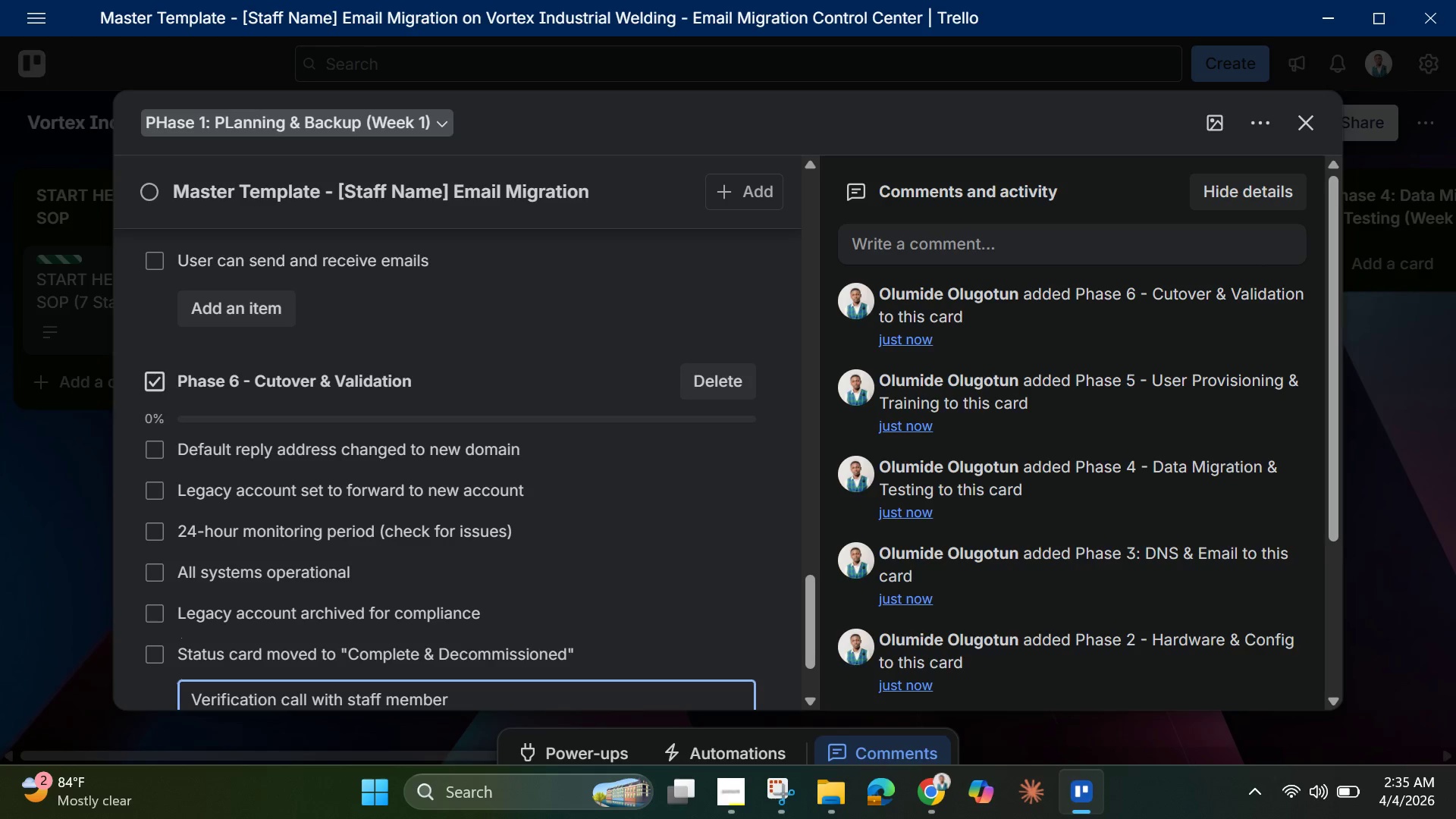 
wait(12.38)
 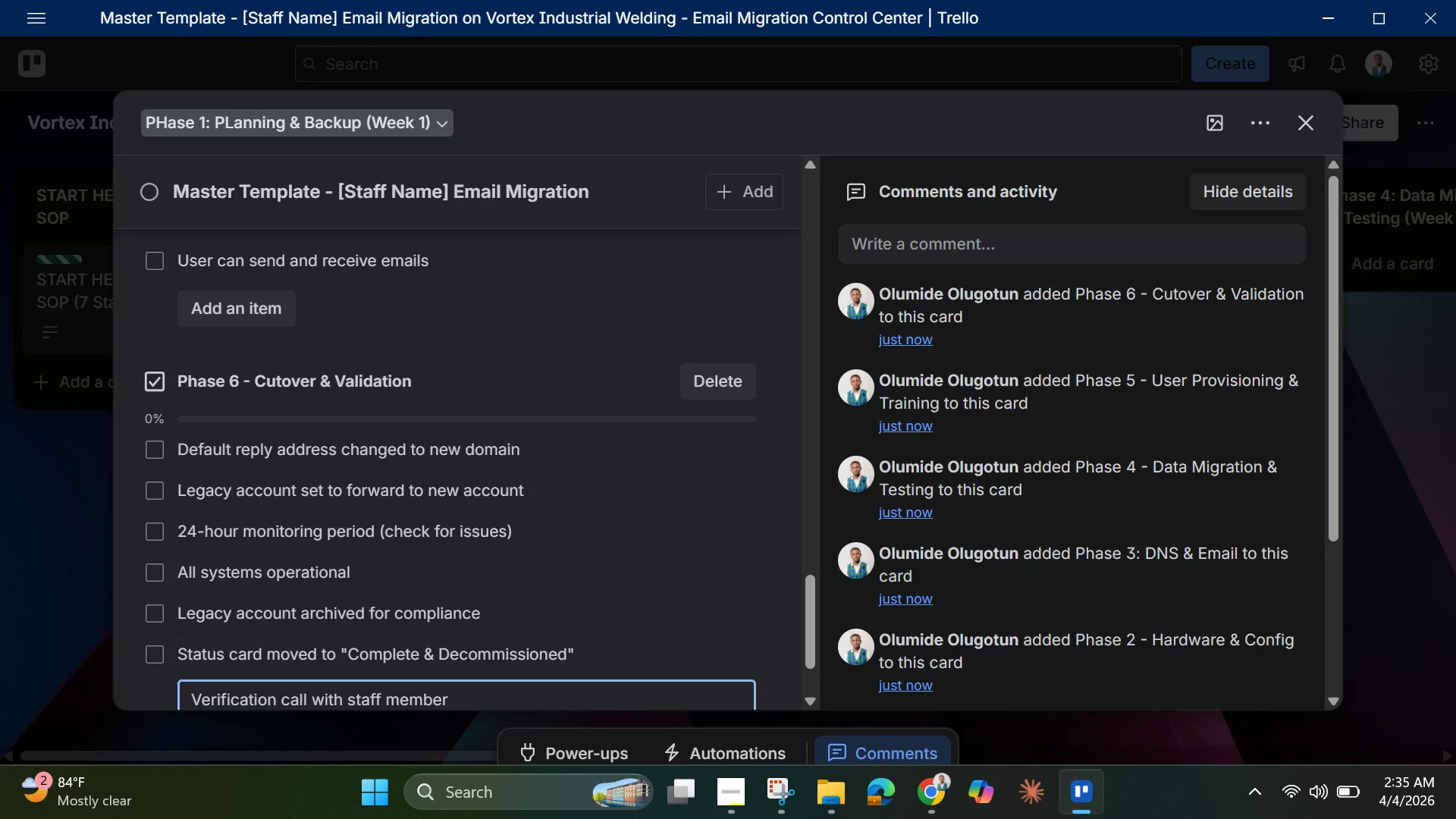 
key(Enter)
 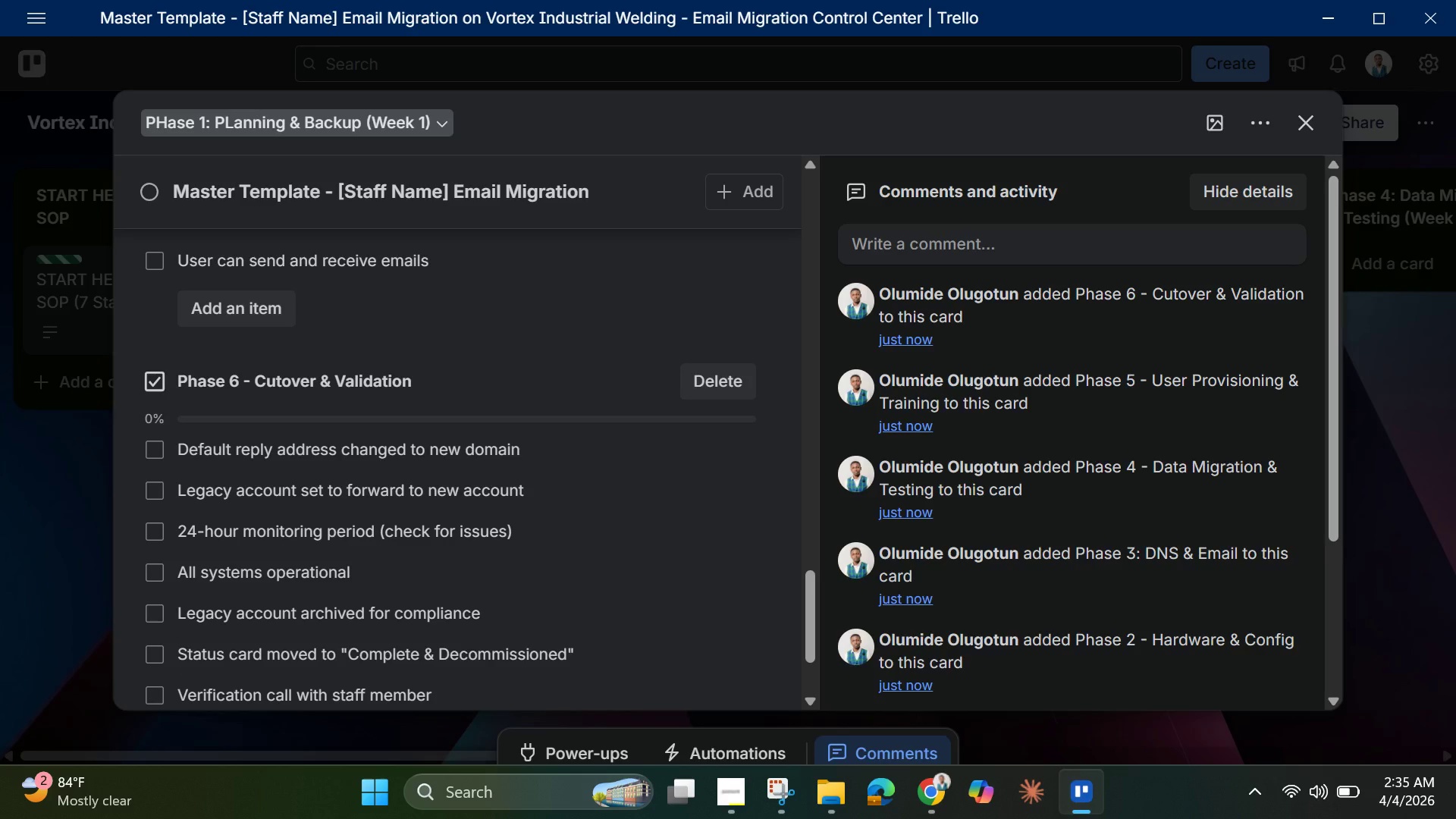 
scroll: coordinate [321, 530], scroll_direction: down, amount: 6.0
 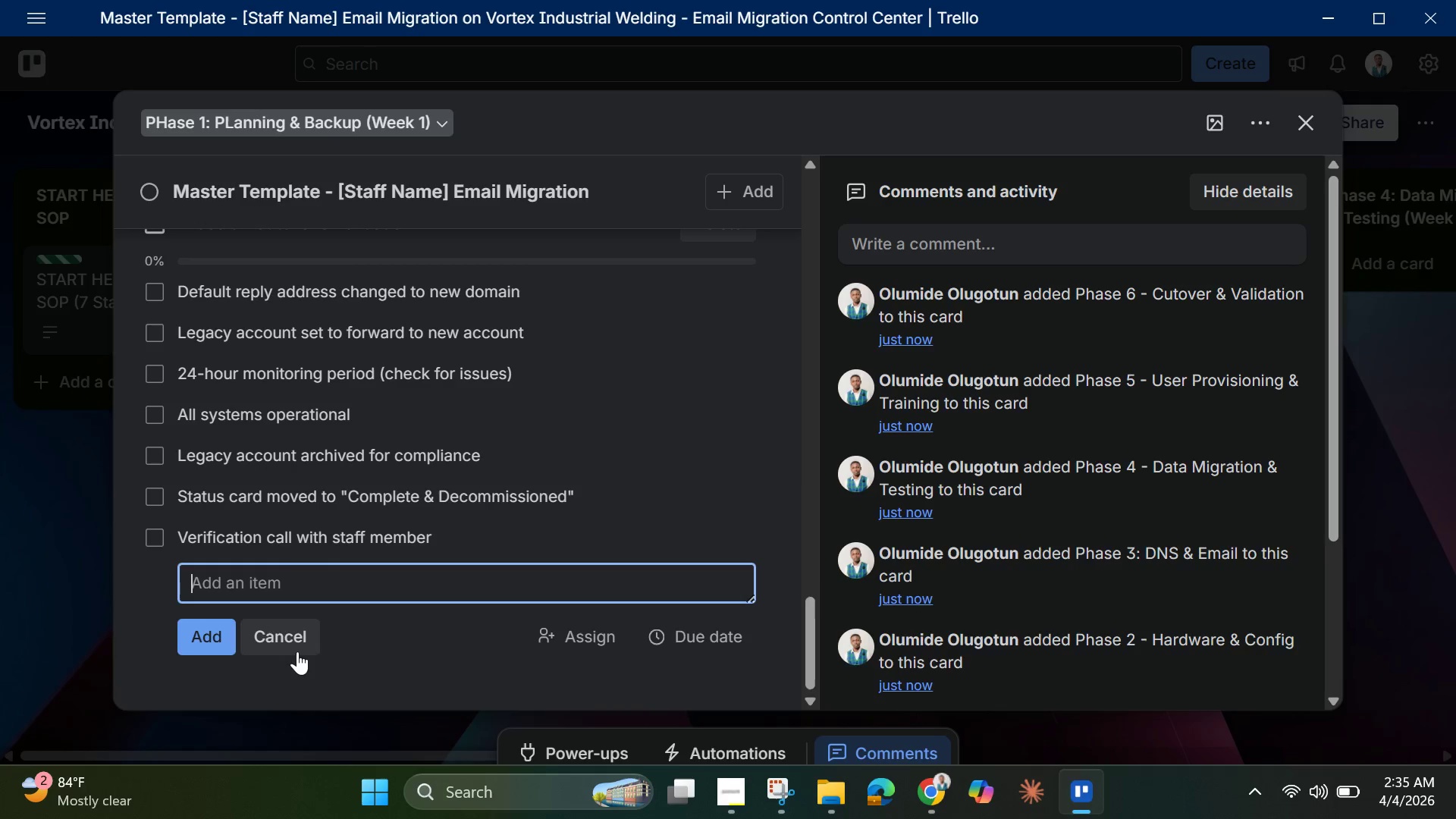 
left_click([280, 636])
 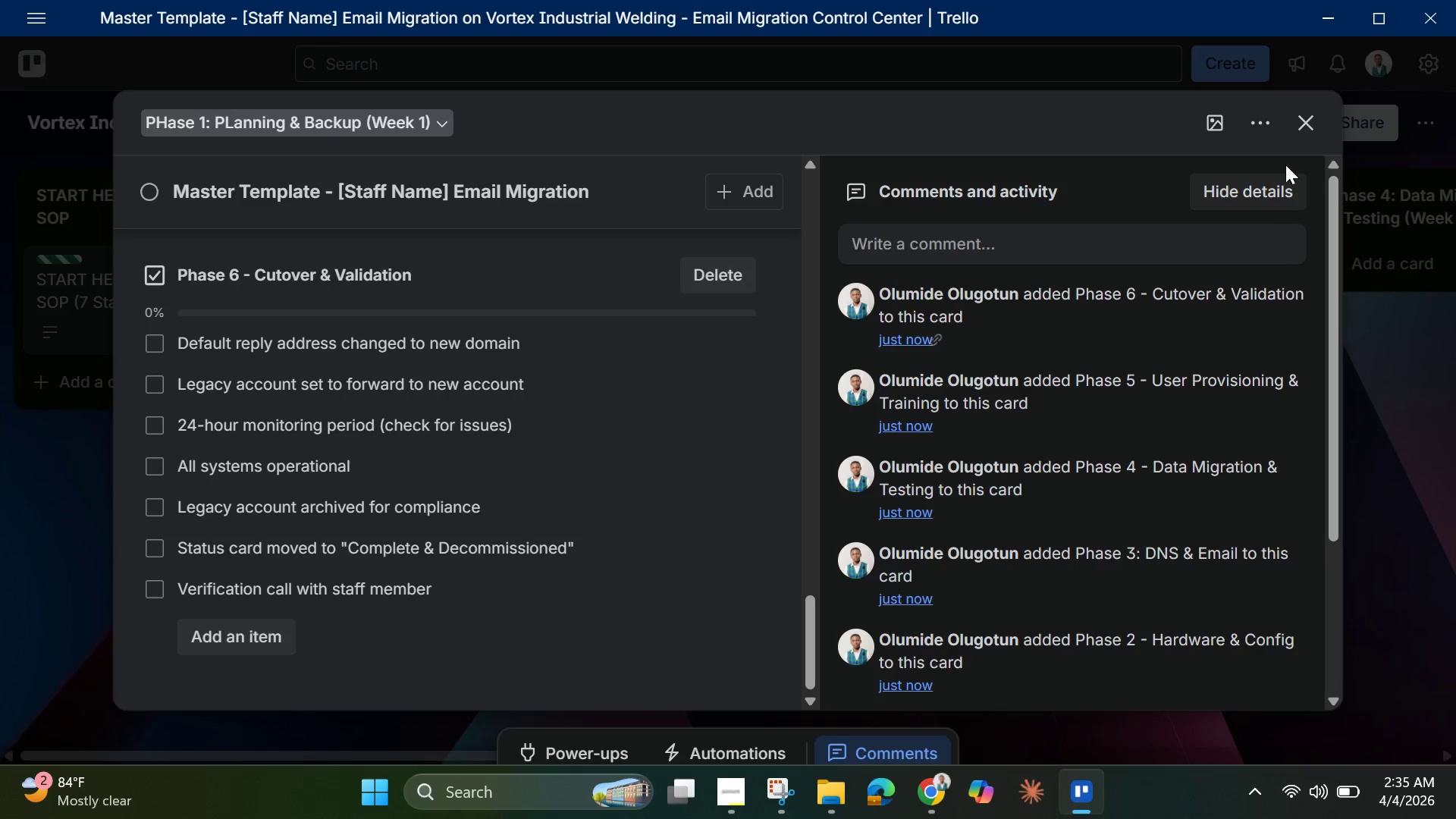 
left_click([1249, 122])
 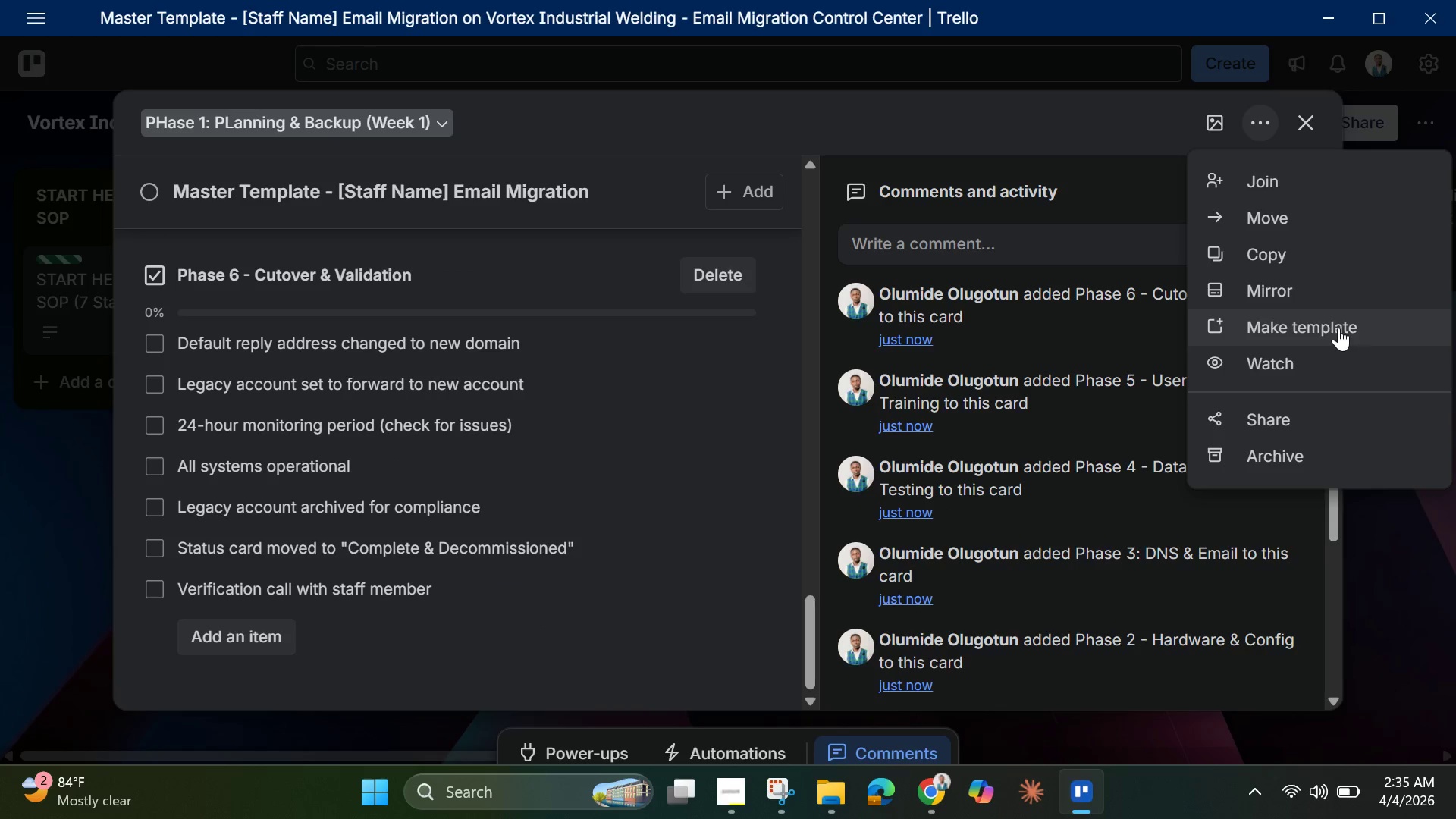 
left_click([1334, 325])
 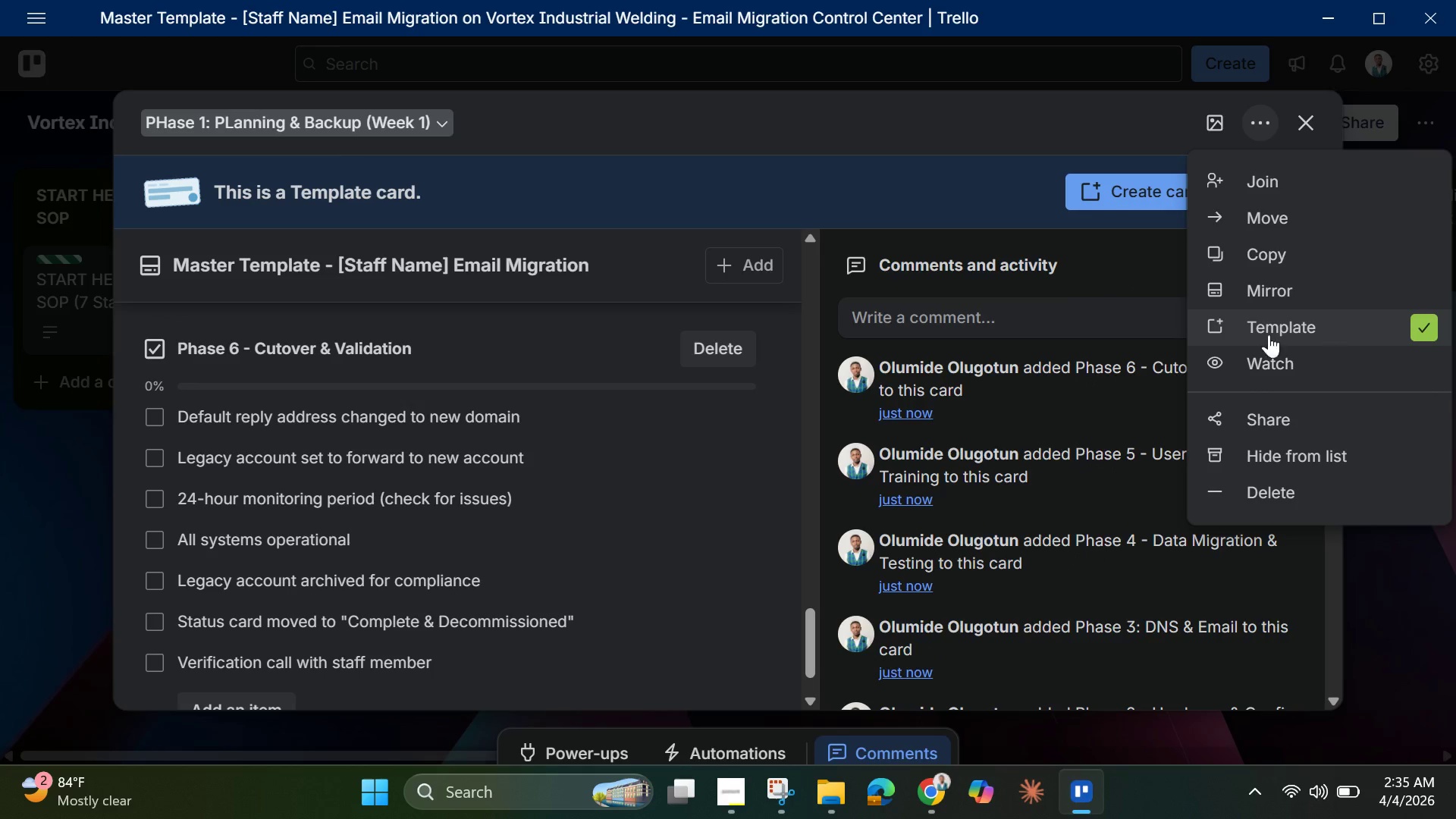 
mouse_move([567, 409])
 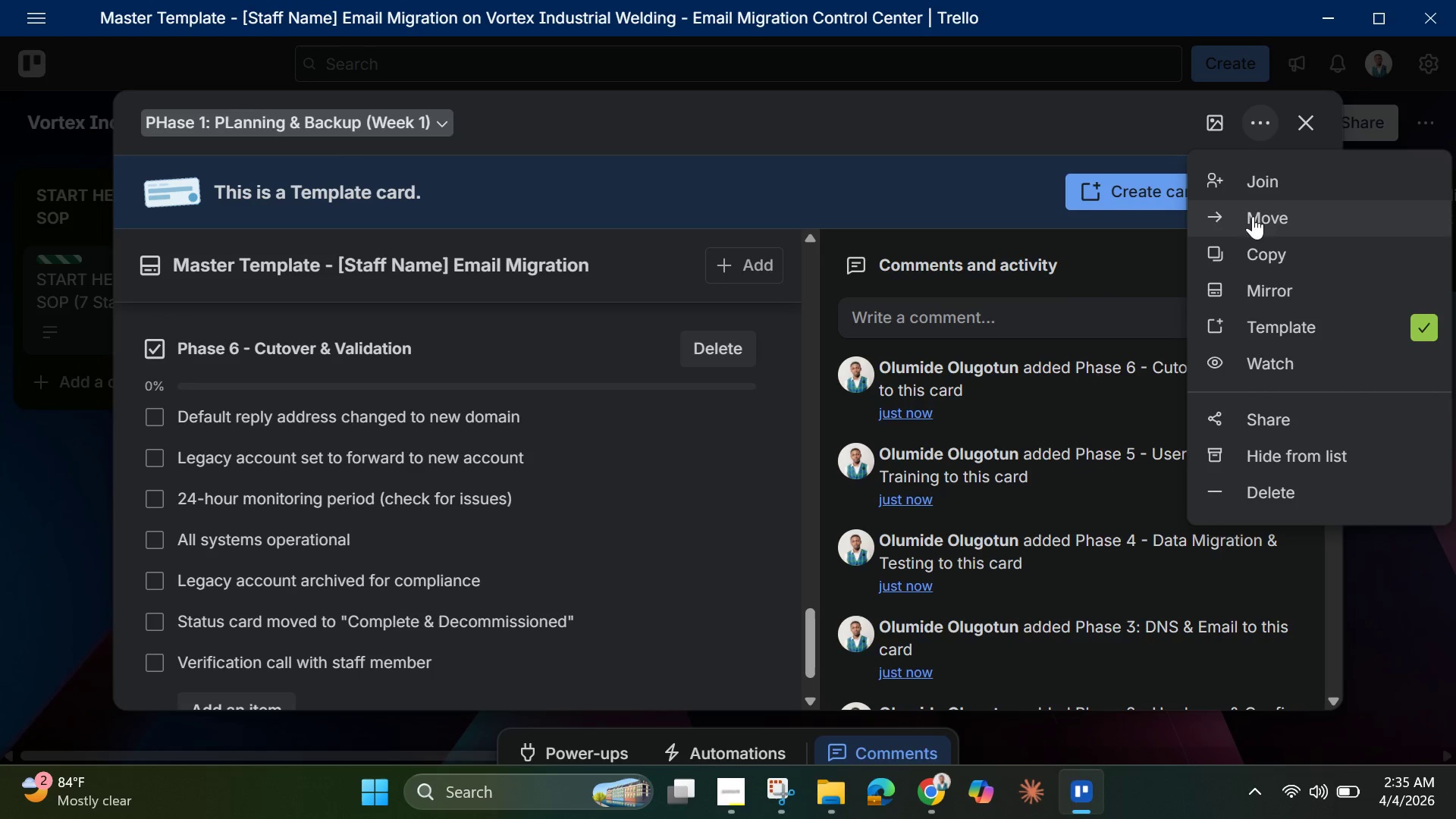 
left_click([1313, 127])
 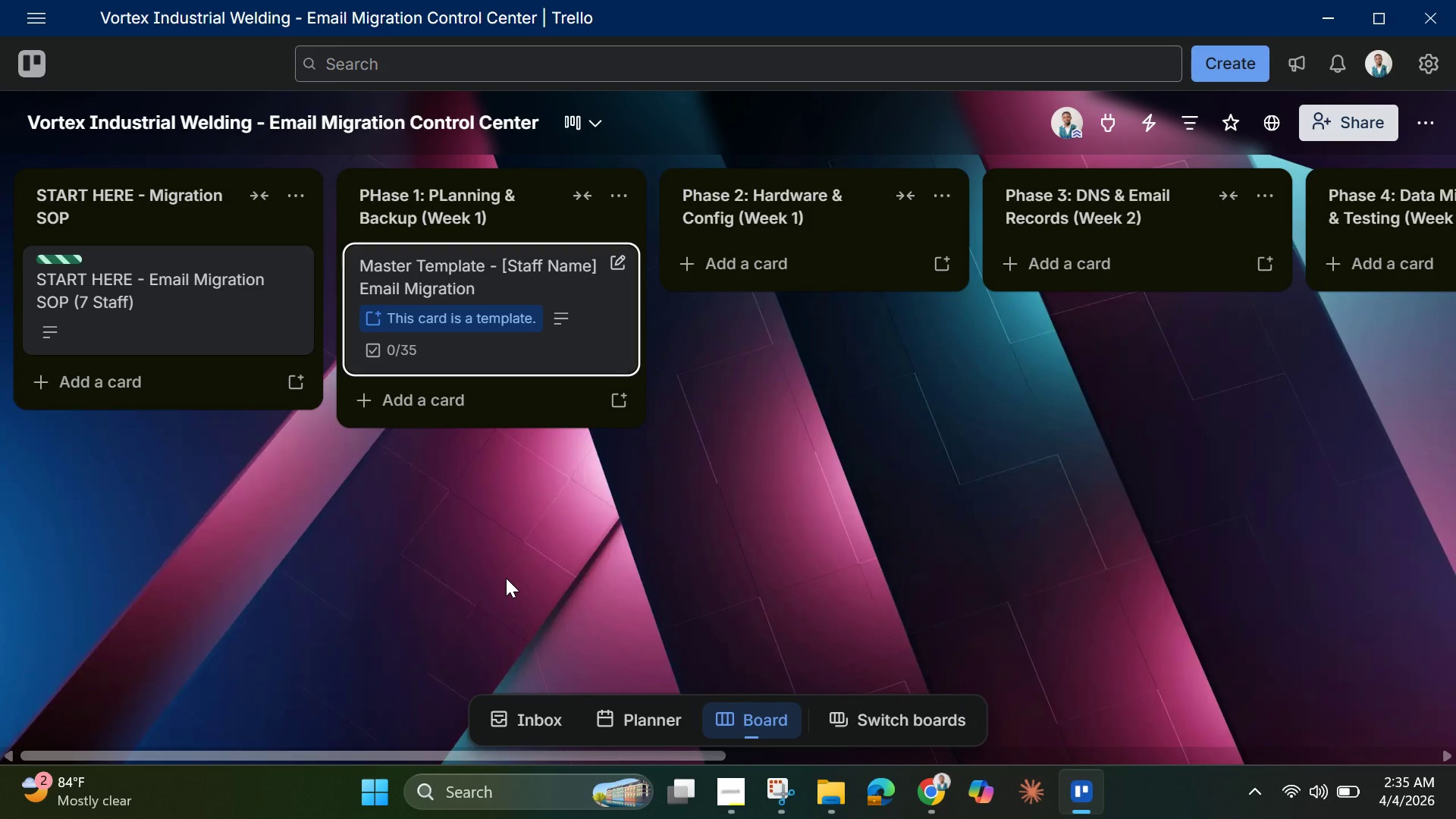 
wait(27.47)
 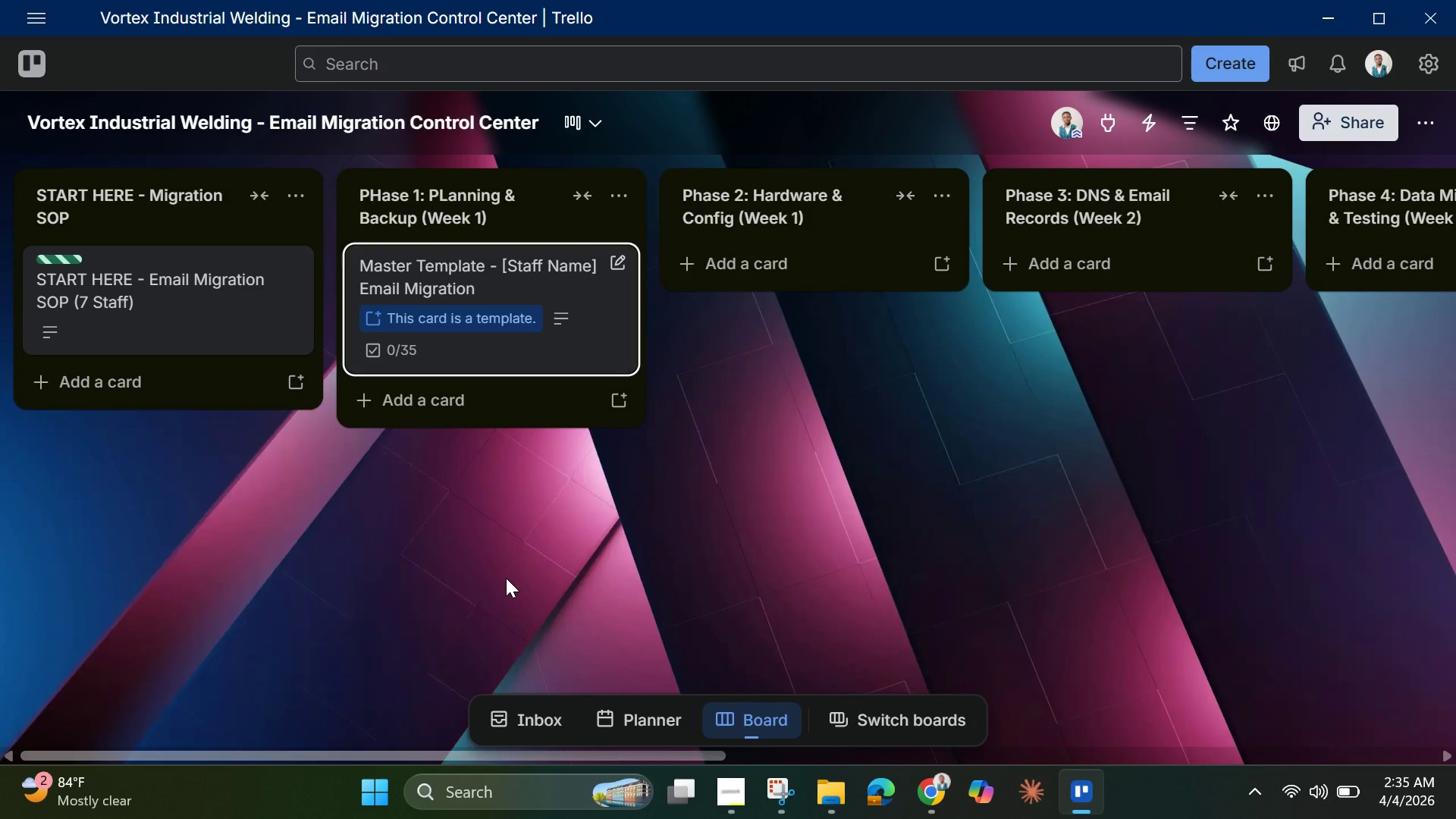 
left_click([424, 409])
 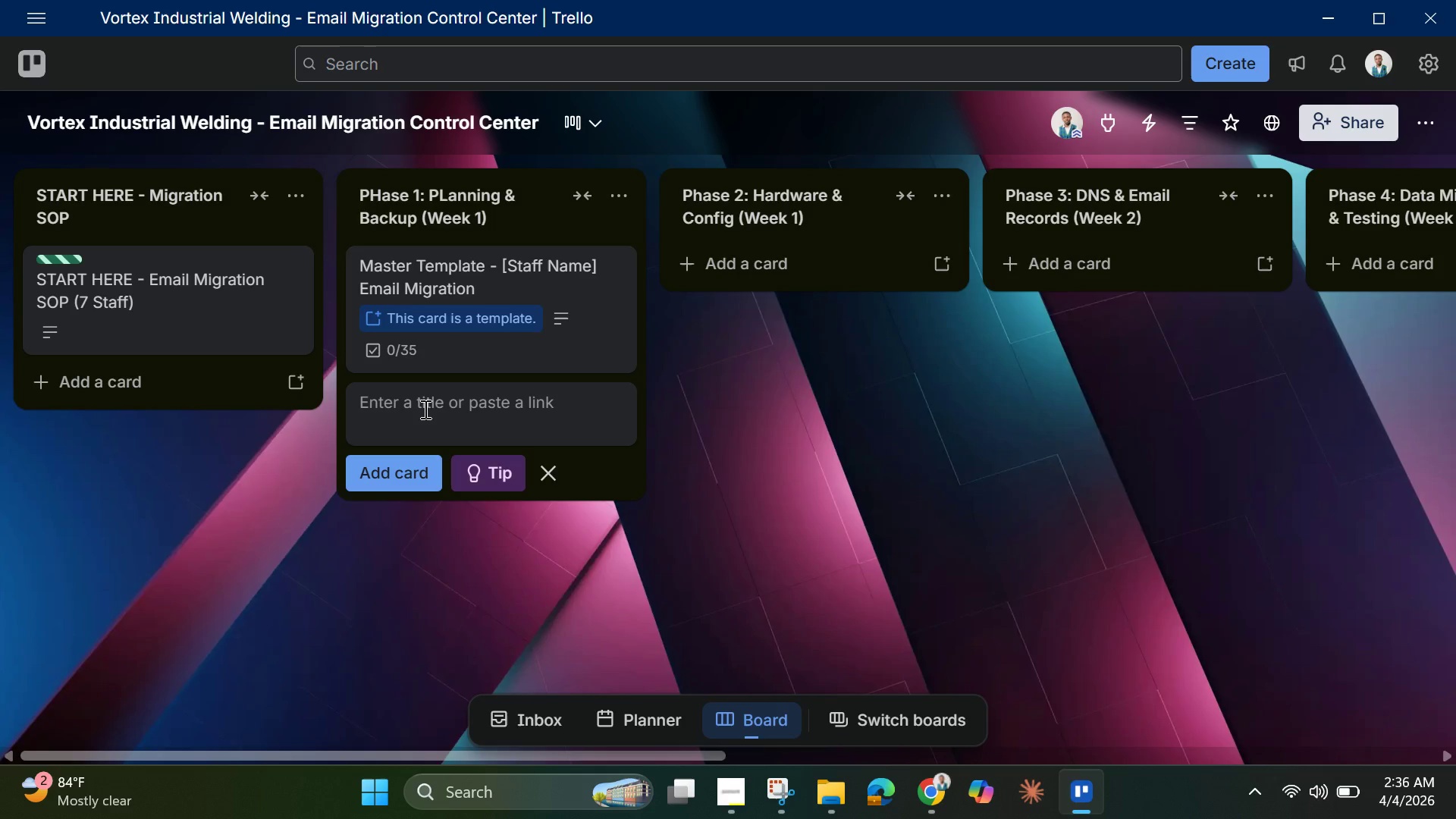 
wait(27.23)
 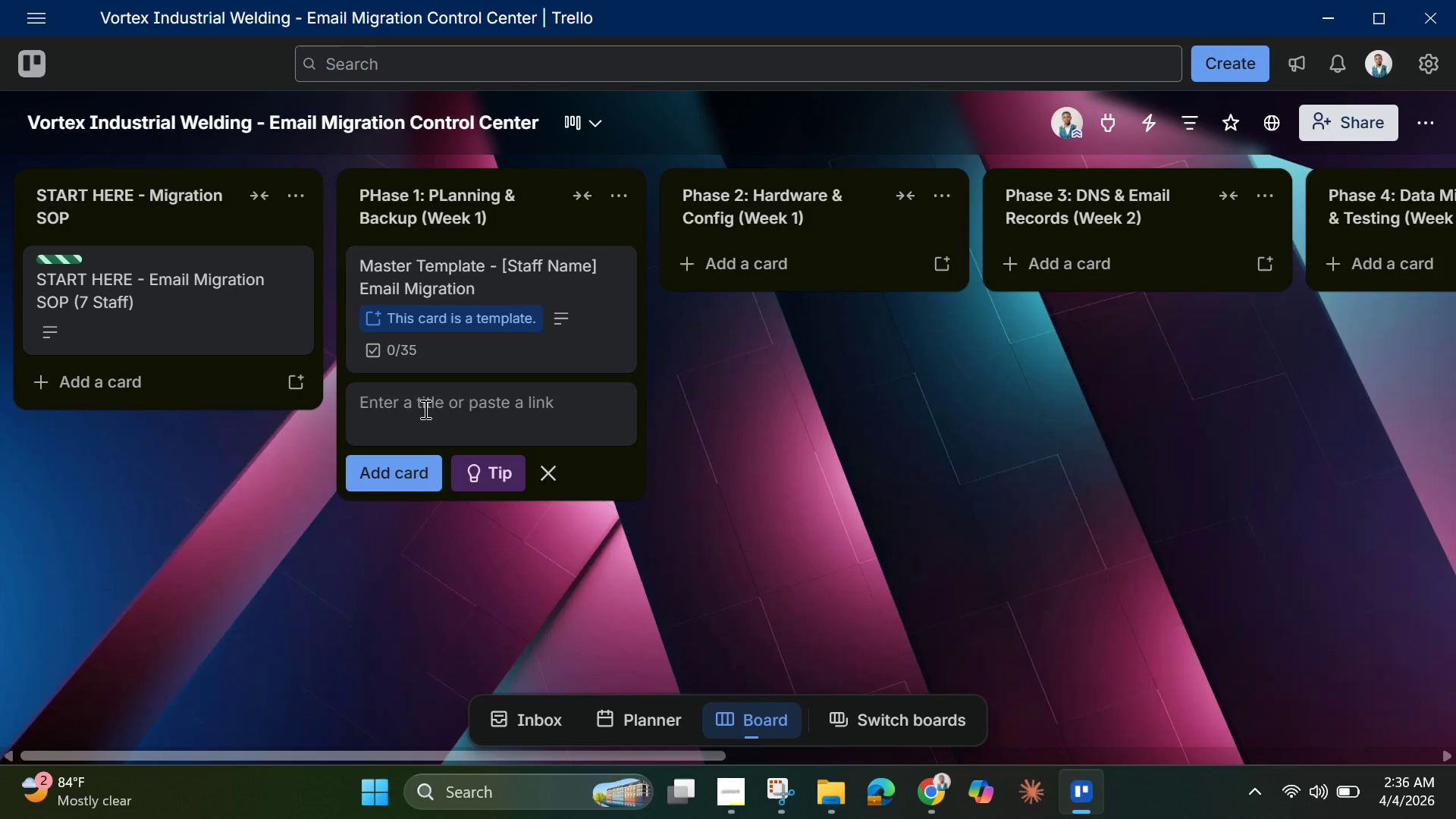 
key(Shift+E)
 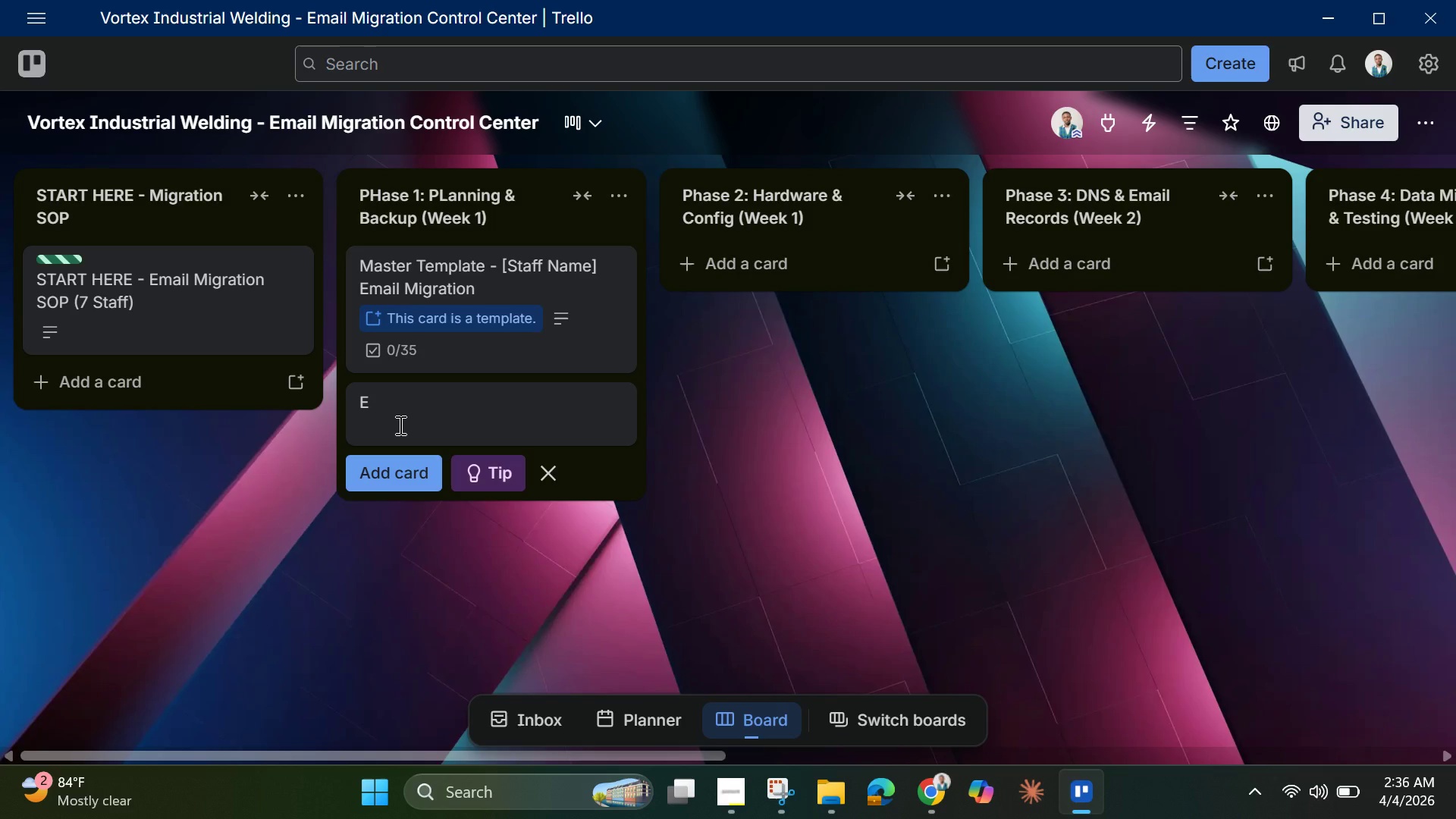 
wait(5.27)
 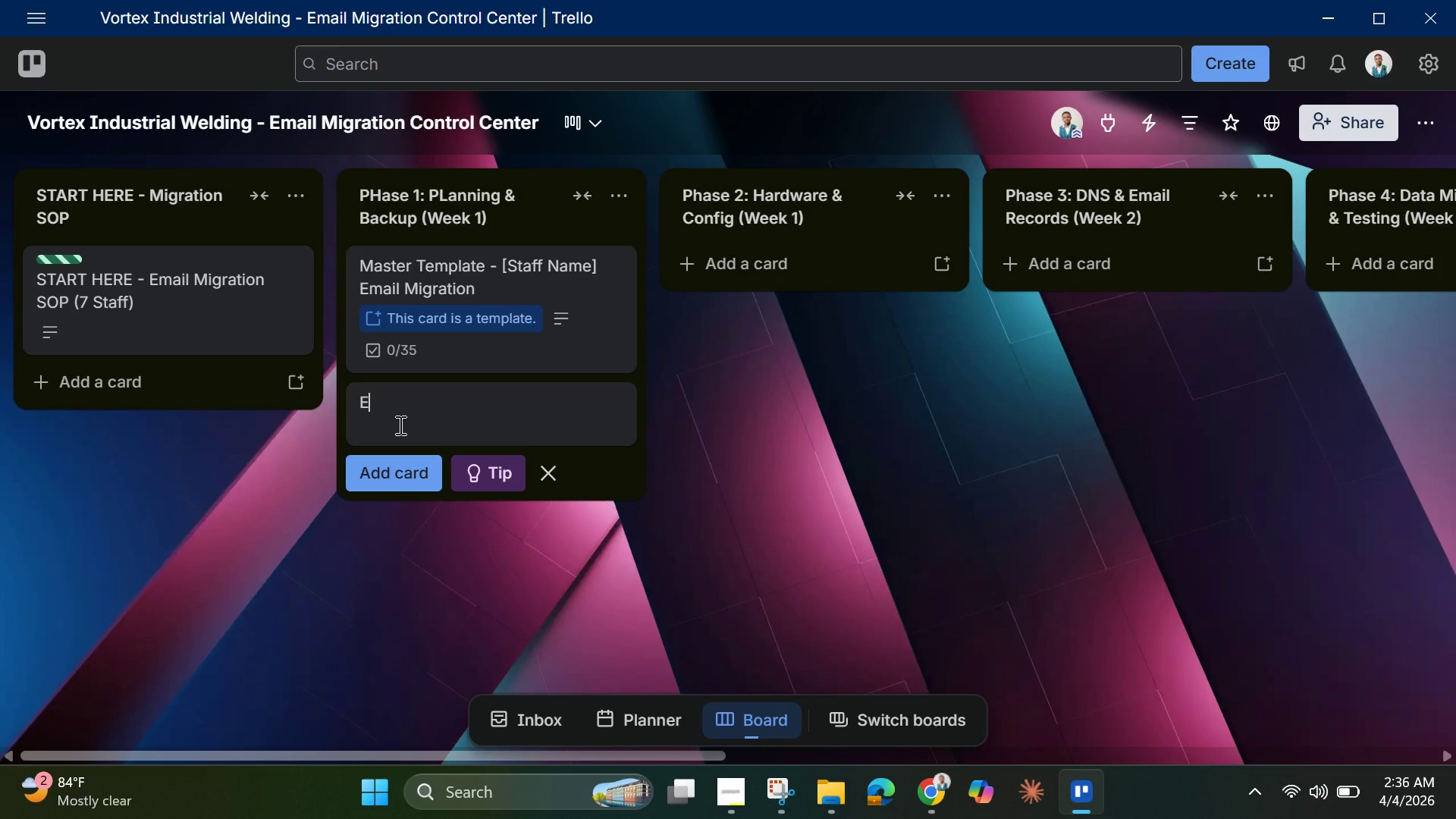 
type(li)
 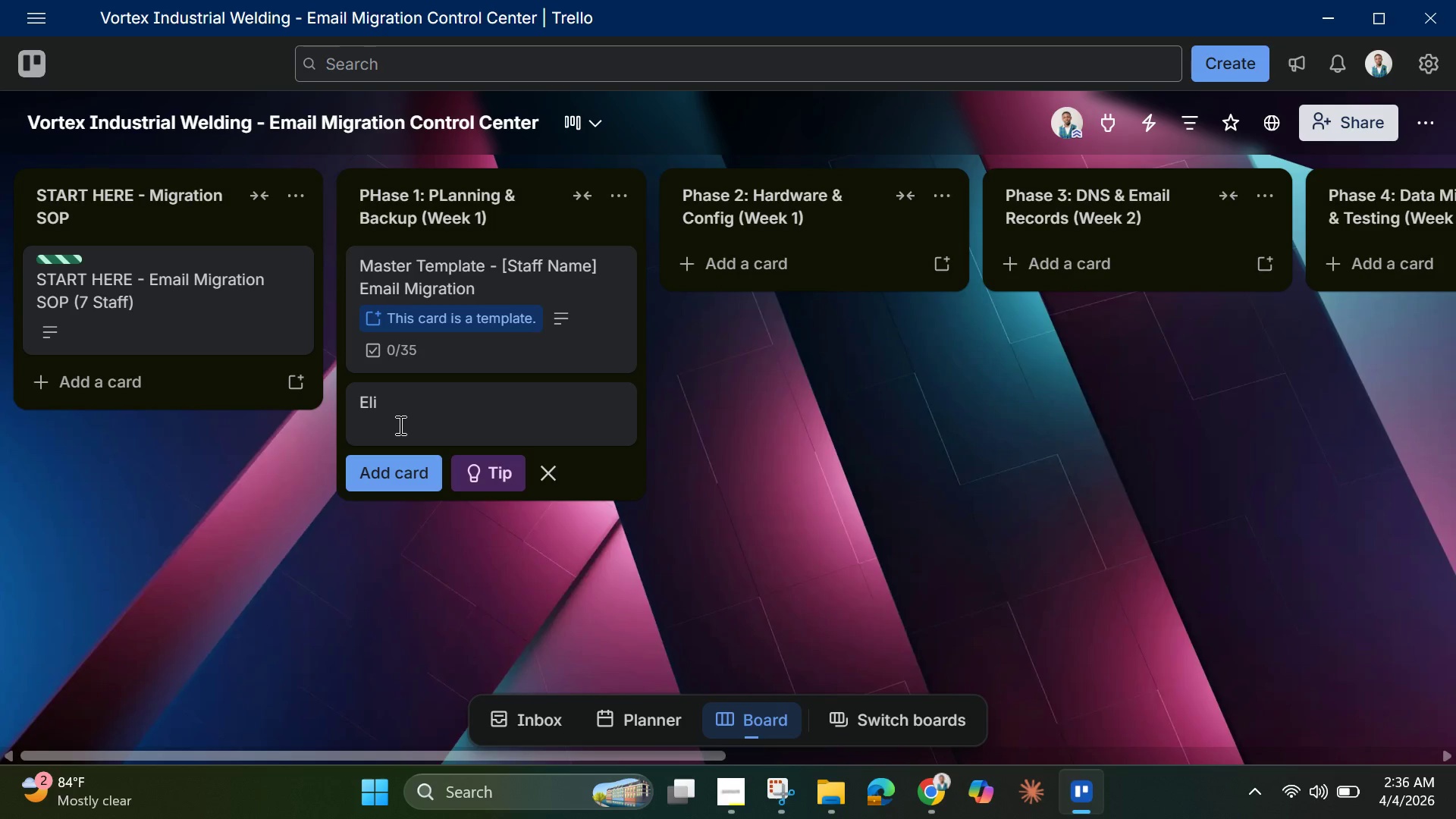 
wait(8.08)
 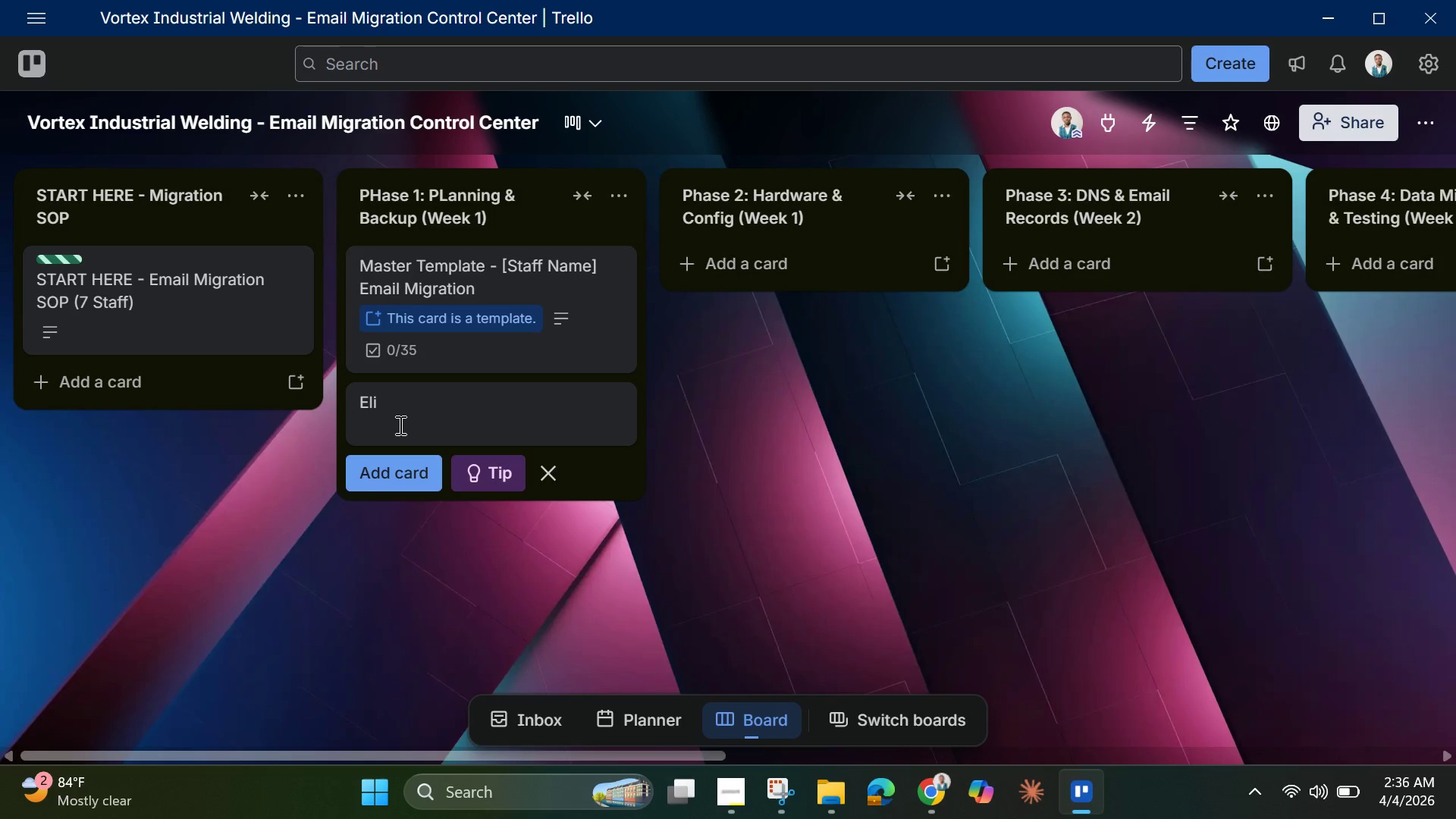 
type(as Thorne - Email Migration)
 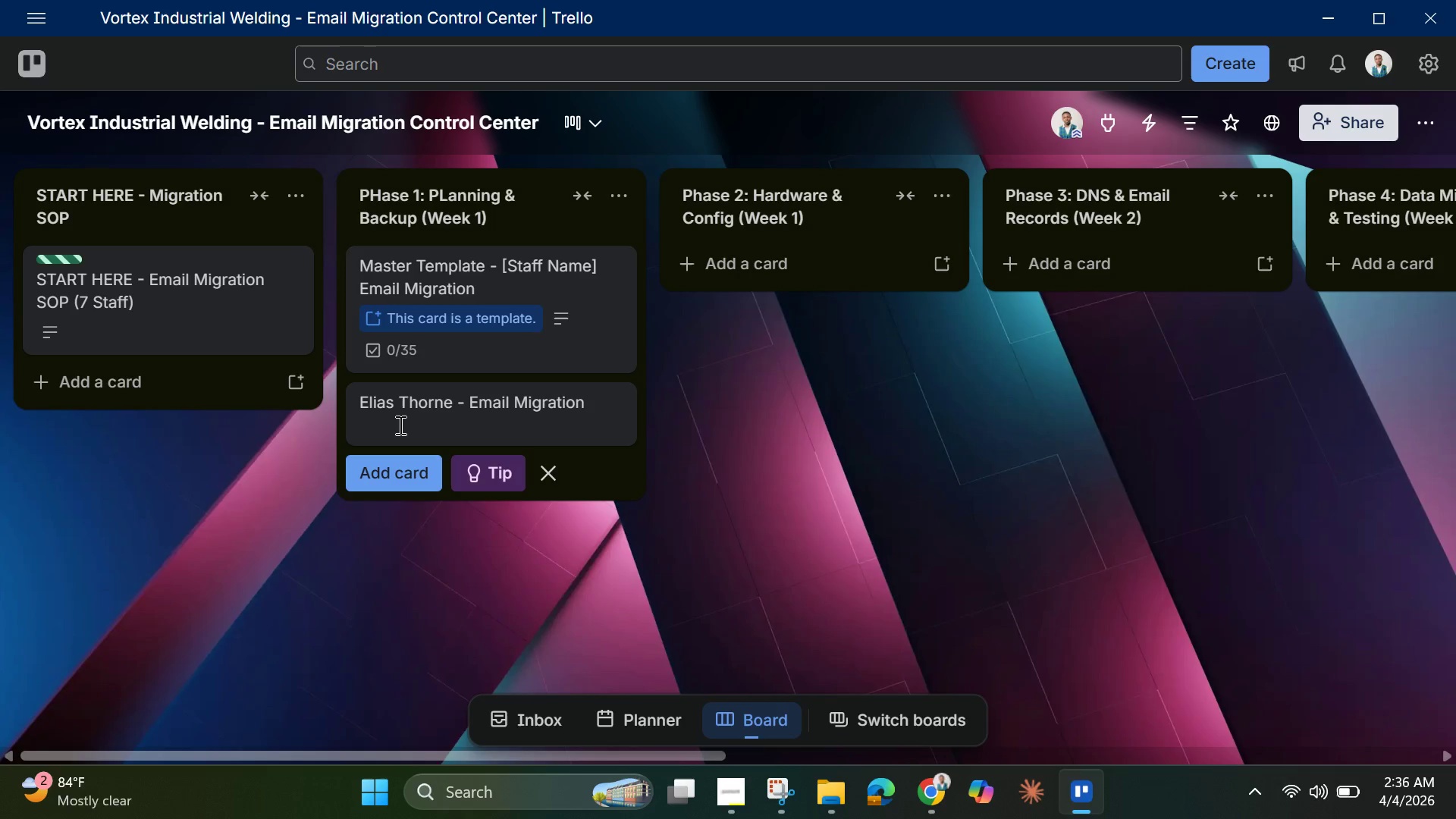 
left_click_drag(start_coordinate=[458, 408], to_coordinate=[591, 408])
 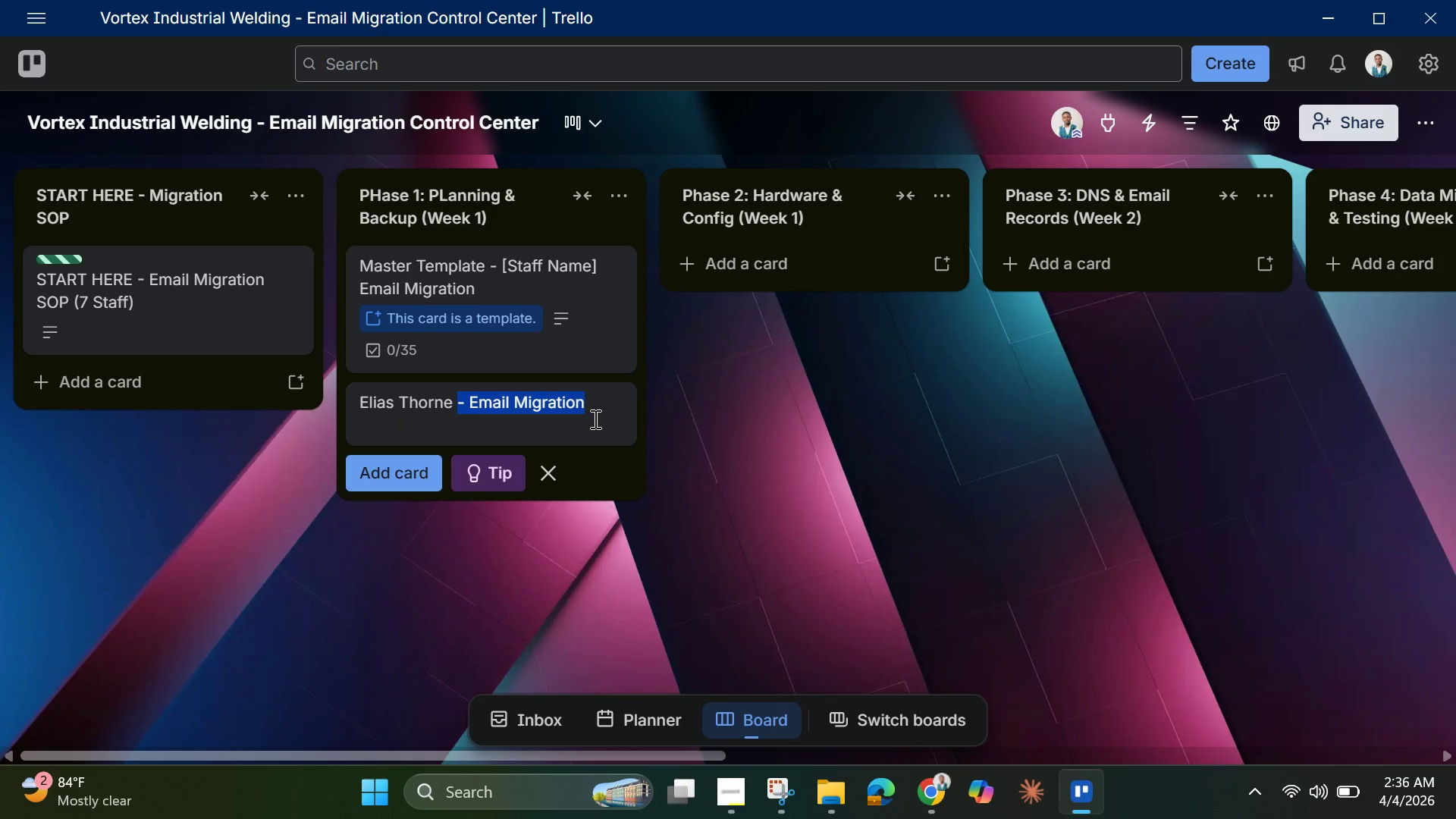 
key(Control+C)
 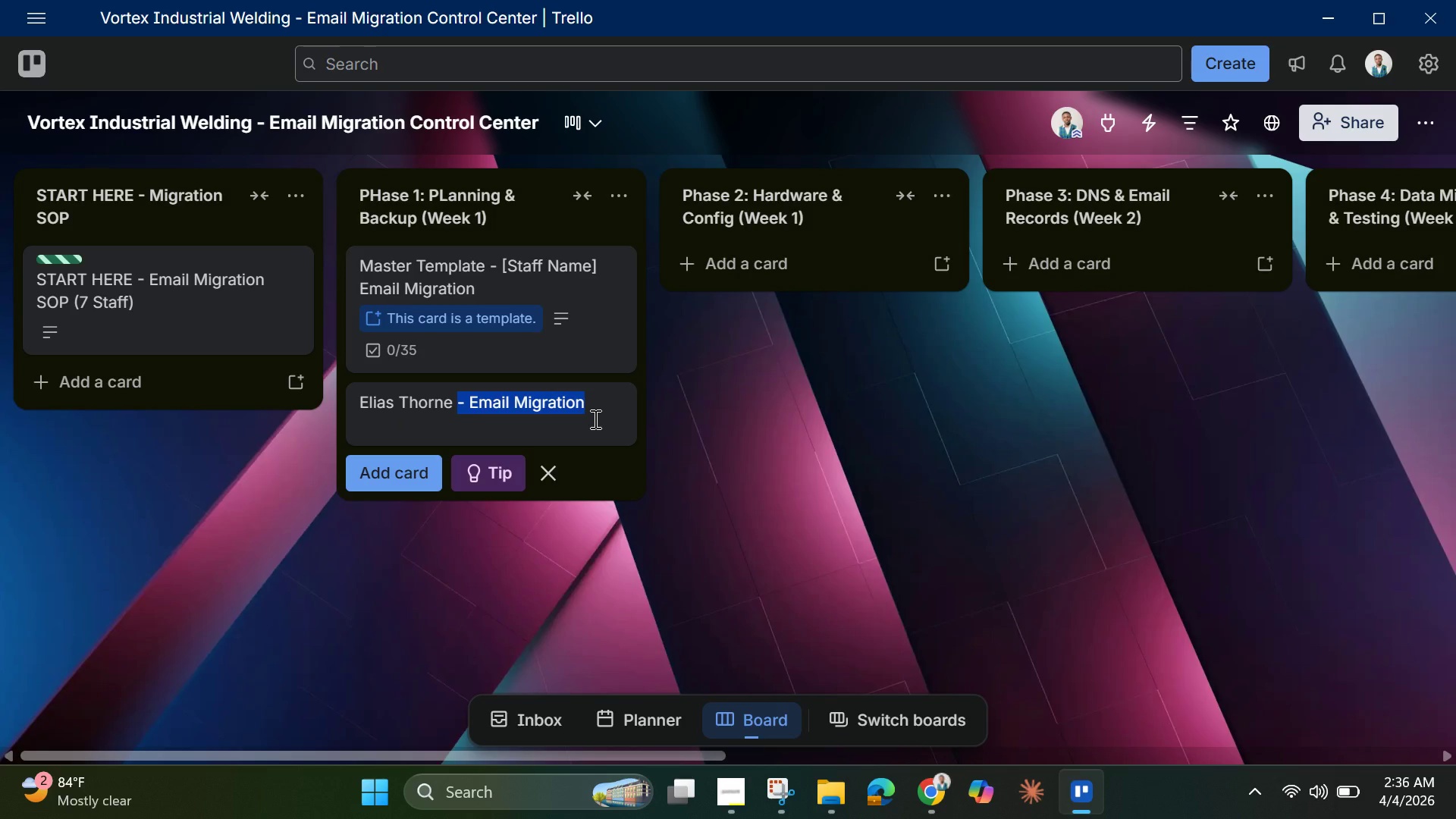 
left_click([597, 421])
 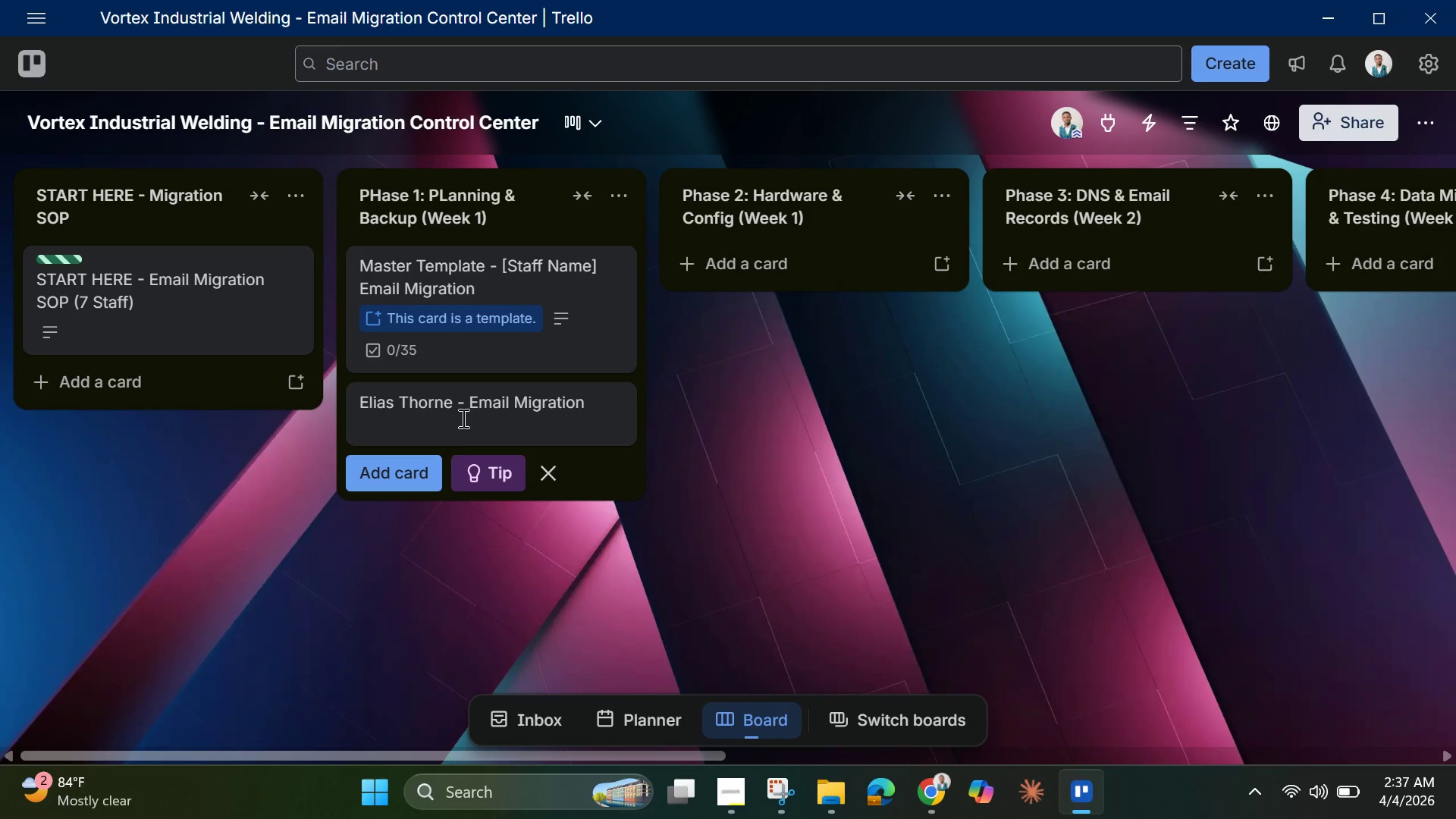 
key(Enter)
 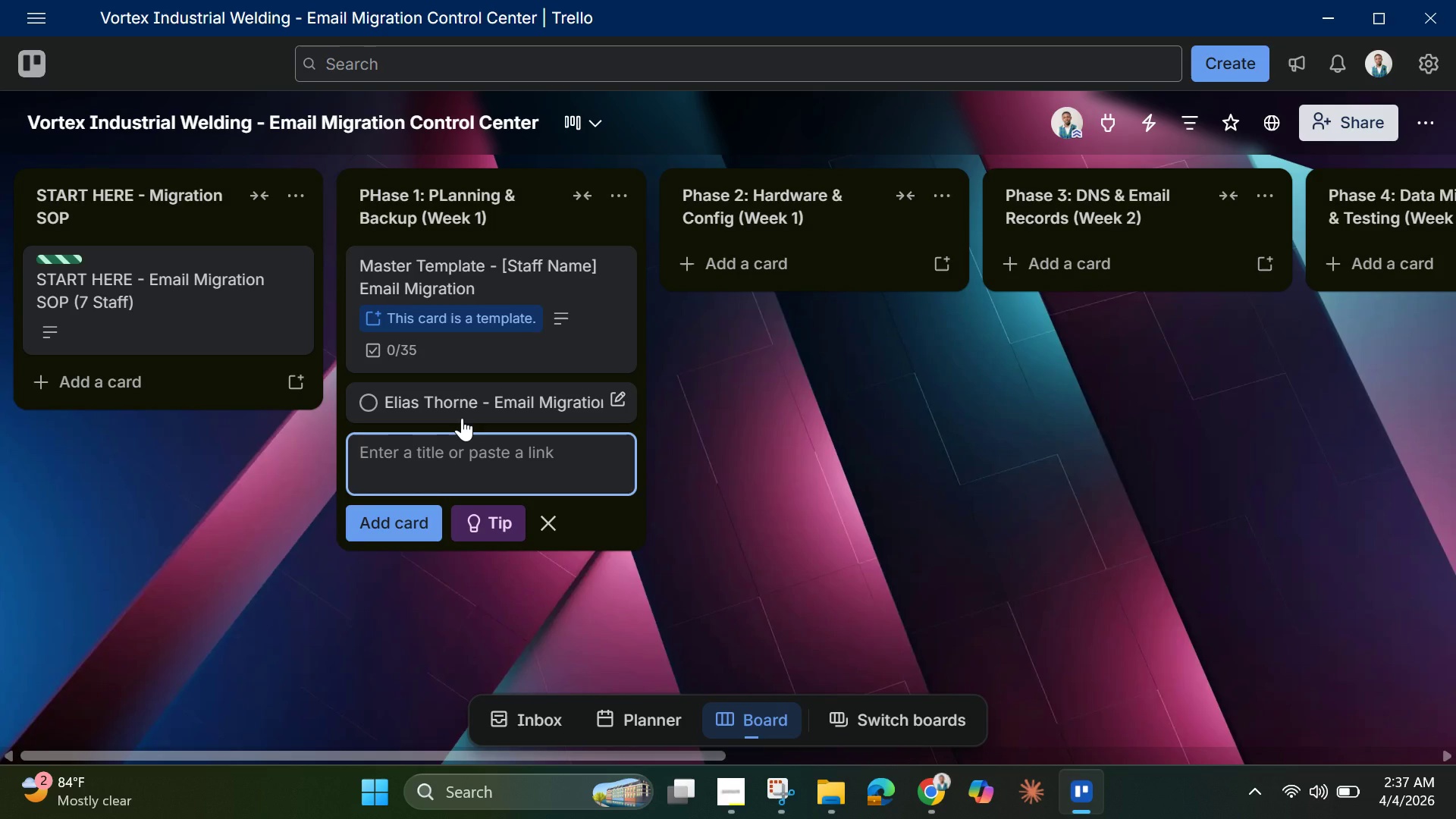 
wait(5.8)
 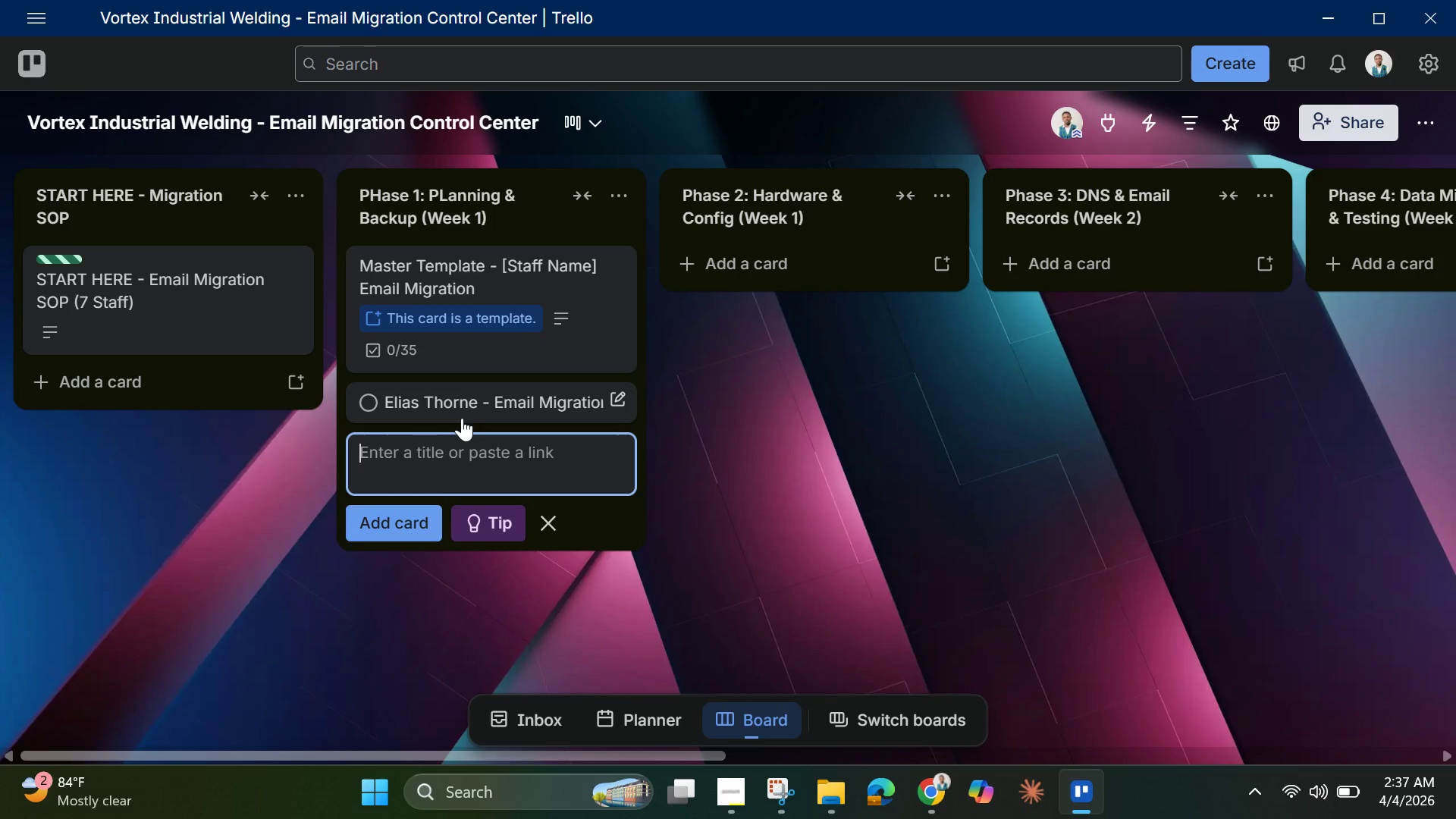 
type(John Davis )
 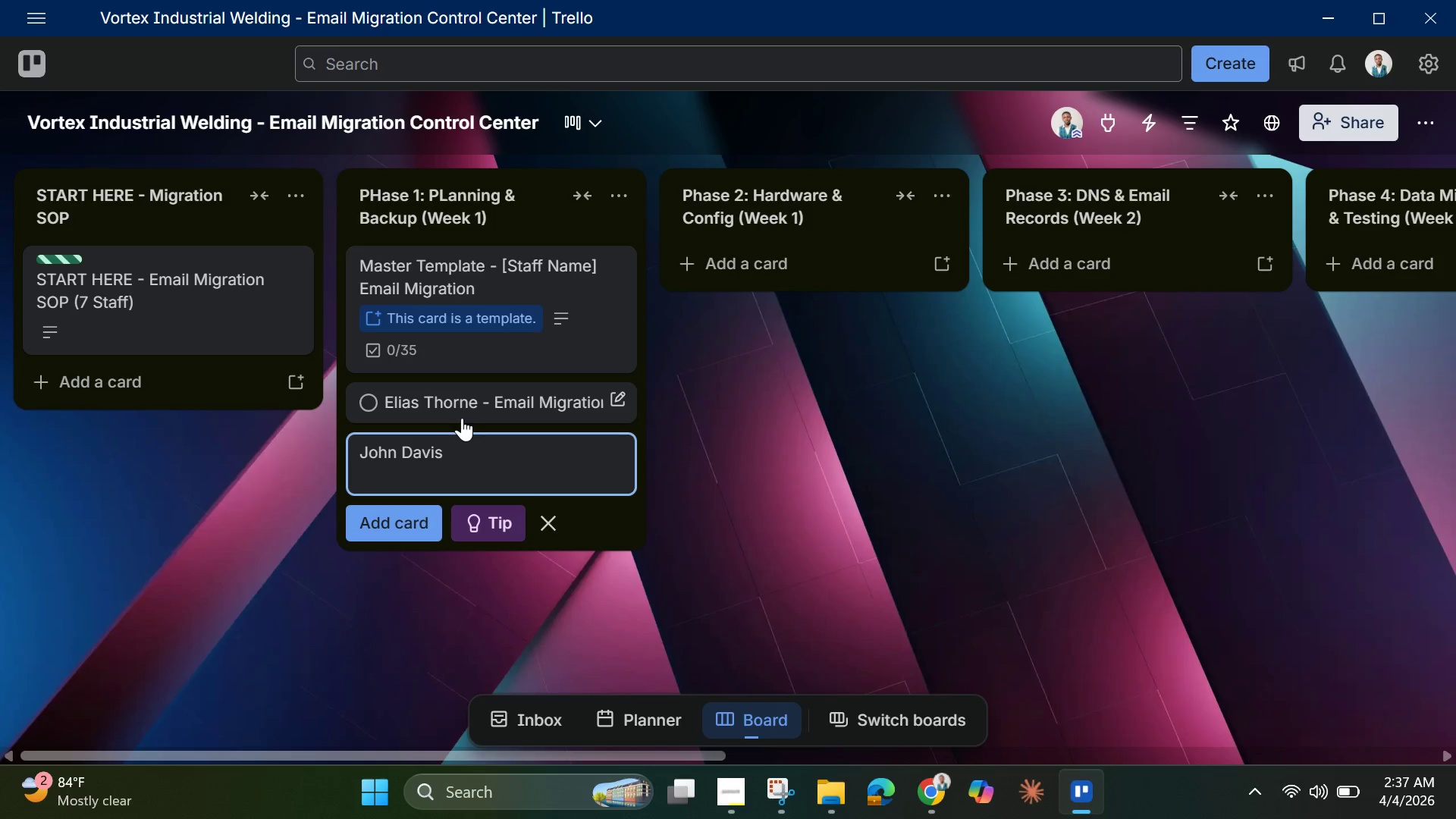 
key(Control+V)
 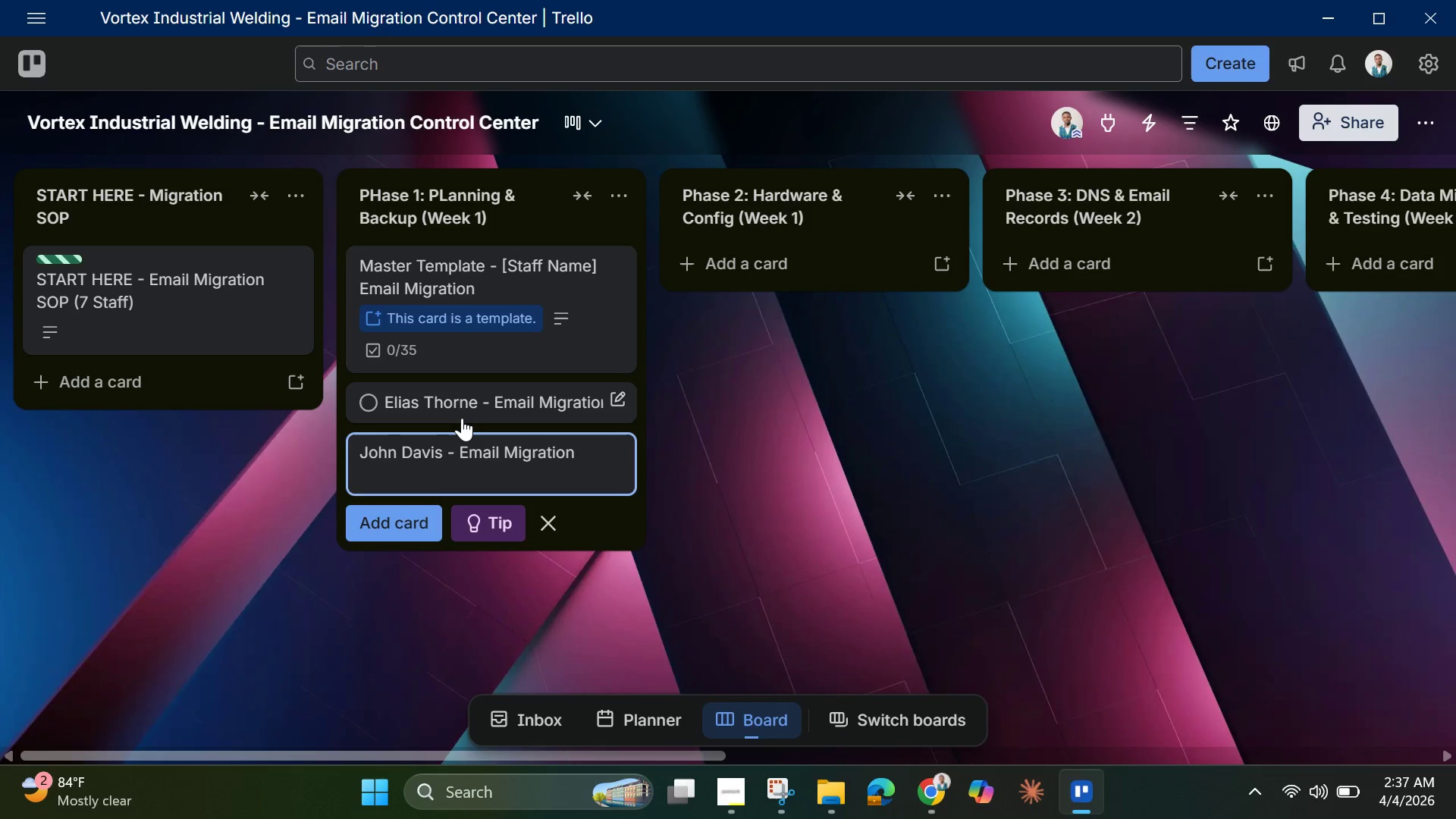 
key(Enter)
 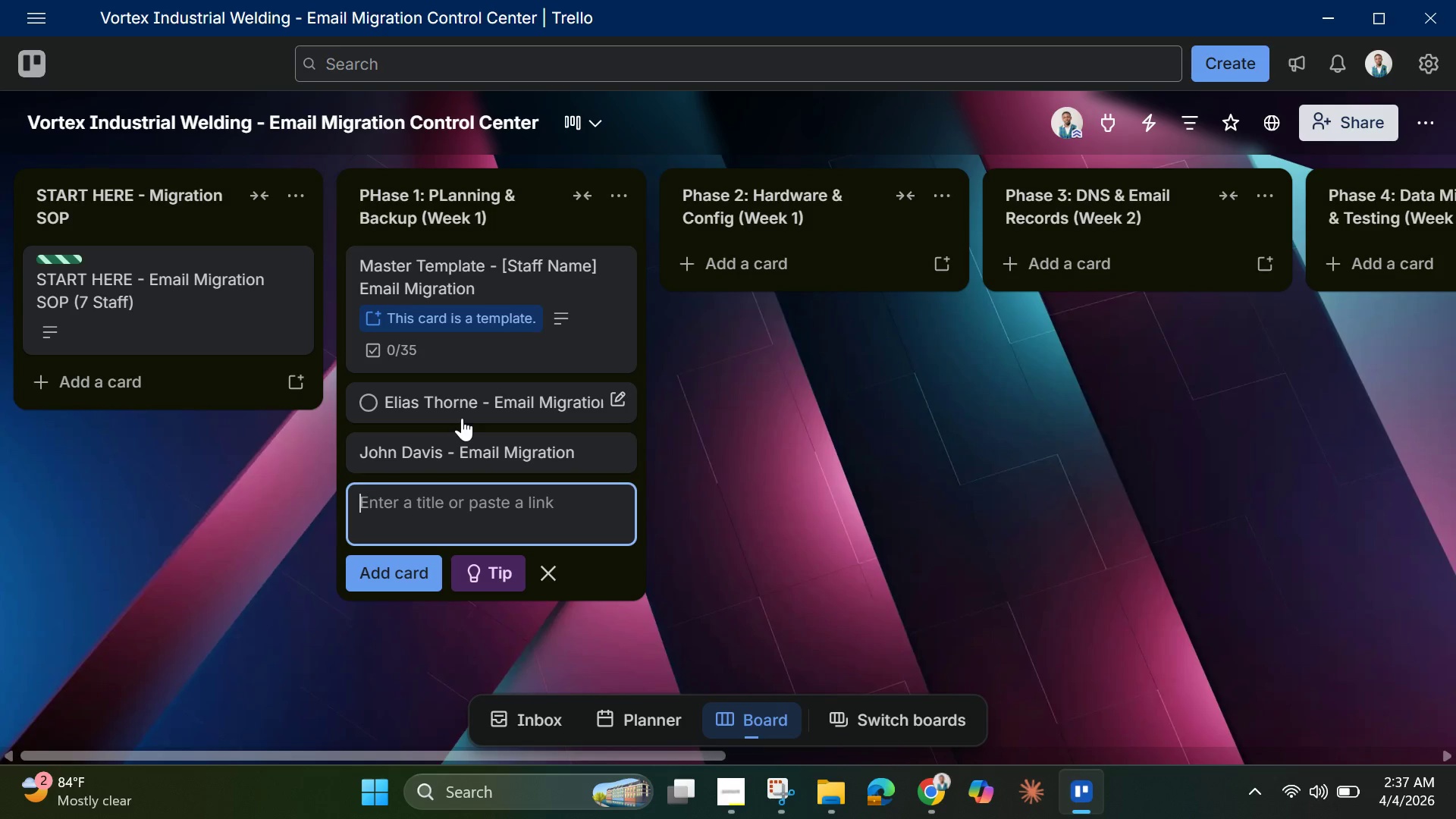 
wait(7.56)
 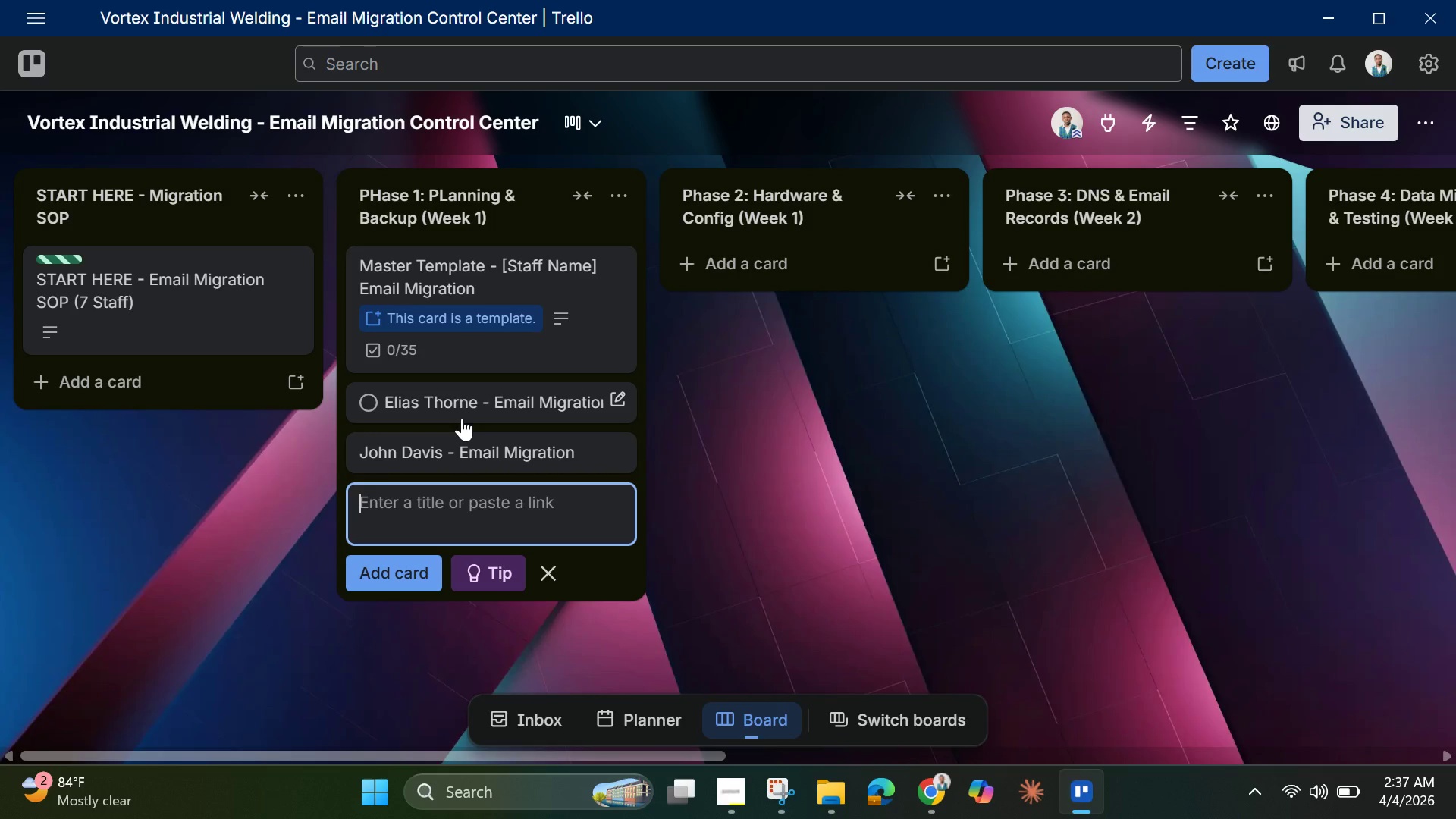 
type(Maria Garcia )
 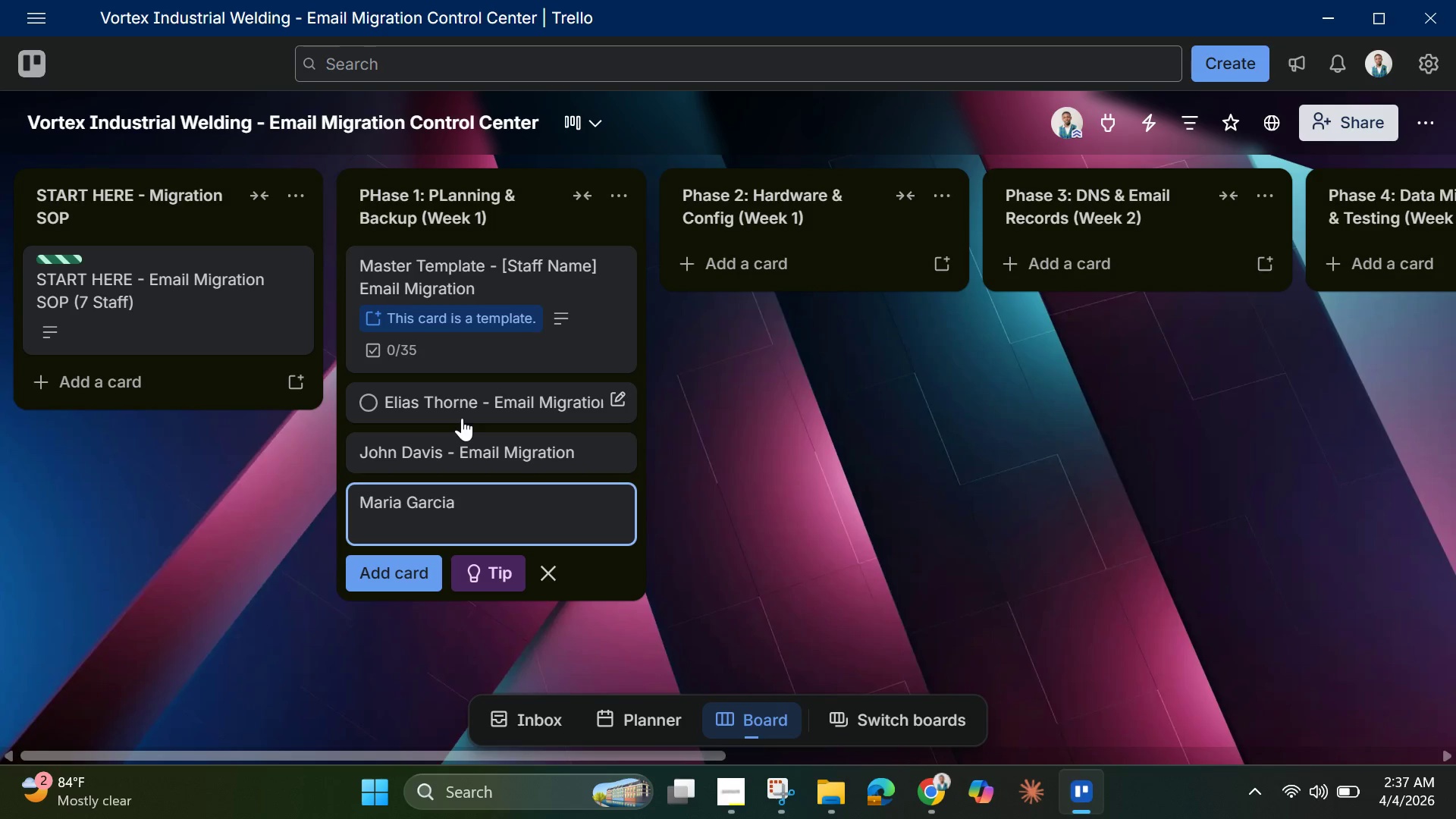 
key(Control+V)
 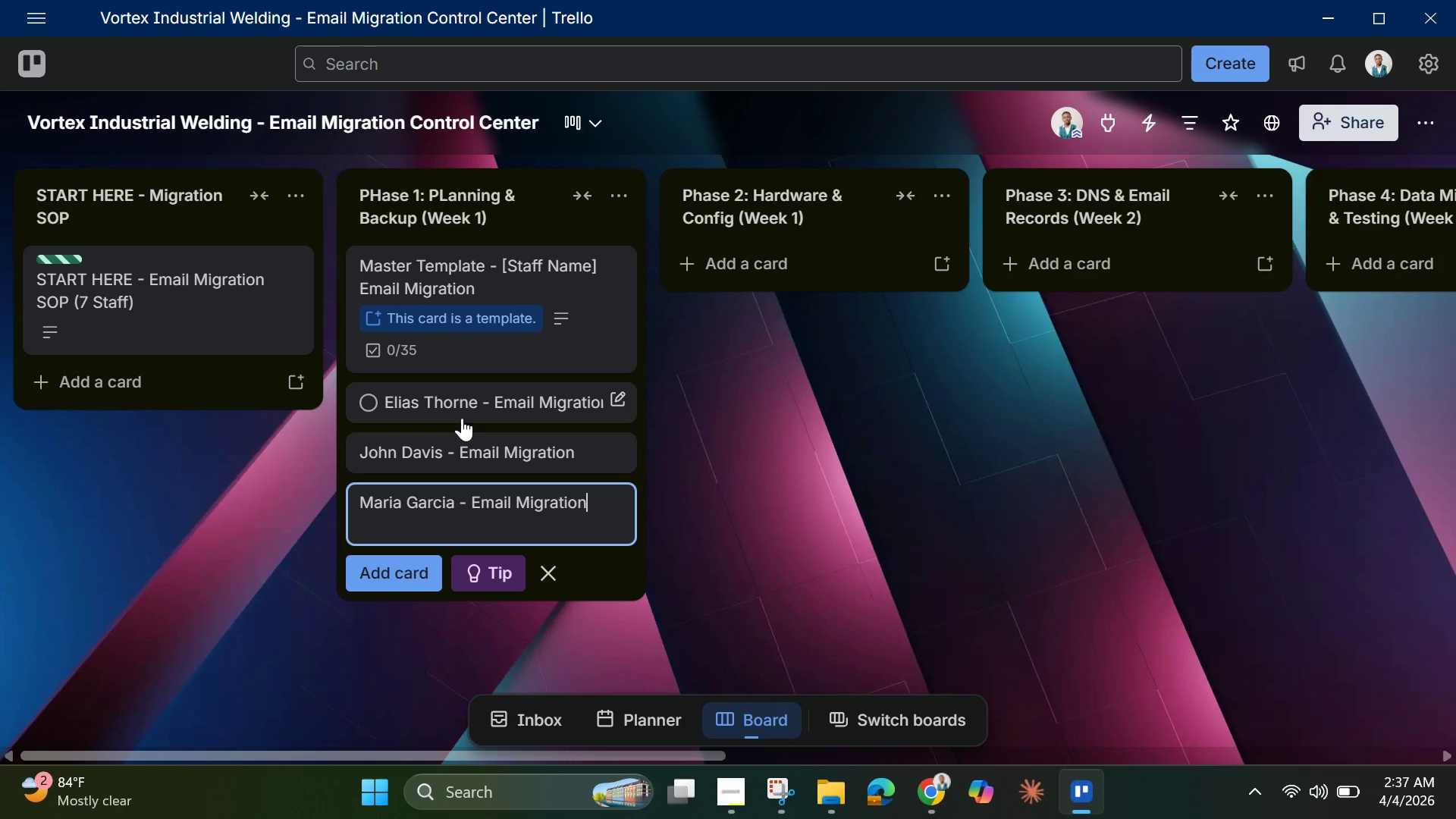 
key(Enter)
 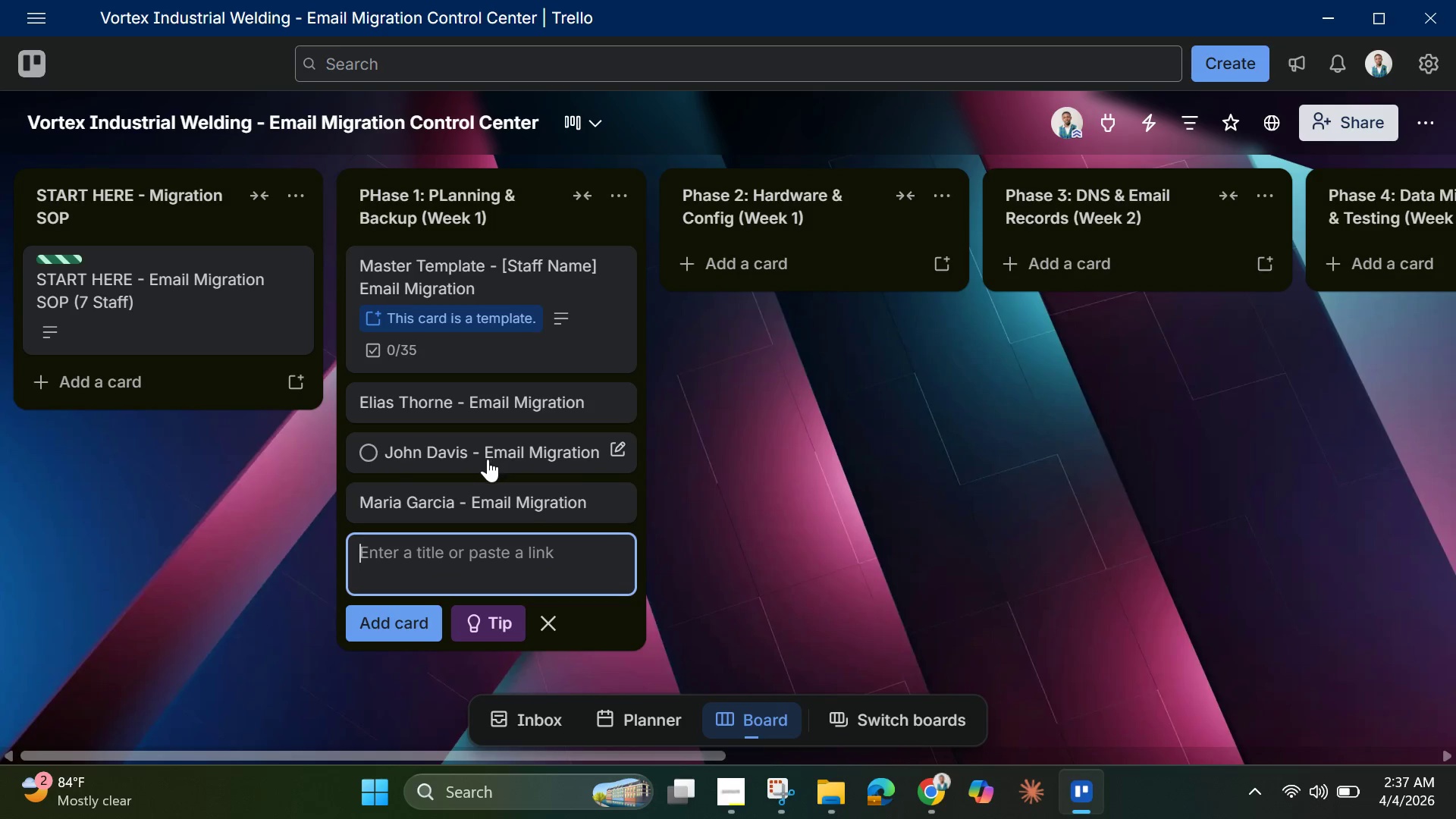 
wait(10.17)
 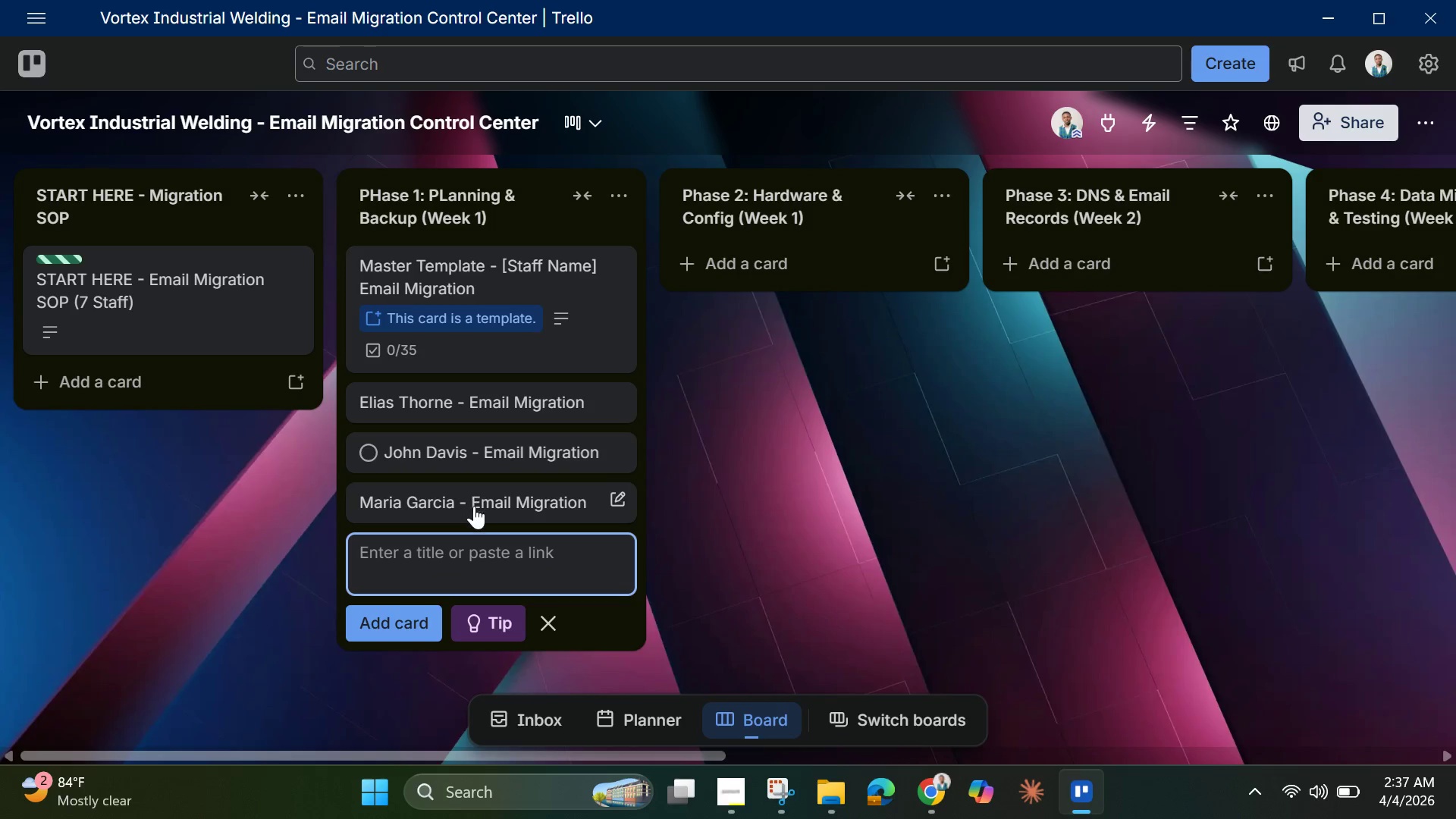 
type(James Wilson )
 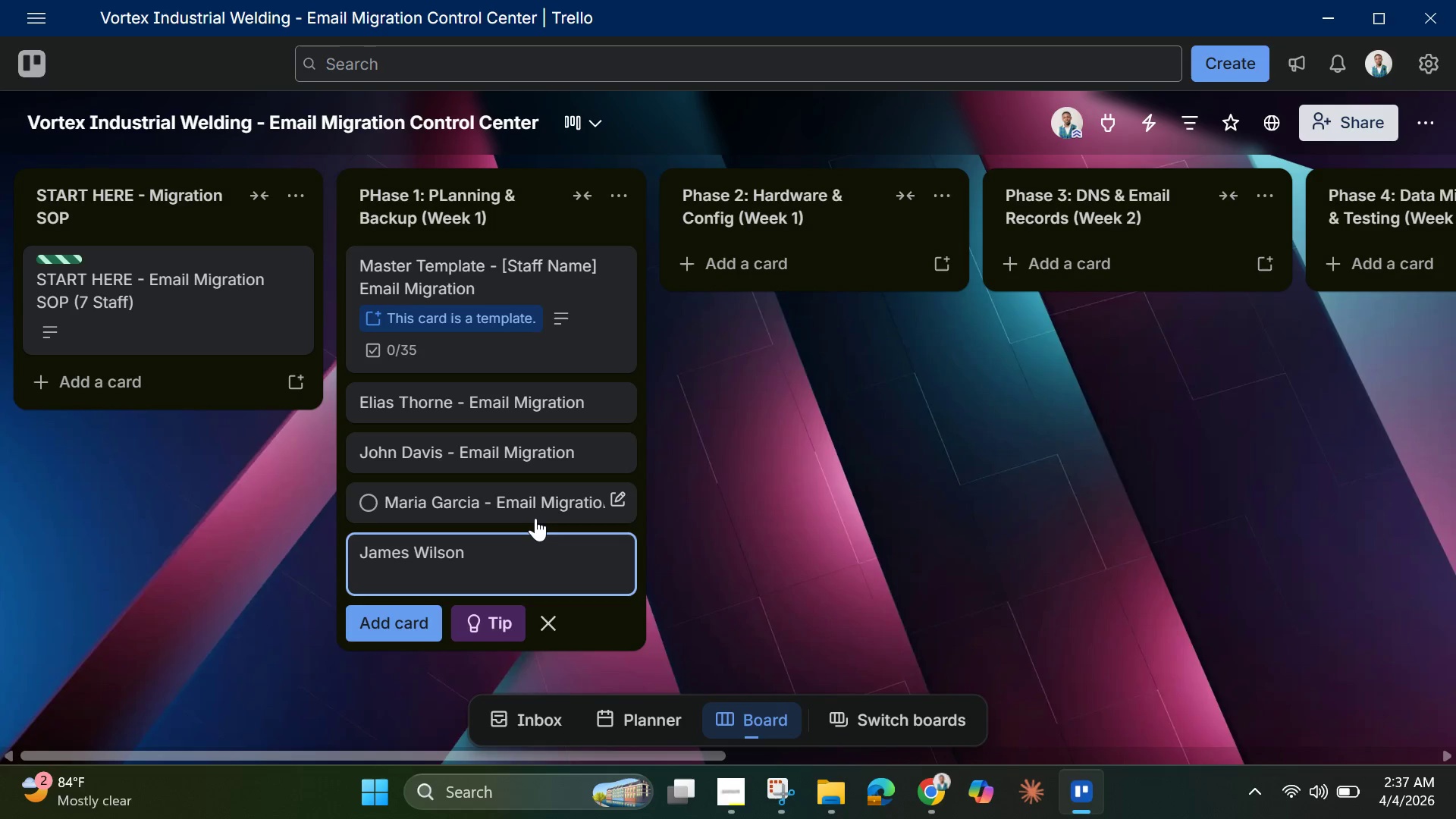 
key(Control+V)
 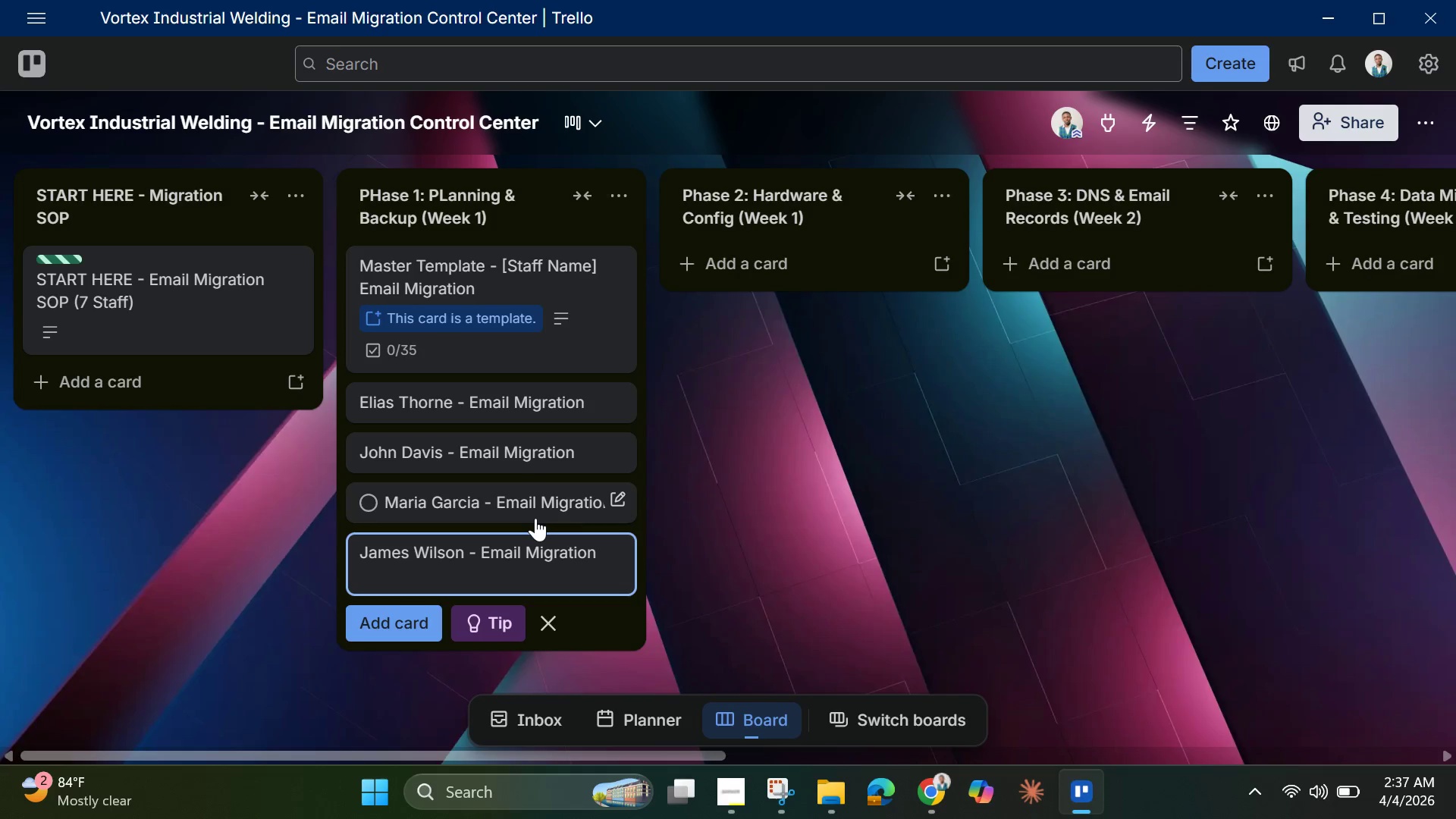 
key(Enter)
 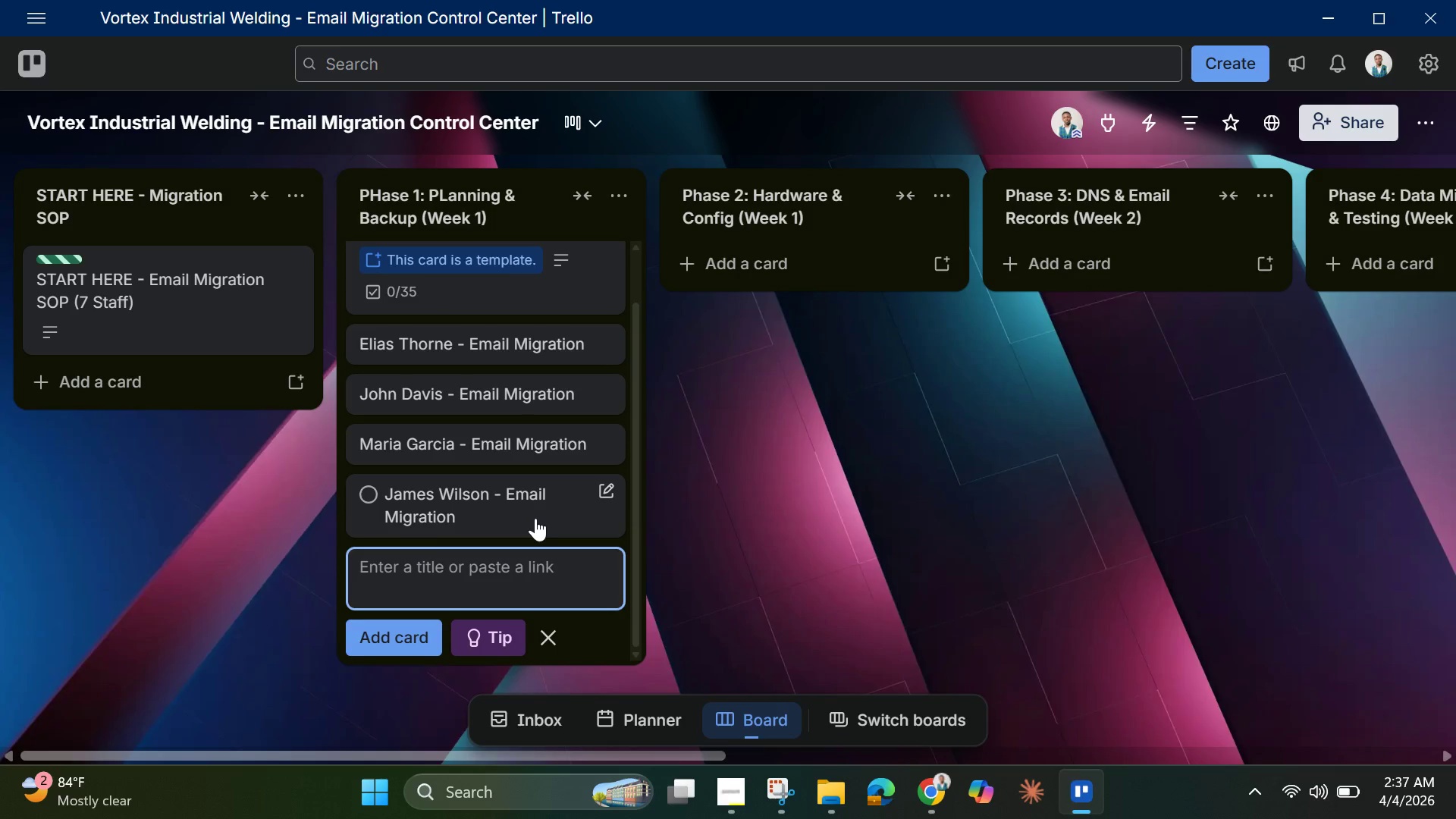 
wait(5.62)
 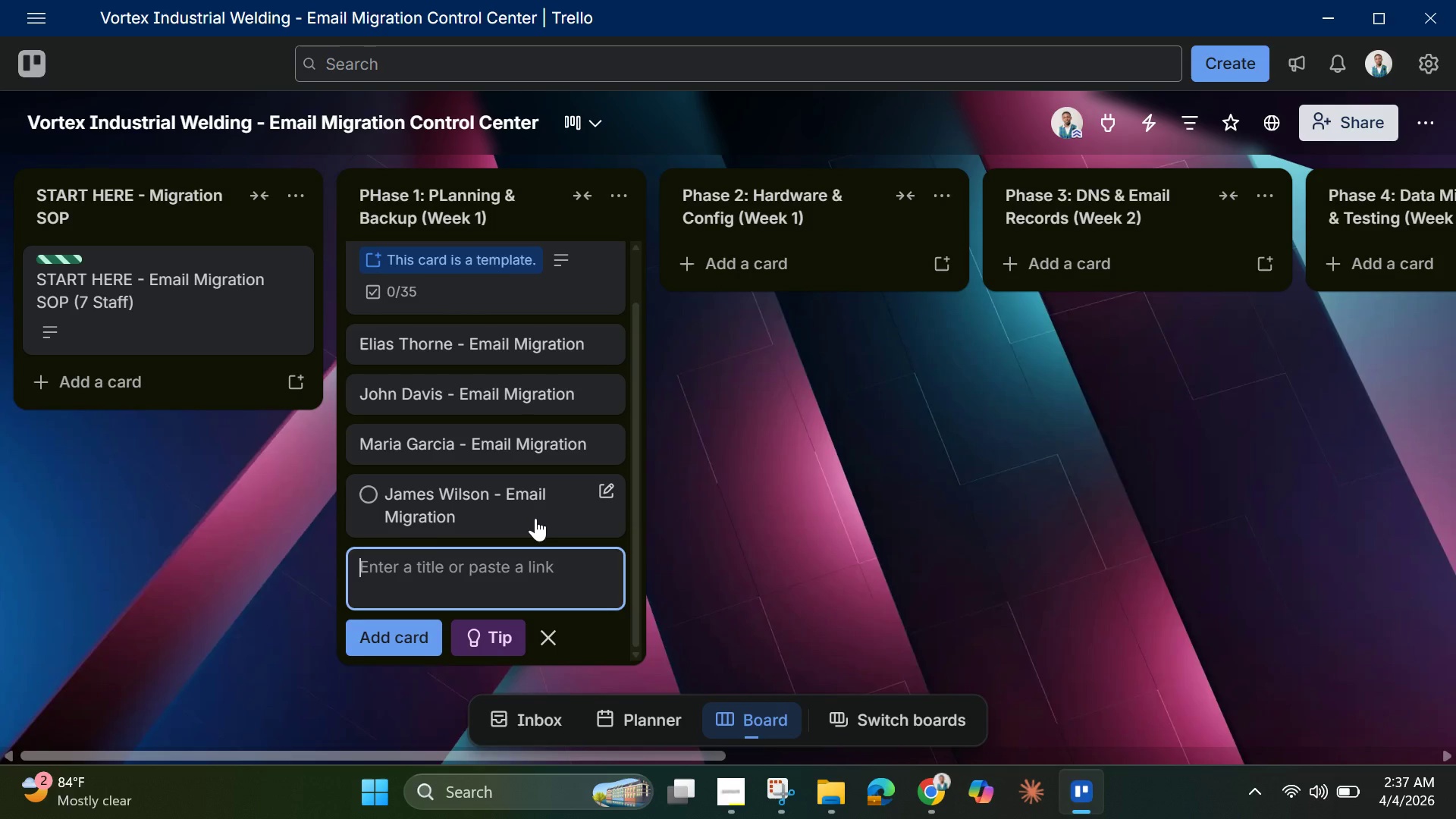 
type(Sarah Chen )
 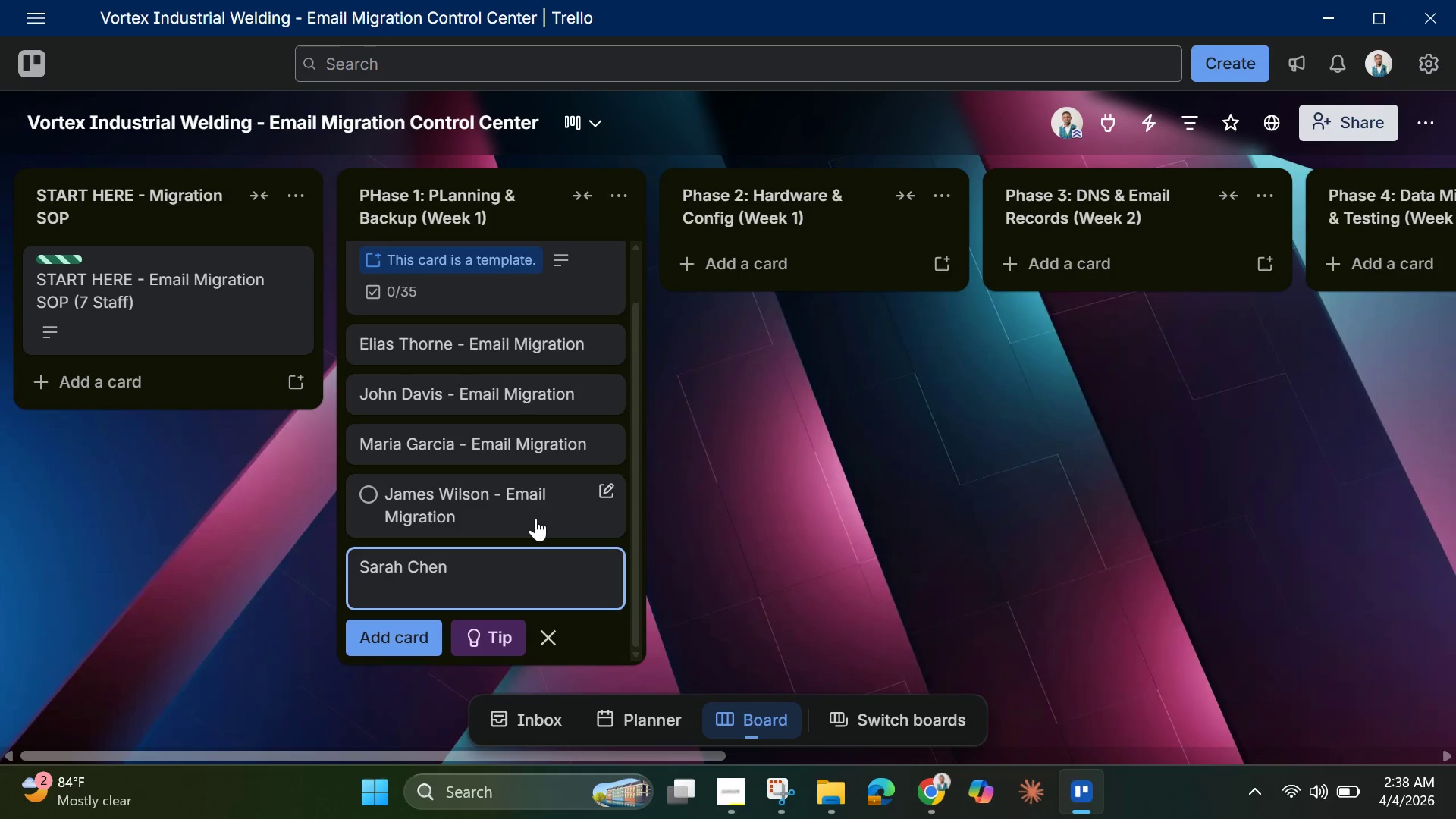 
key(Control+V)
 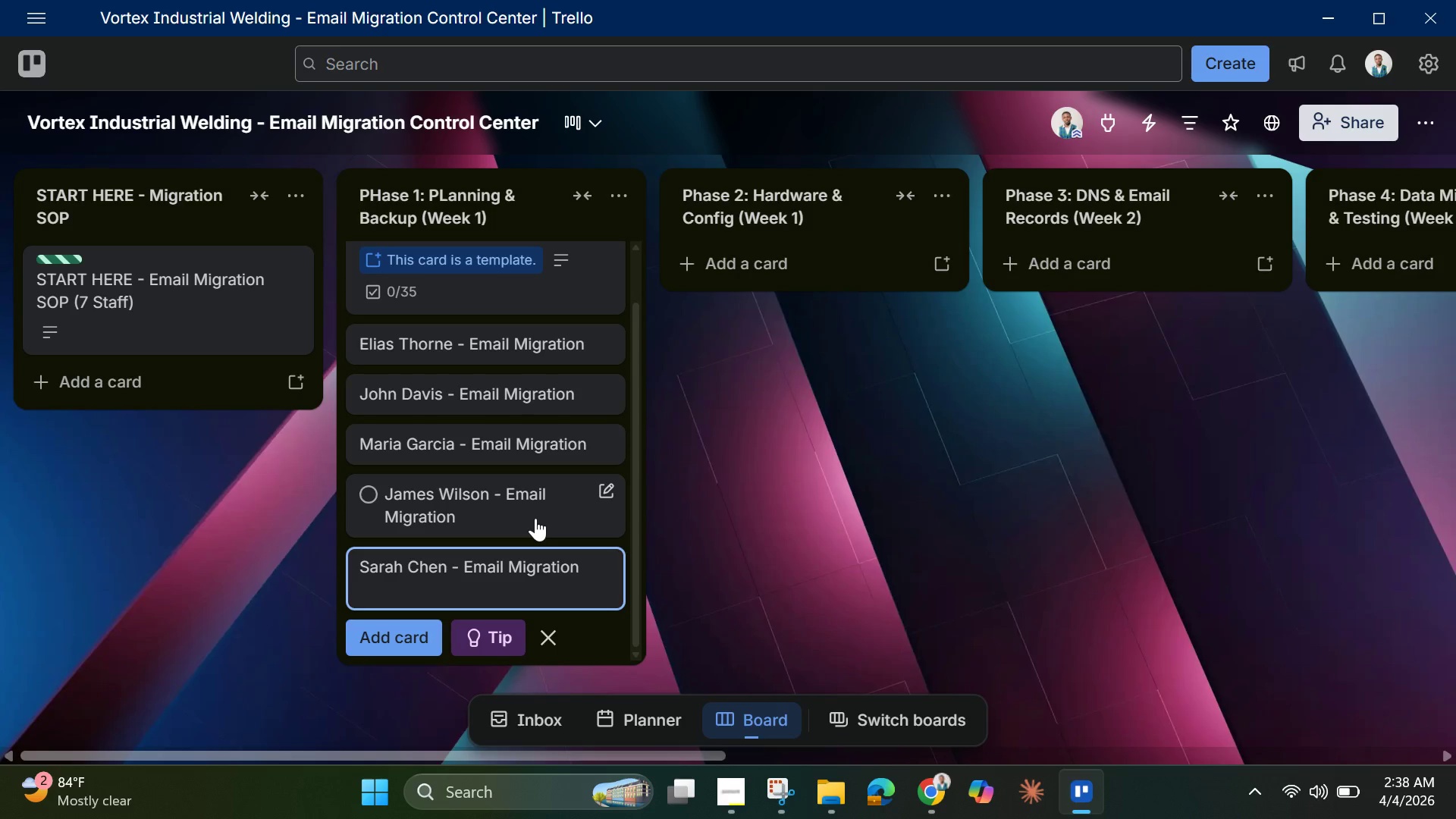 
key(Enter)
 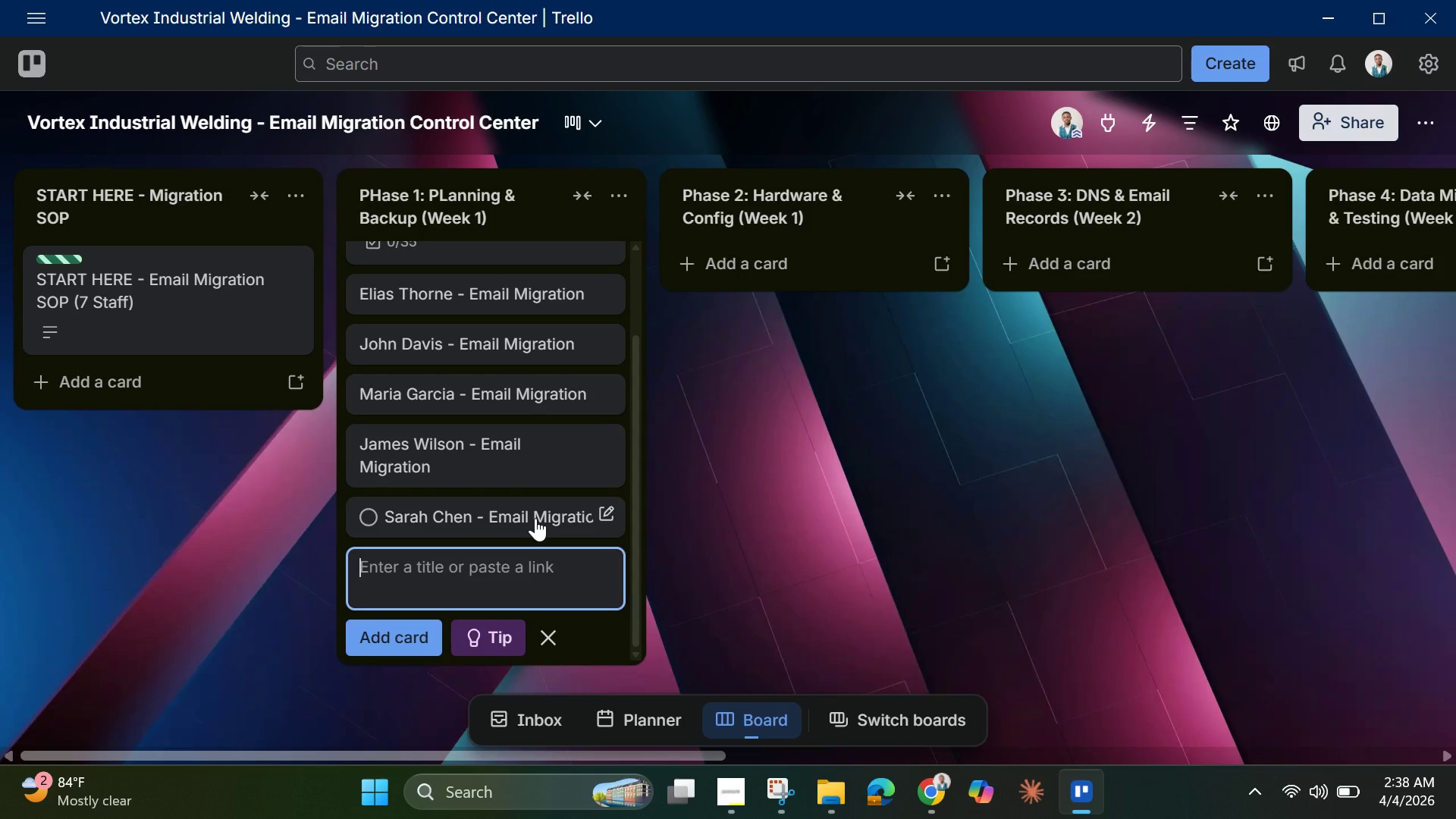 
wait(7.92)
 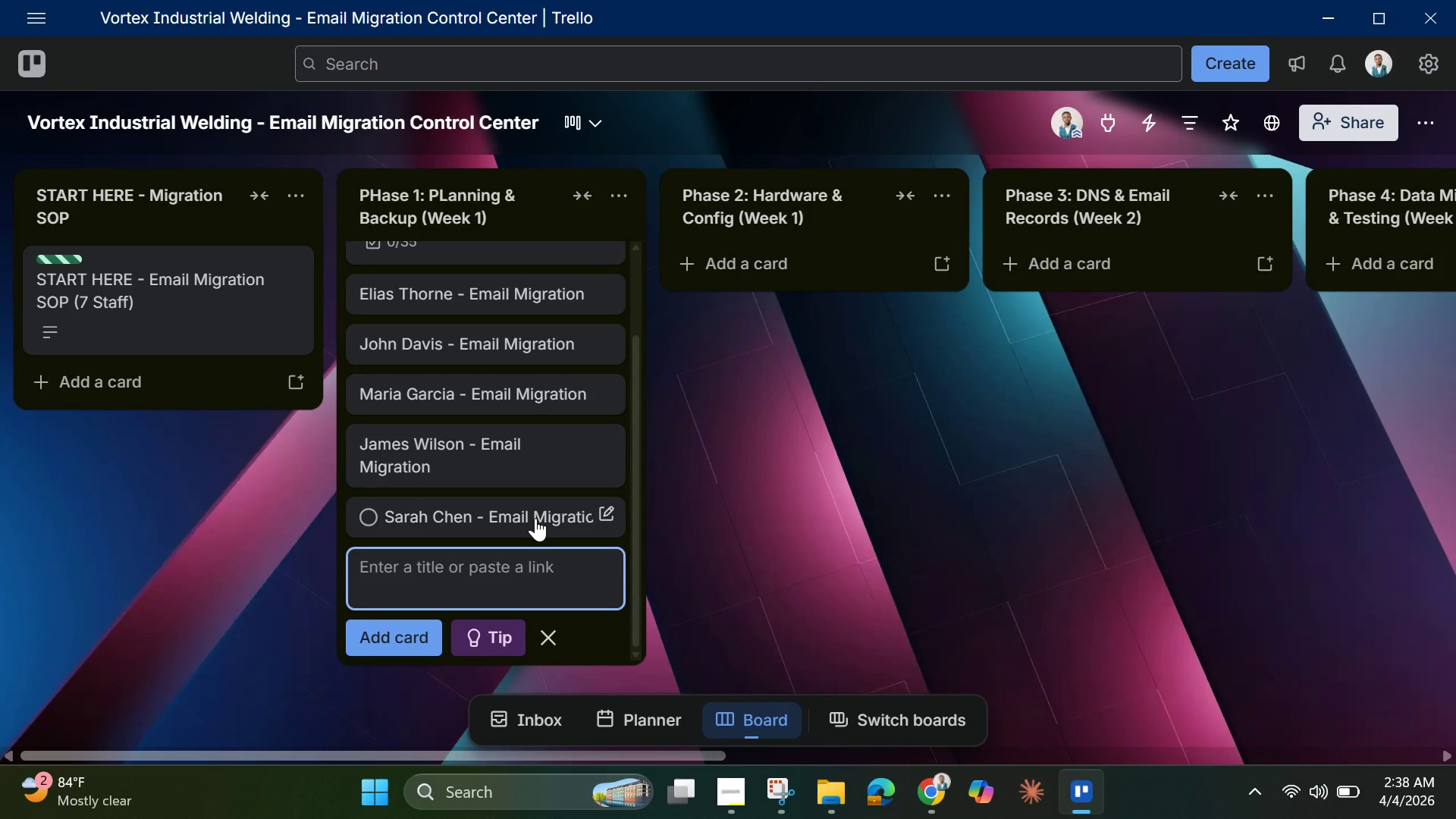 
type(Michael Torres )
 